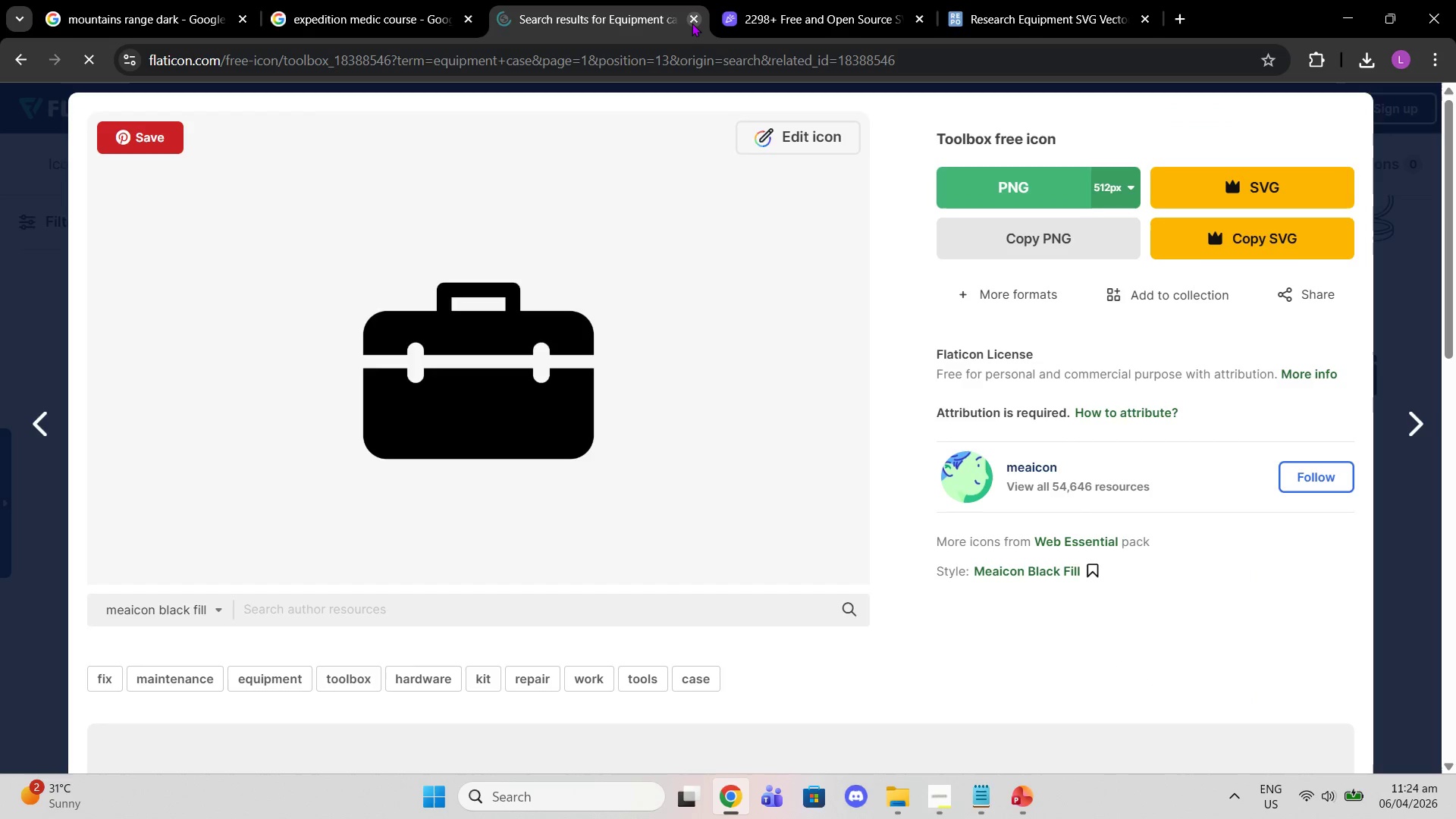 
left_click([692, 20])
 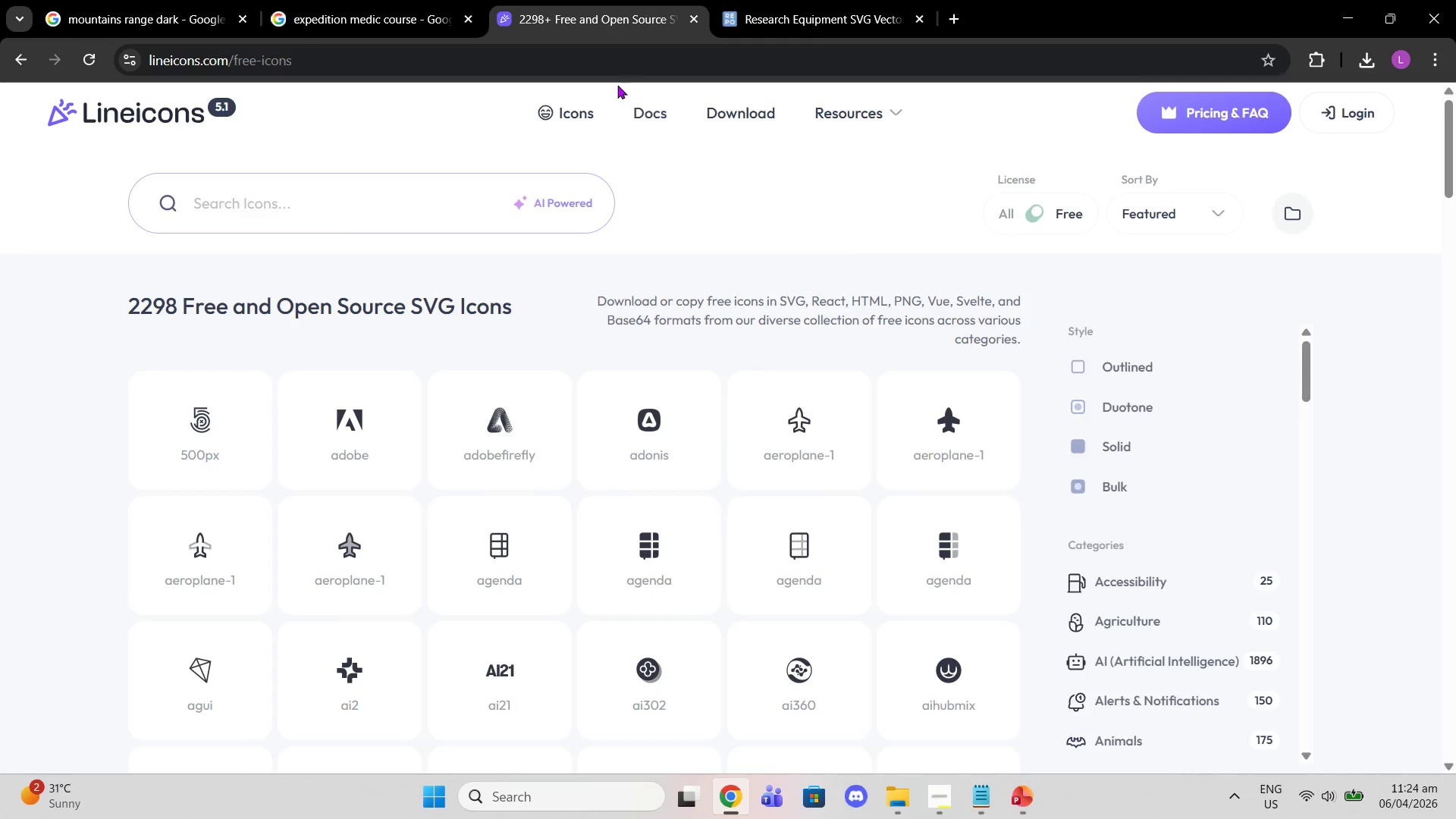 
left_click([403, 202])
 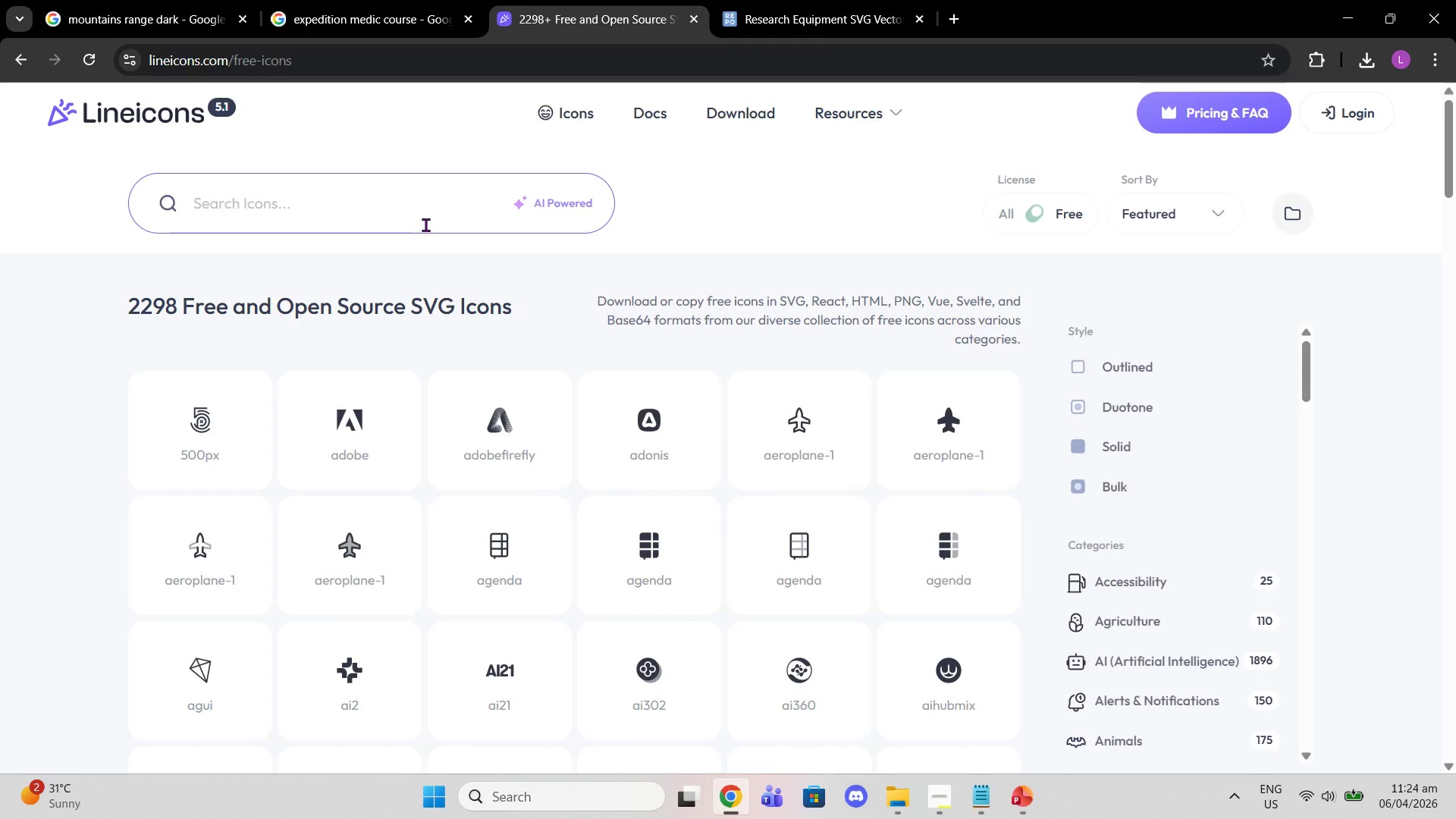 
type(equipo)
key(Backspace)
type(ment)
 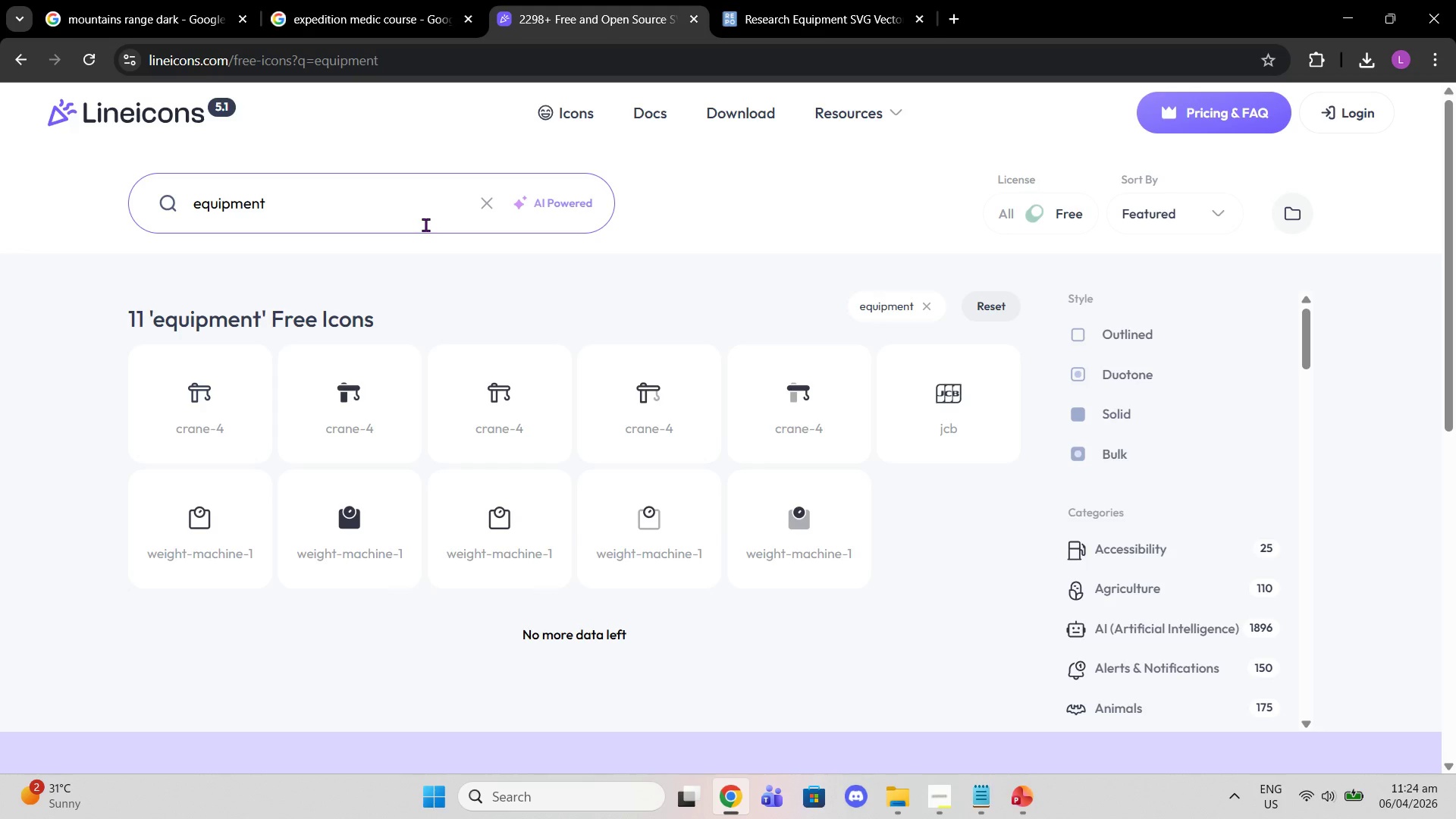 
hold_key(key=Backspace, duration=0.88)
 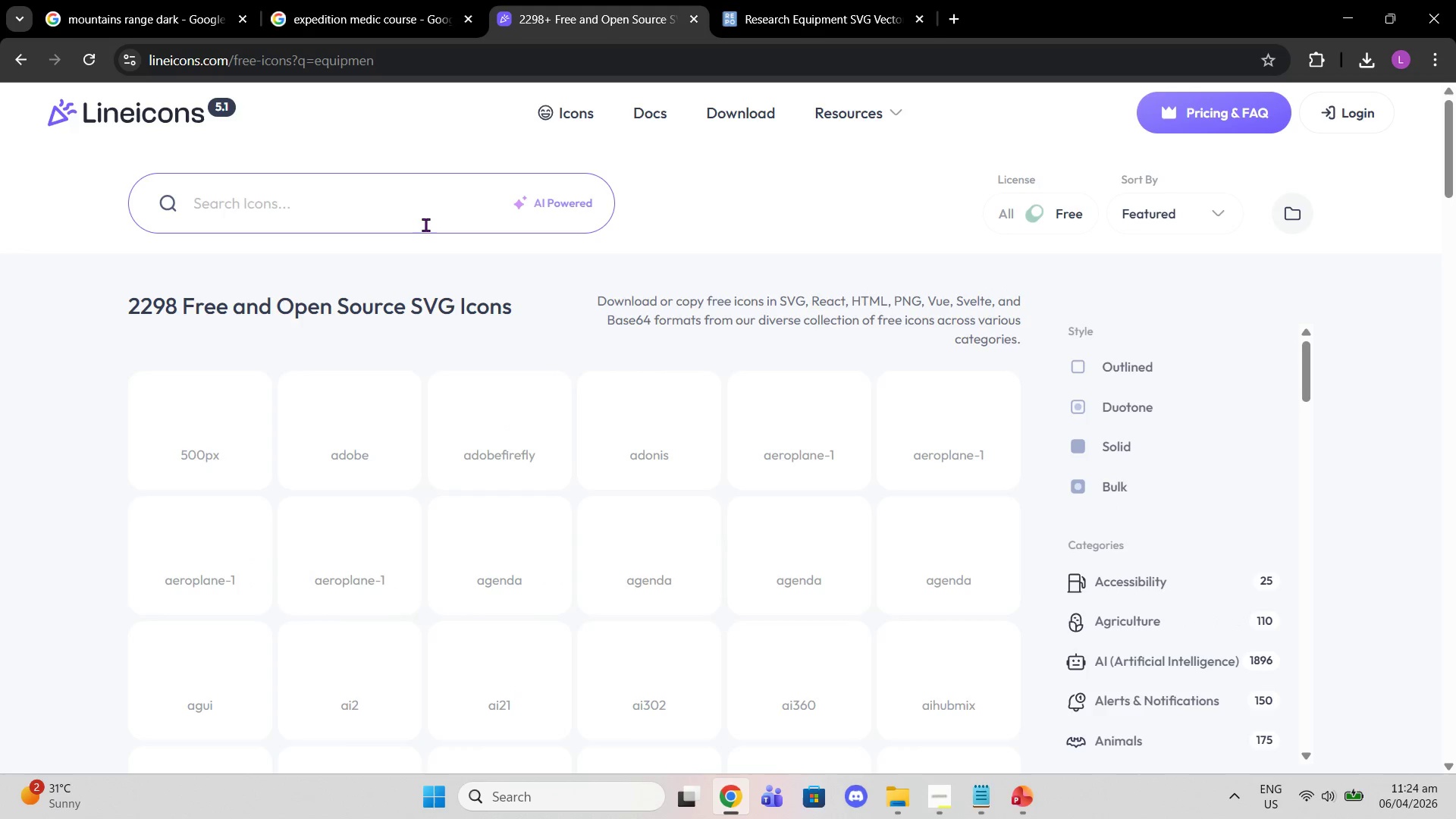 
type(case)
 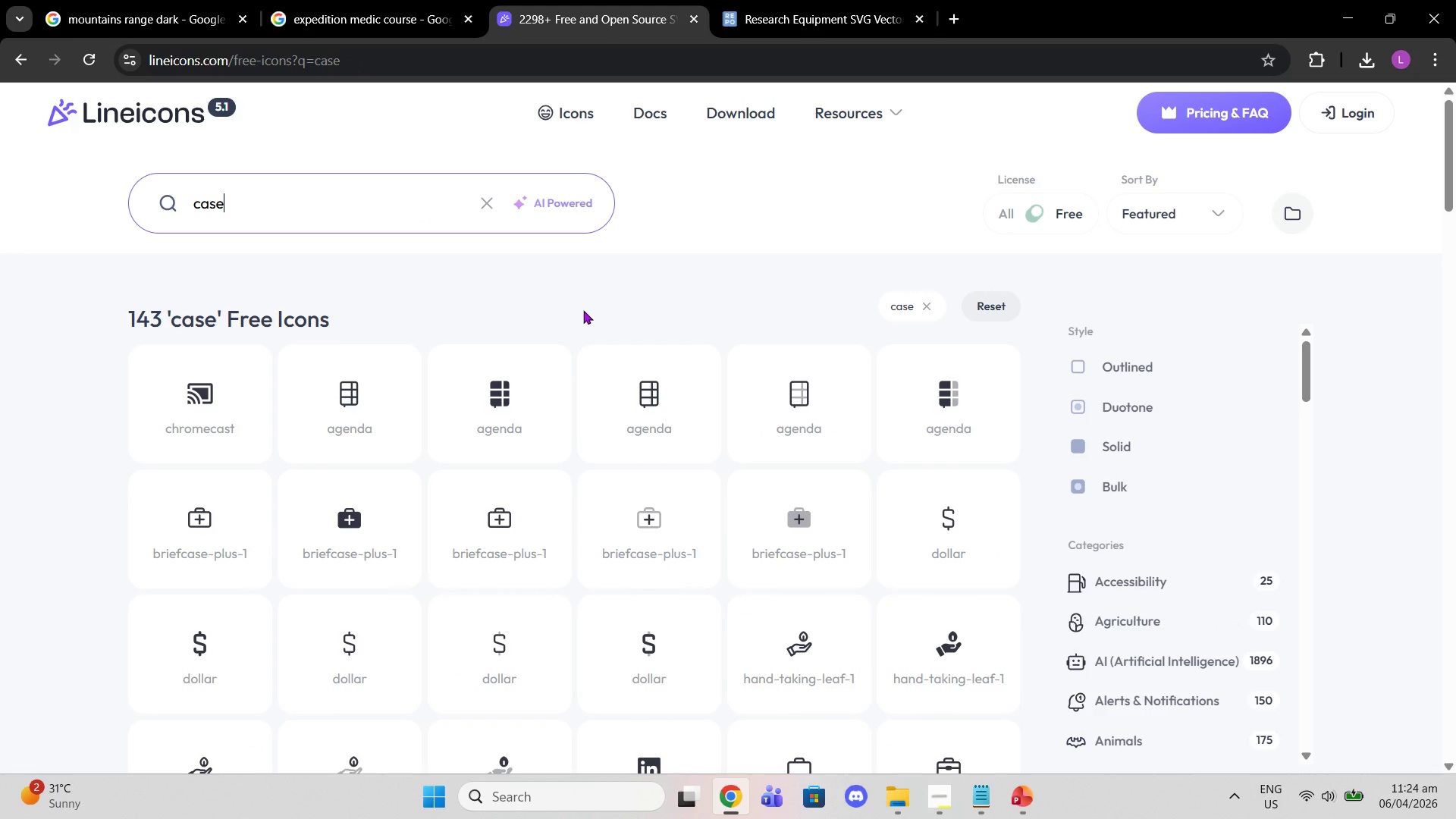 
scroll: coordinate [647, 452], scroll_direction: down, amount: 8.0
 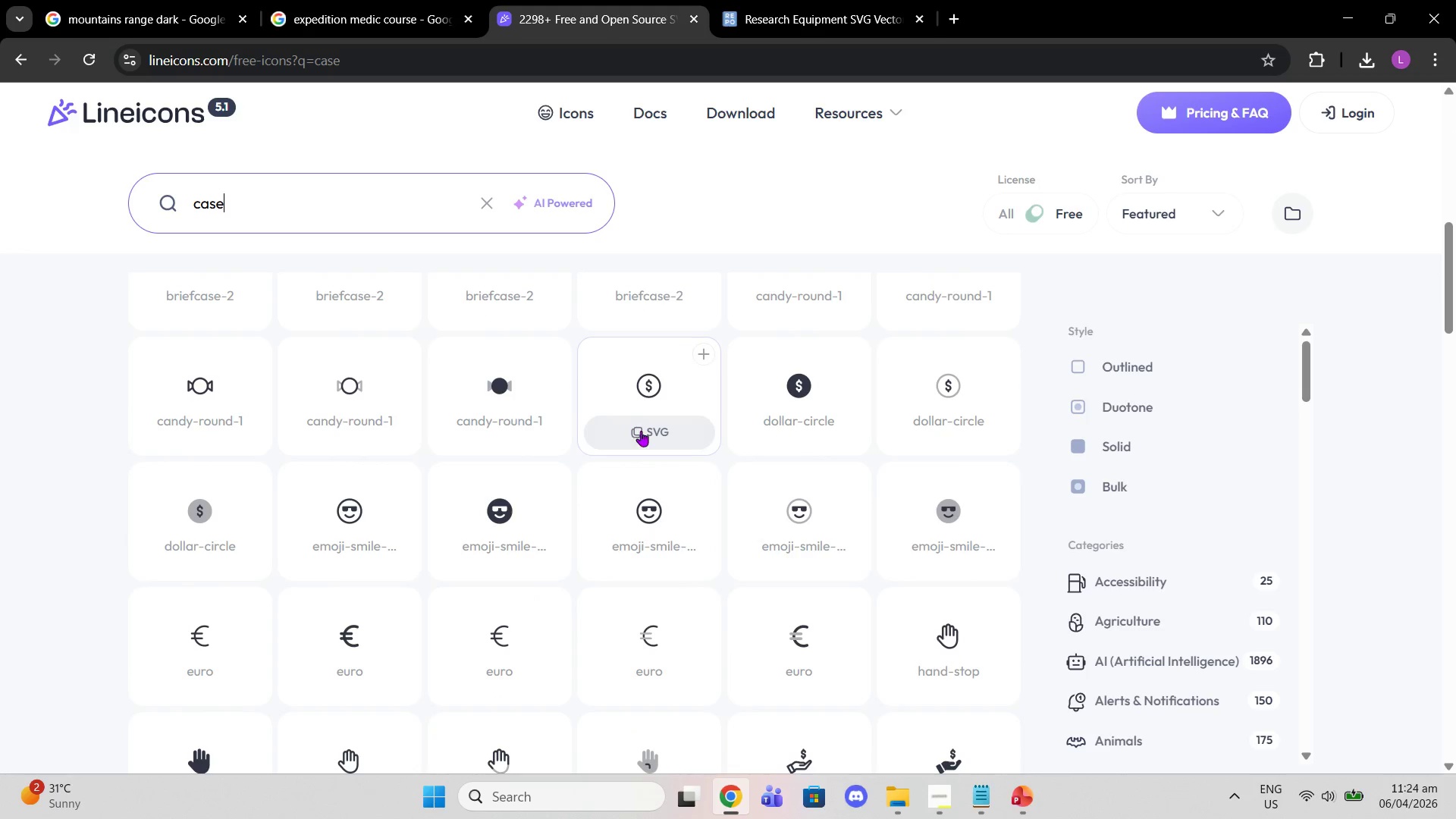 
scroll: coordinate [643, 438], scroll_direction: down, amount: 2.0
 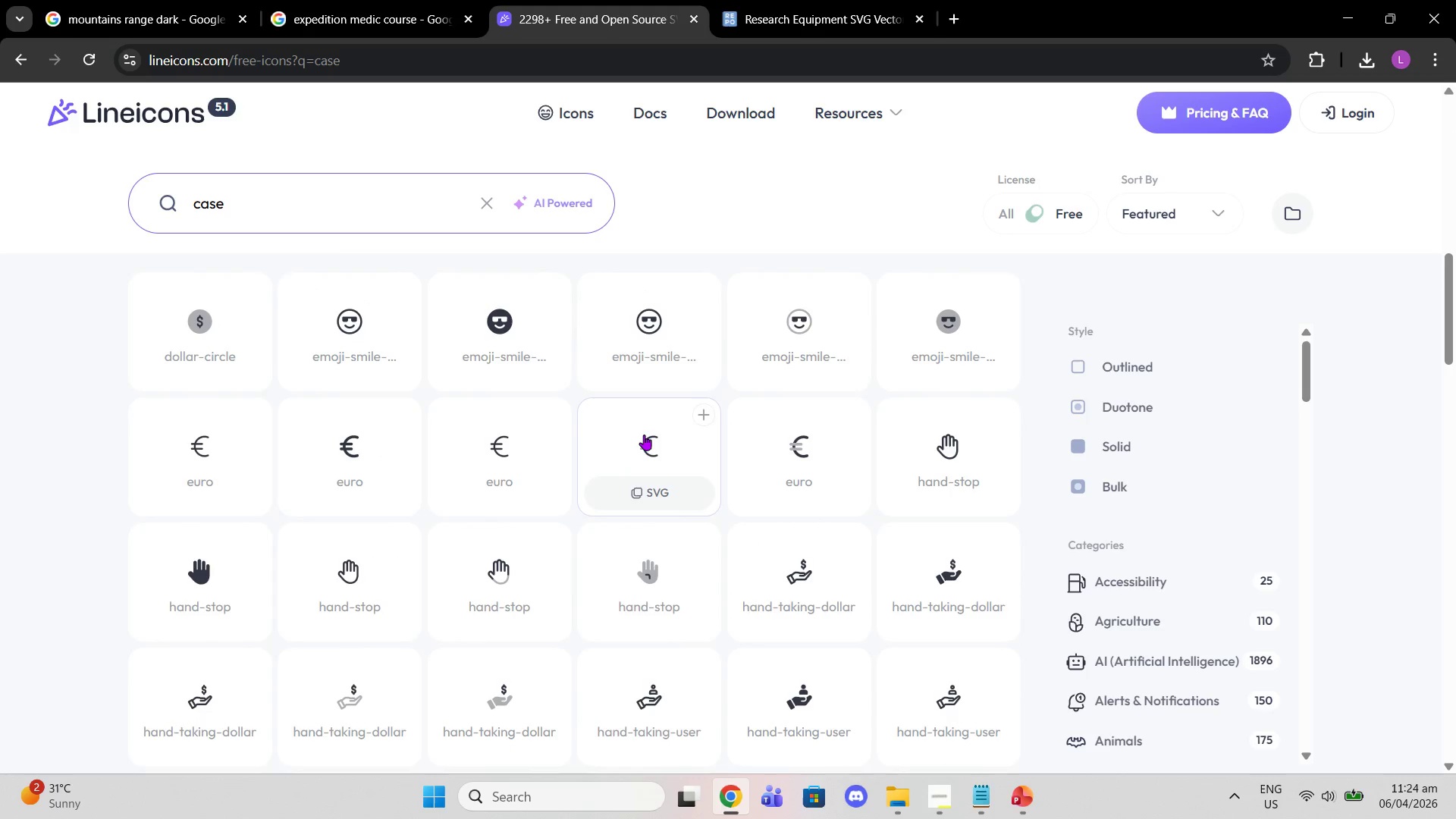 
scroll: coordinate [644, 435], scroll_direction: up, amount: 4.0
 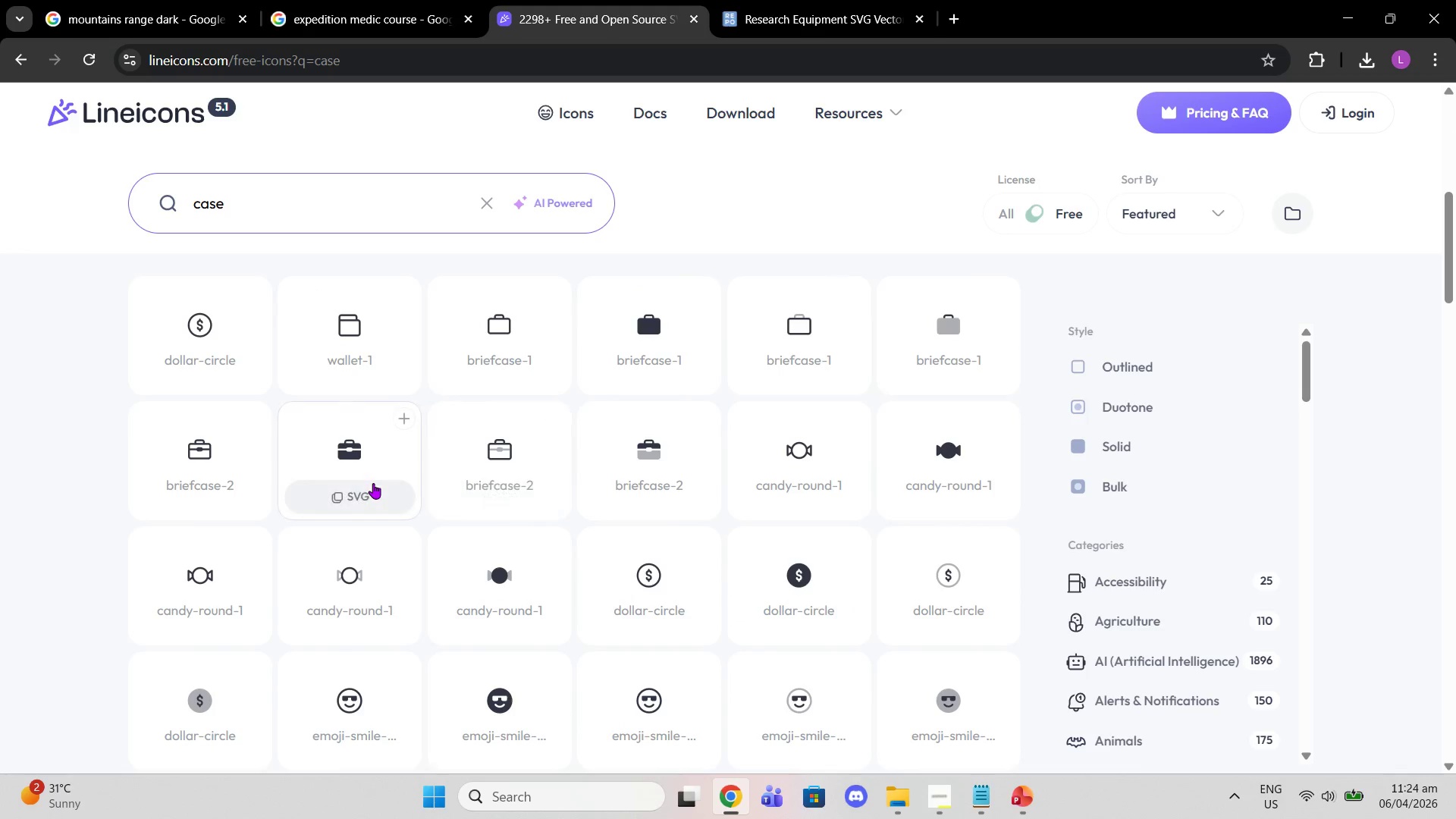 
left_click([373, 483])
 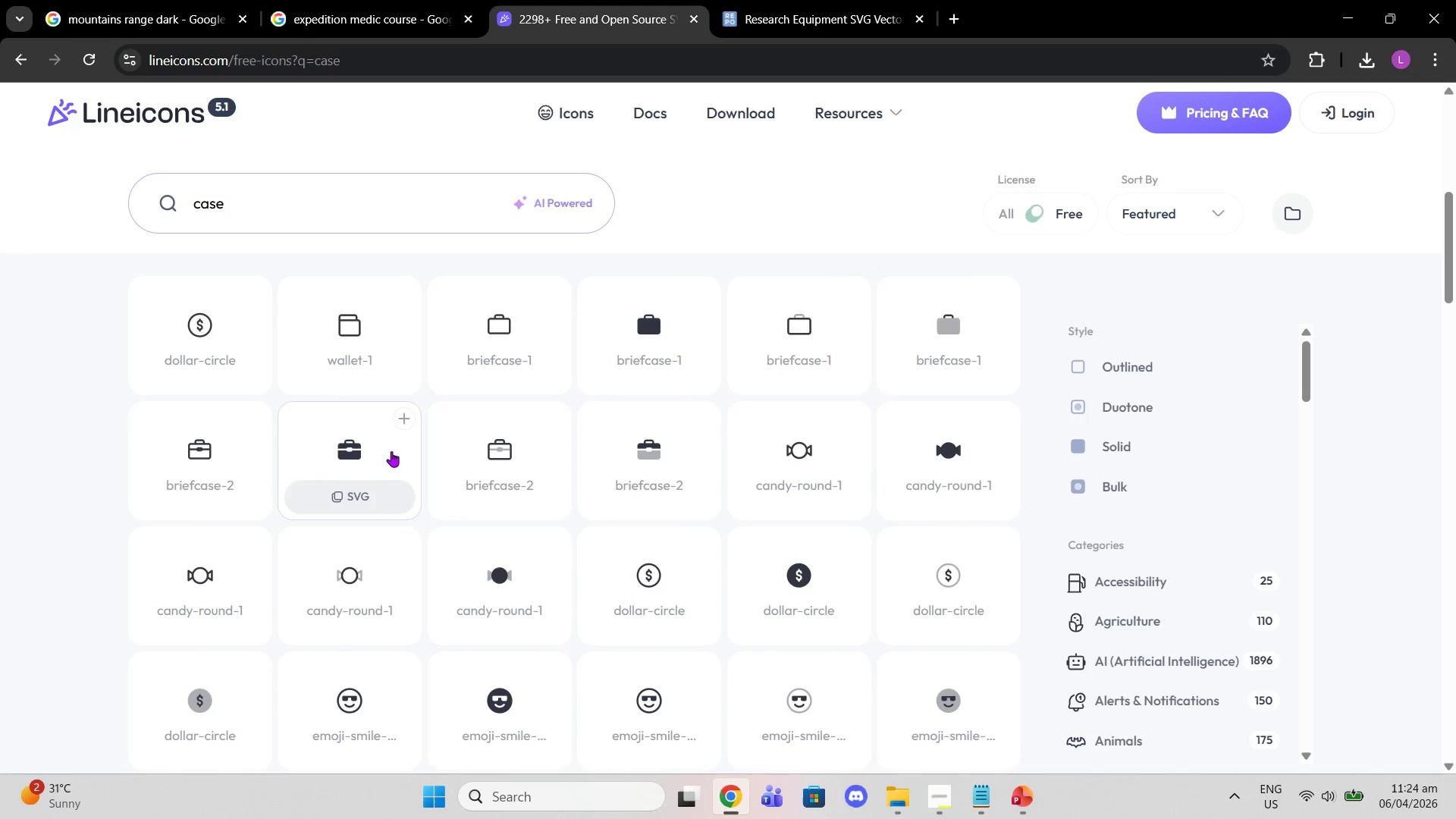 
left_click([395, 444])
 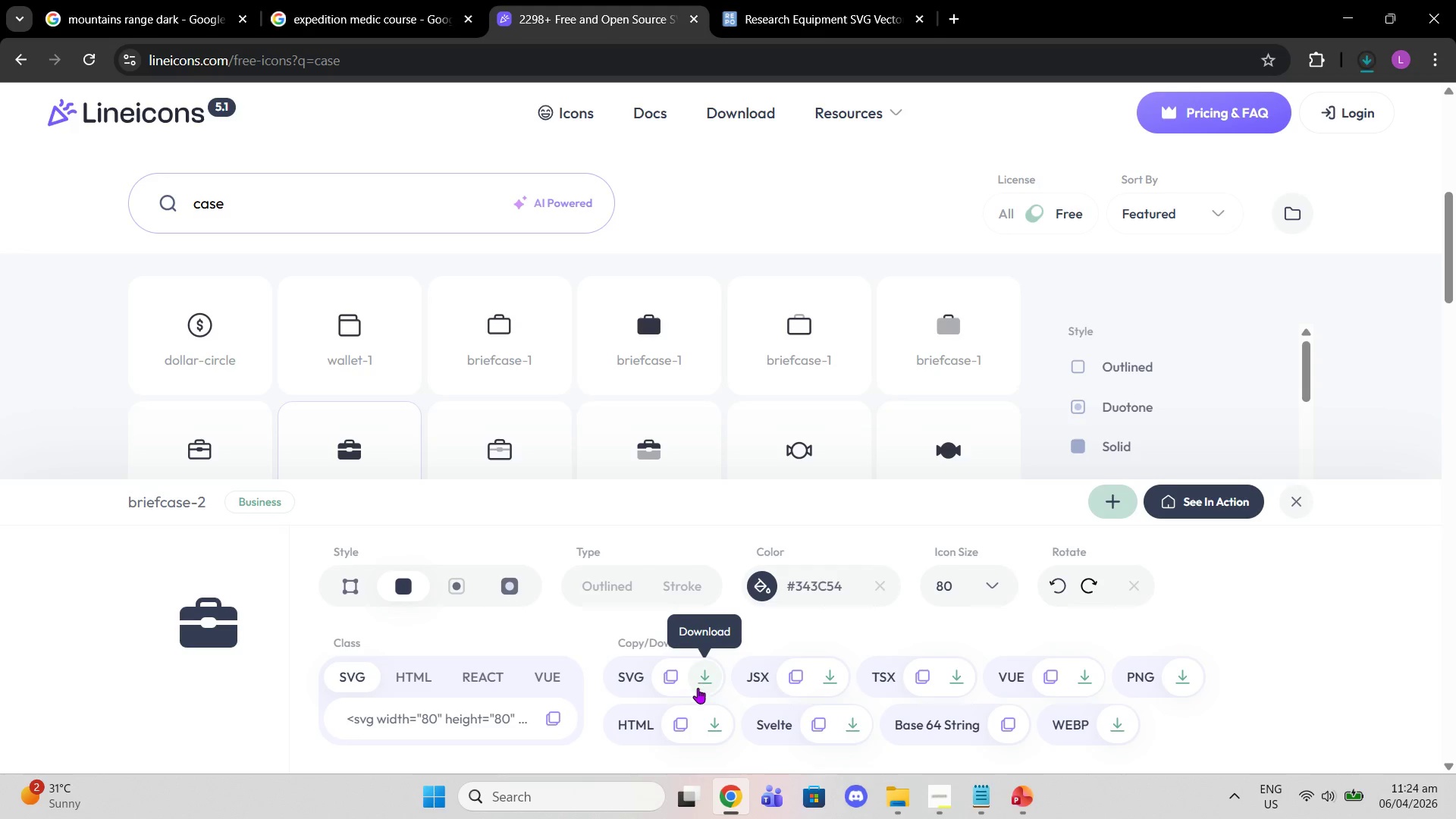 
left_click([1027, 796])
 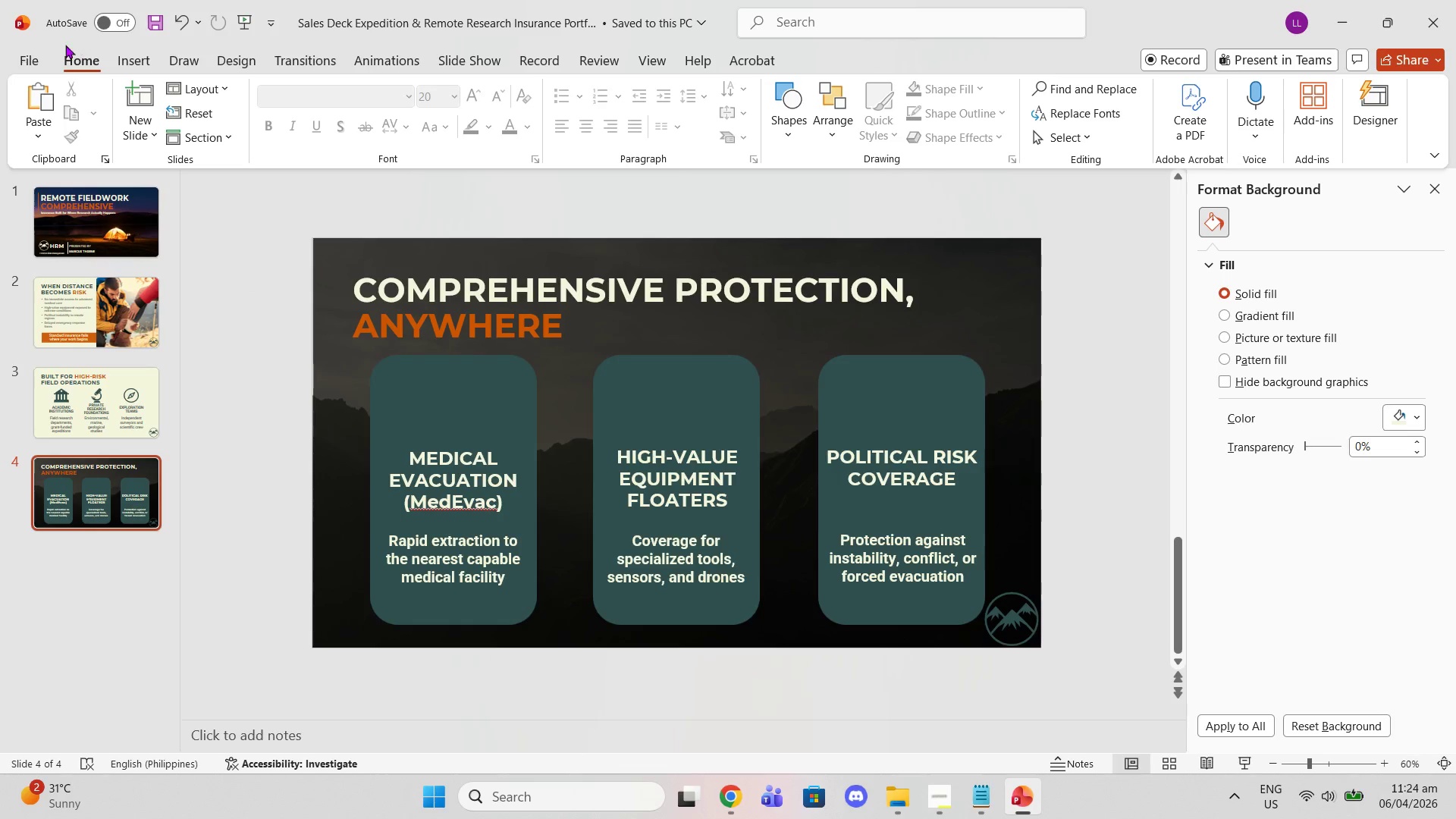 
left_click([37, 63])
 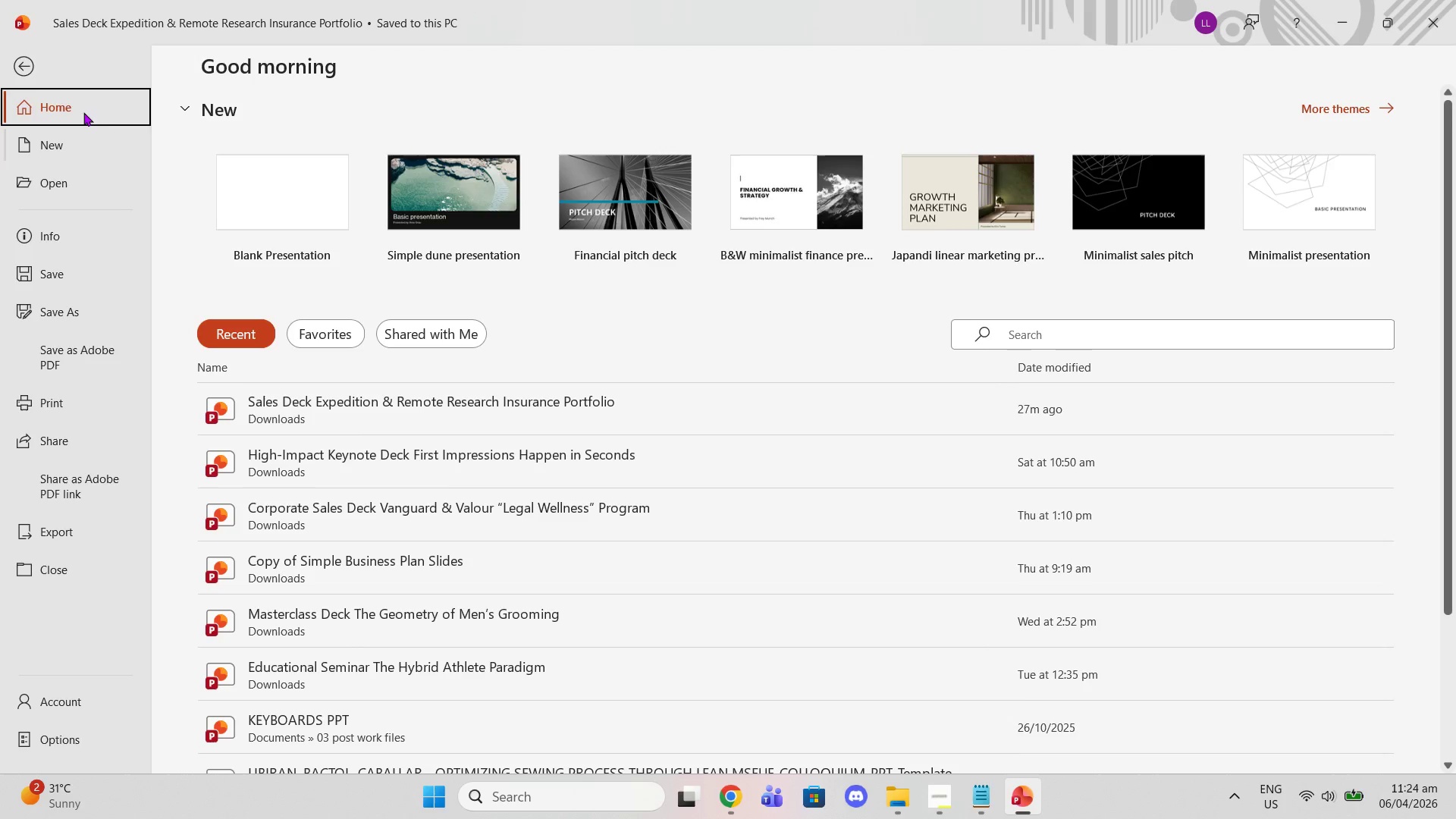 
left_click([29, 68])
 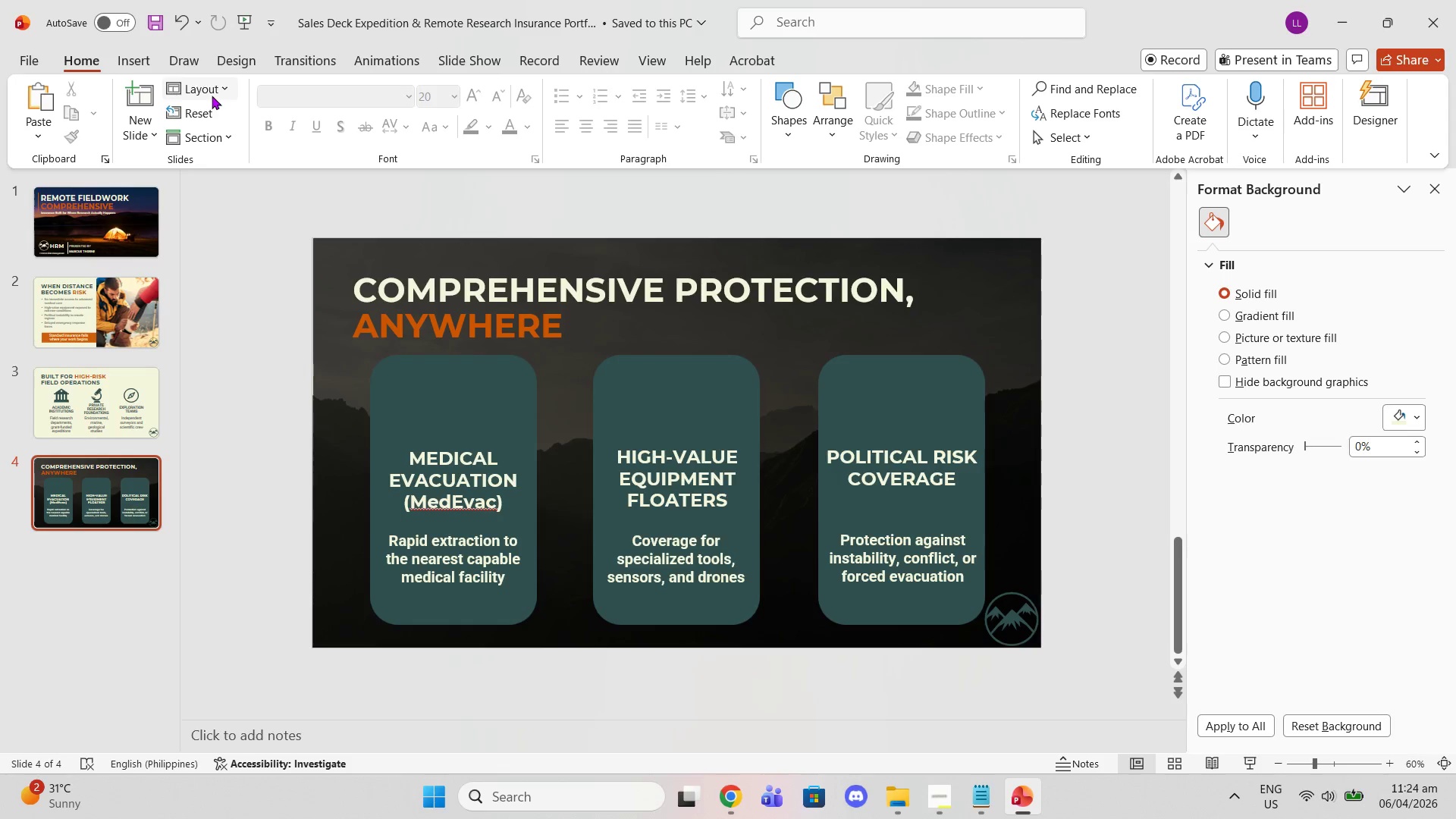 
key(Control+S)
 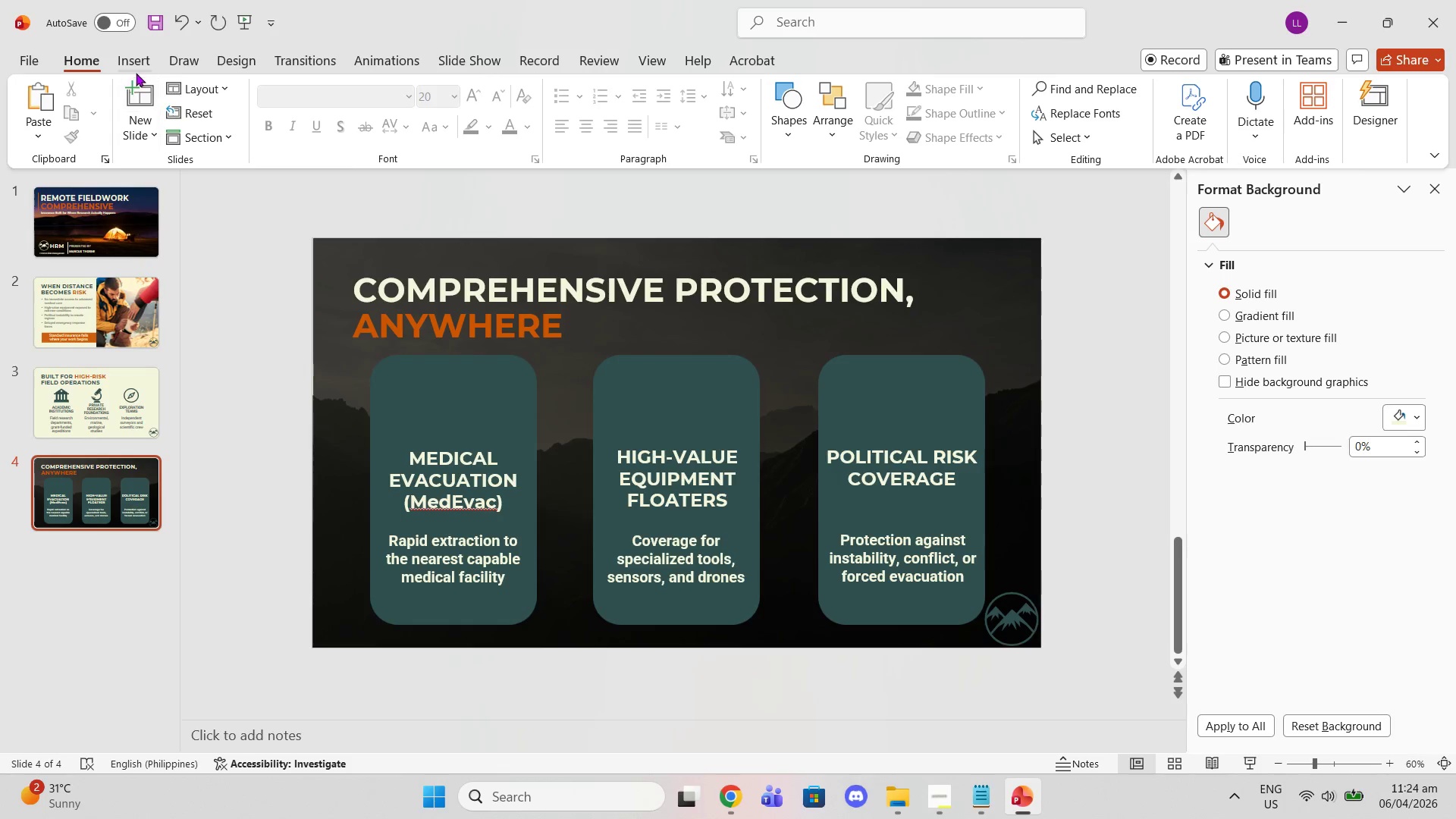 
left_click([132, 61])
 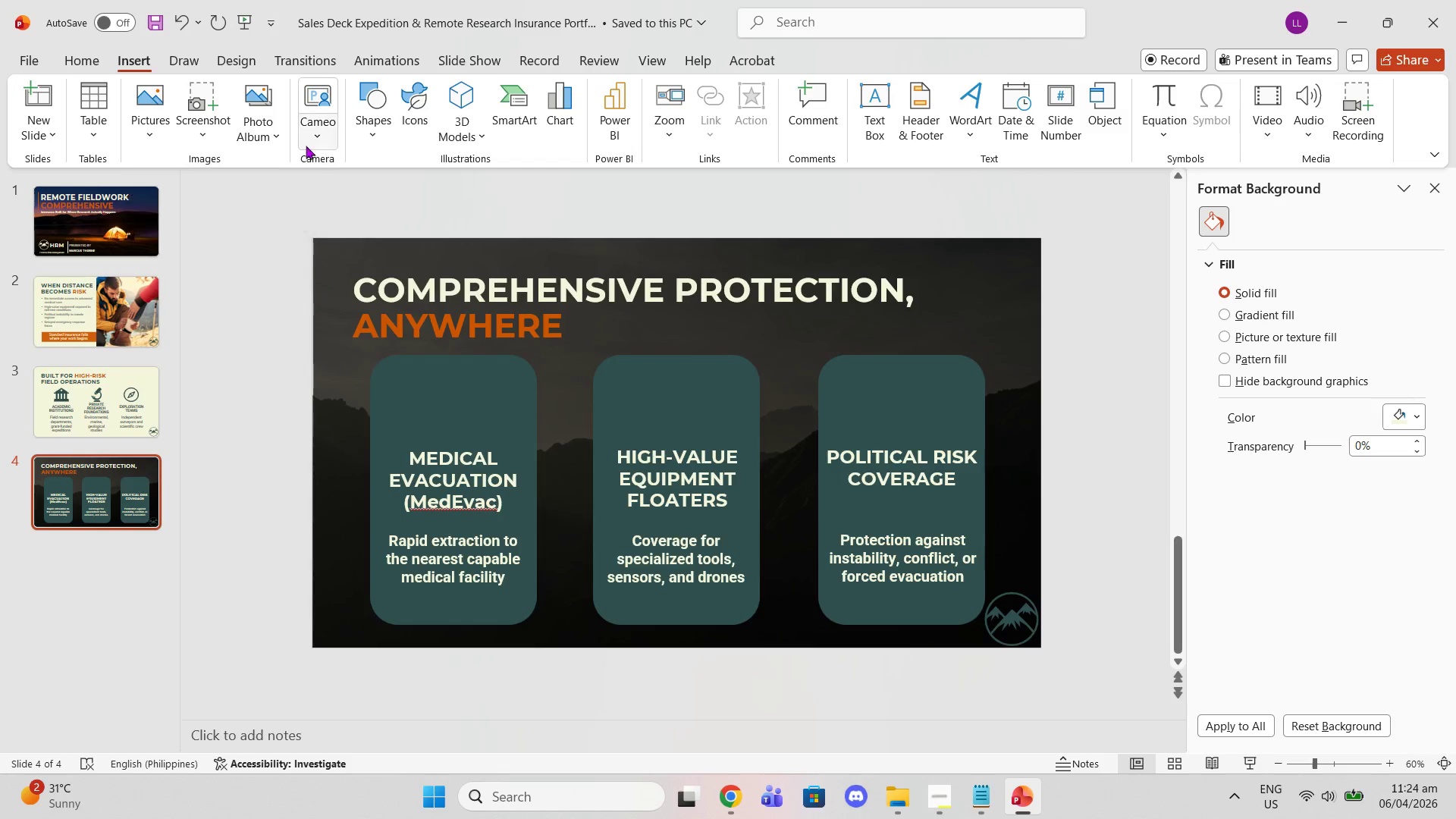 
wait(5.42)
 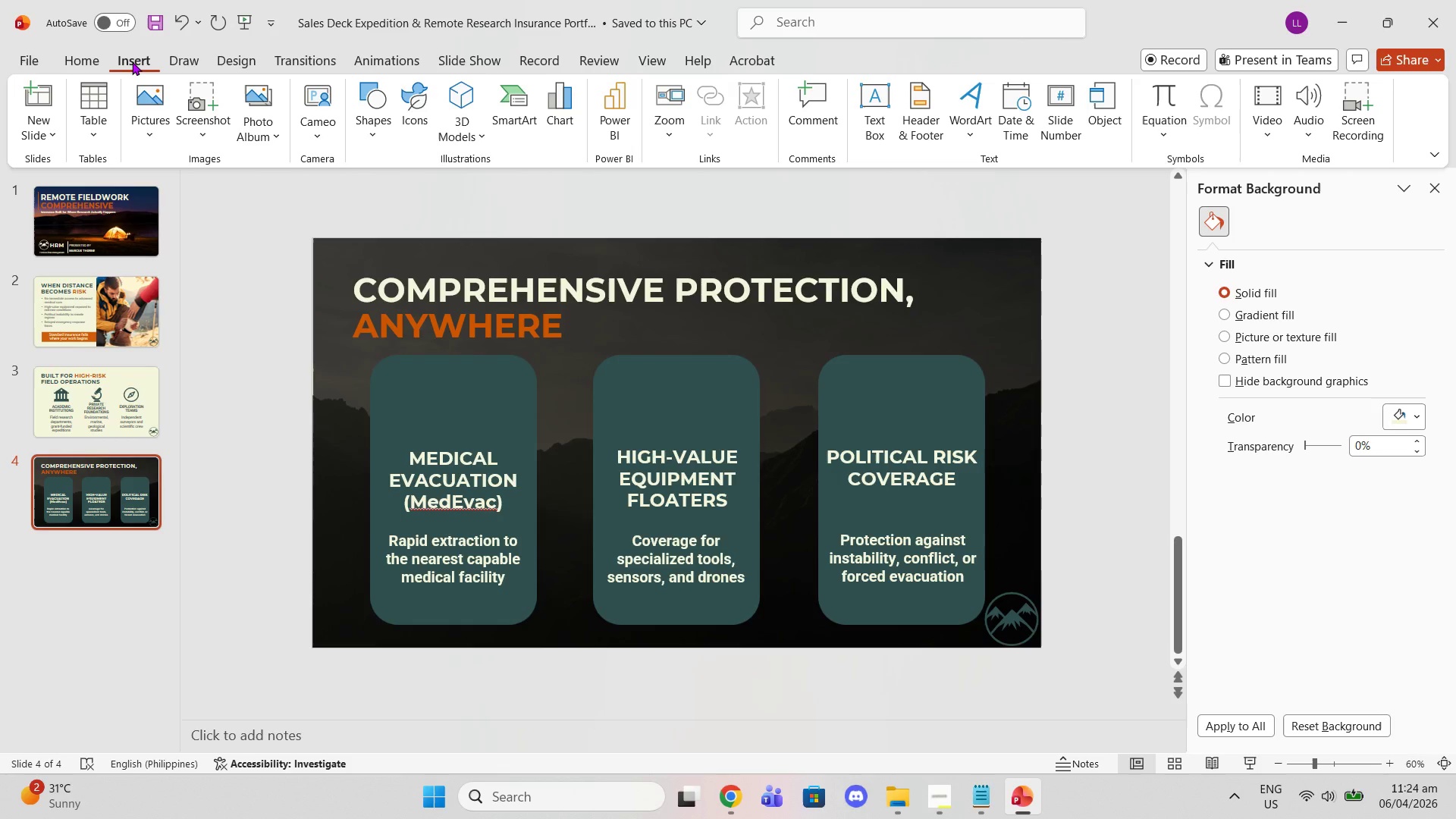 
left_click([126, 381])
 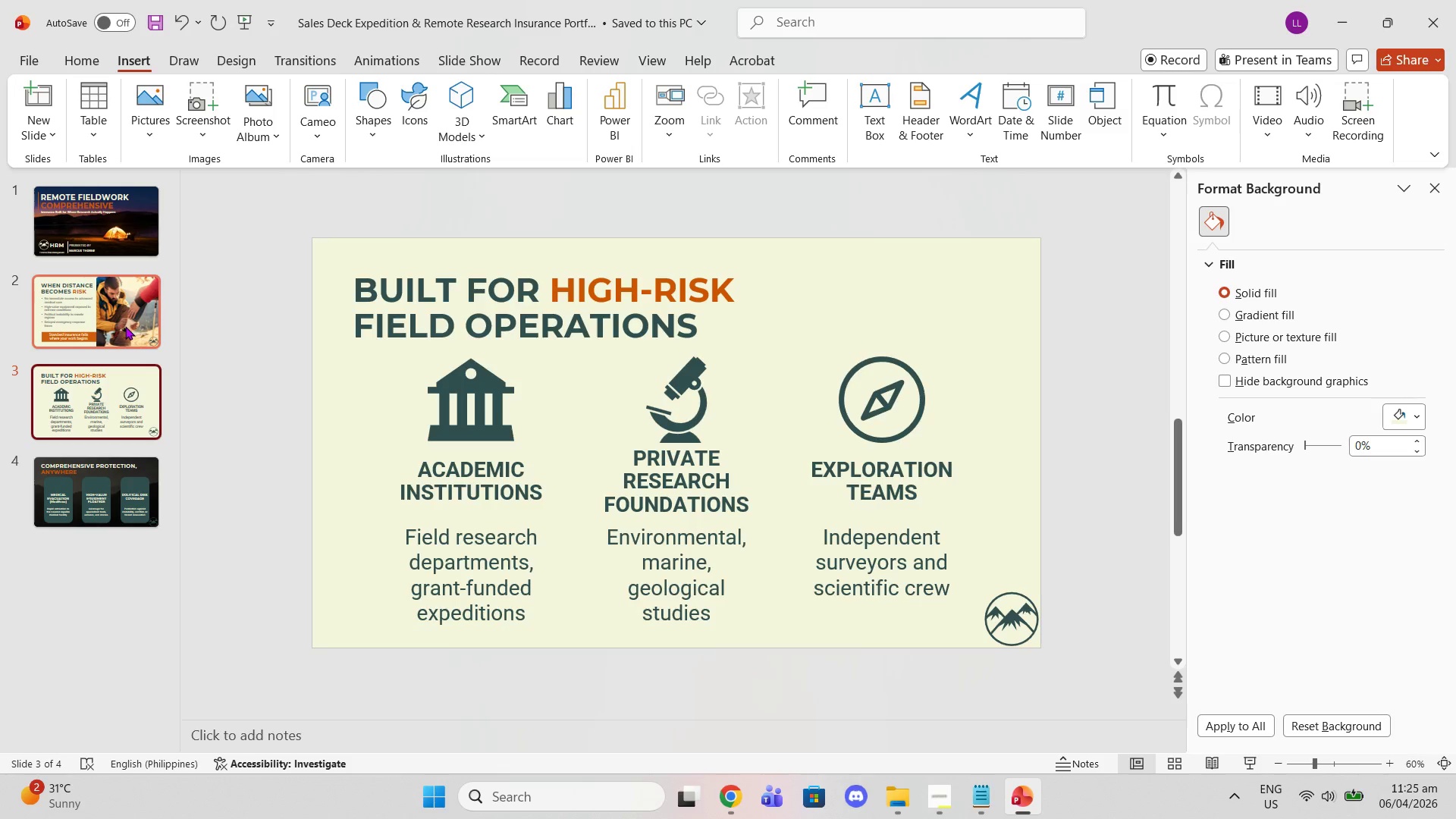 
left_click([125, 326])
 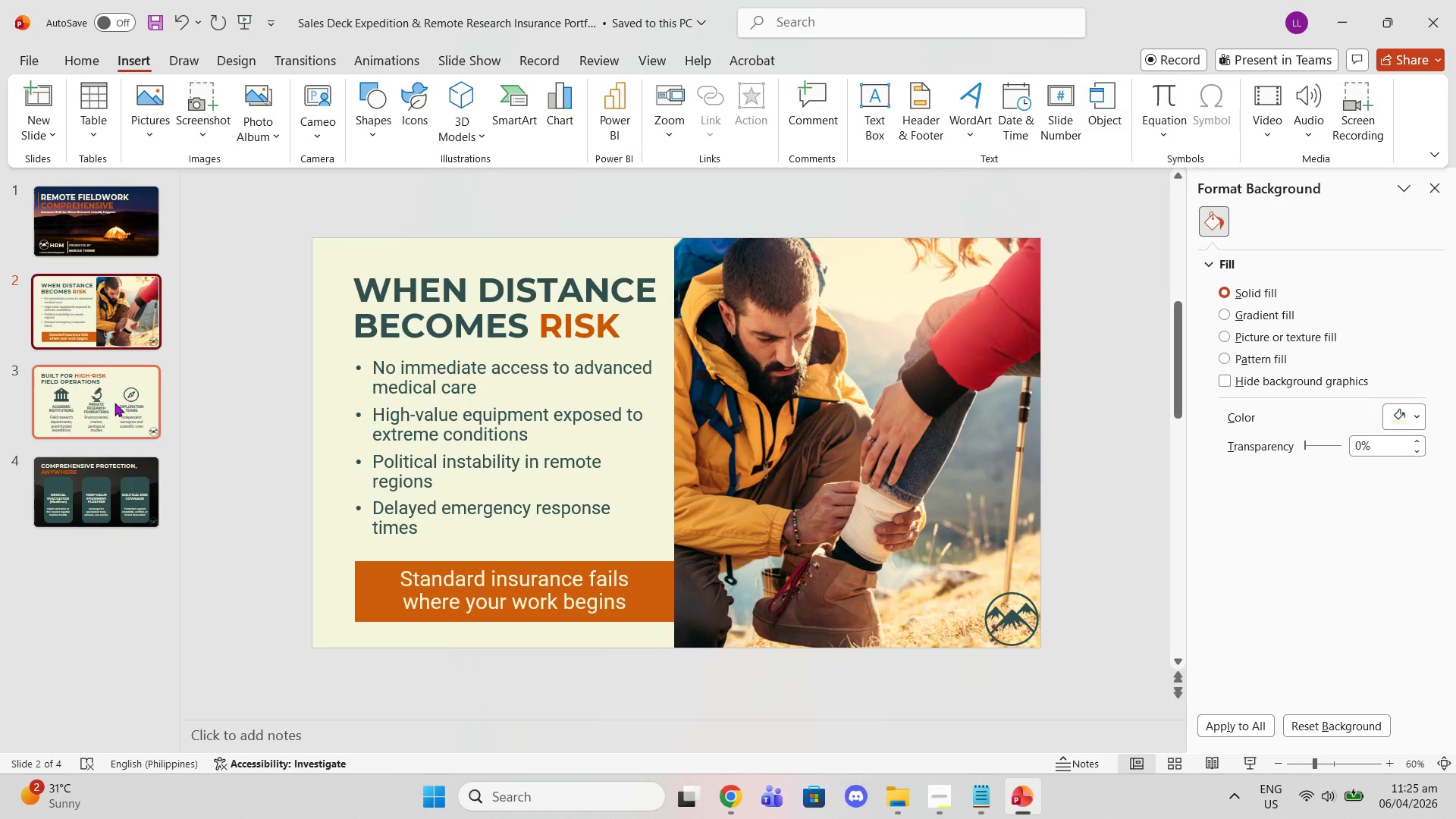 
left_click([115, 403])
 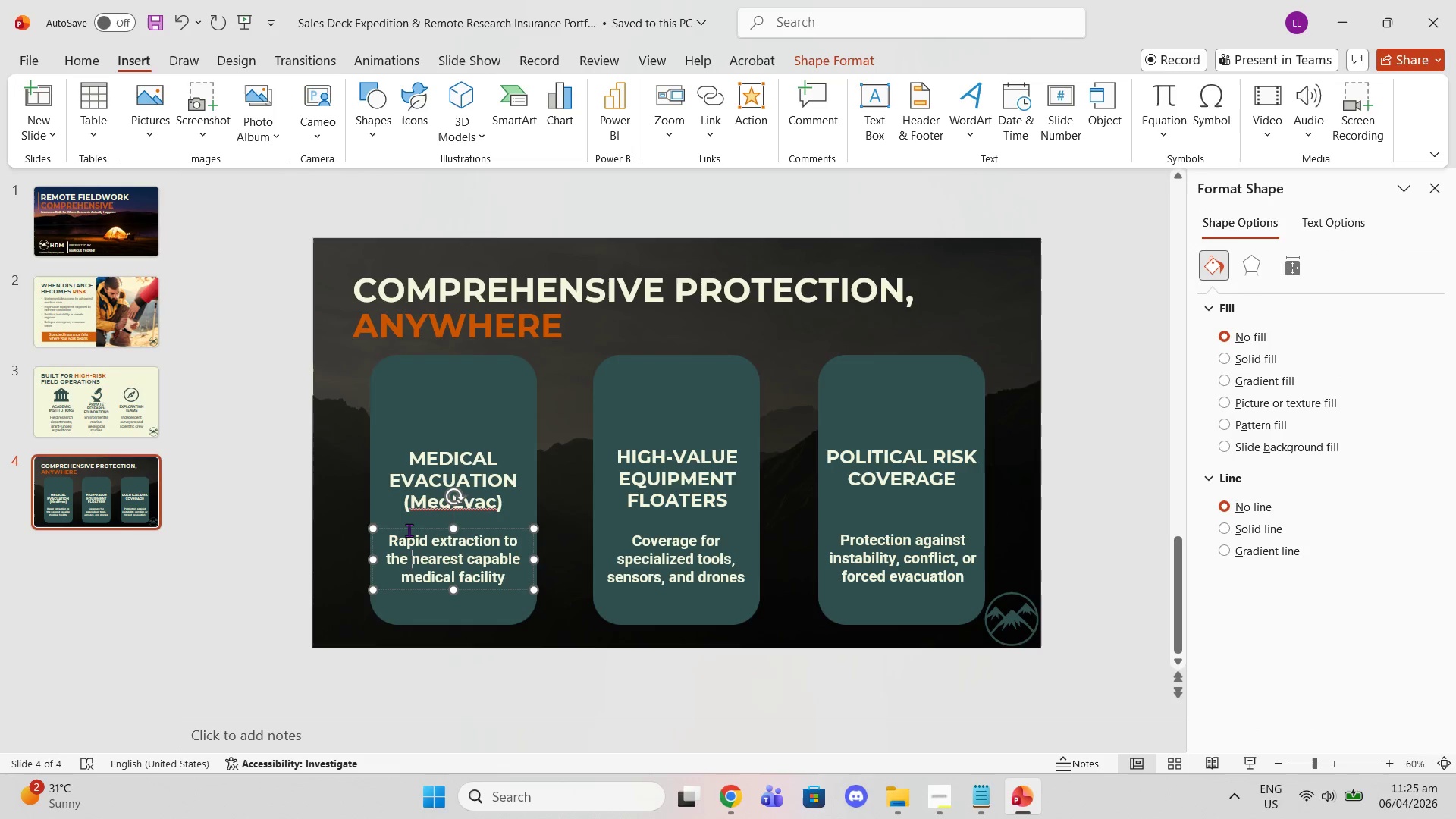 
left_click([405, 530])
 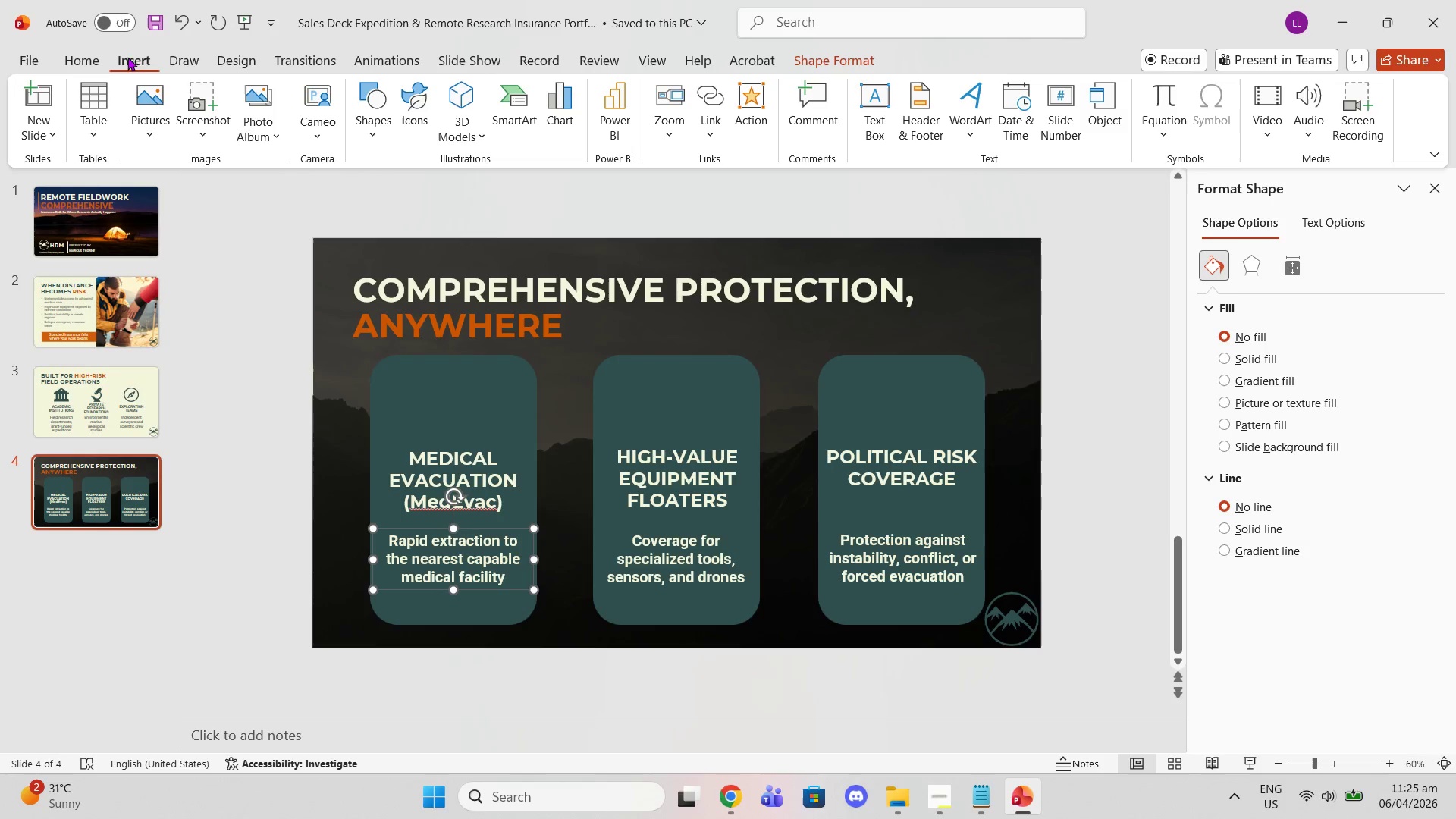 
left_click([102, 55])
 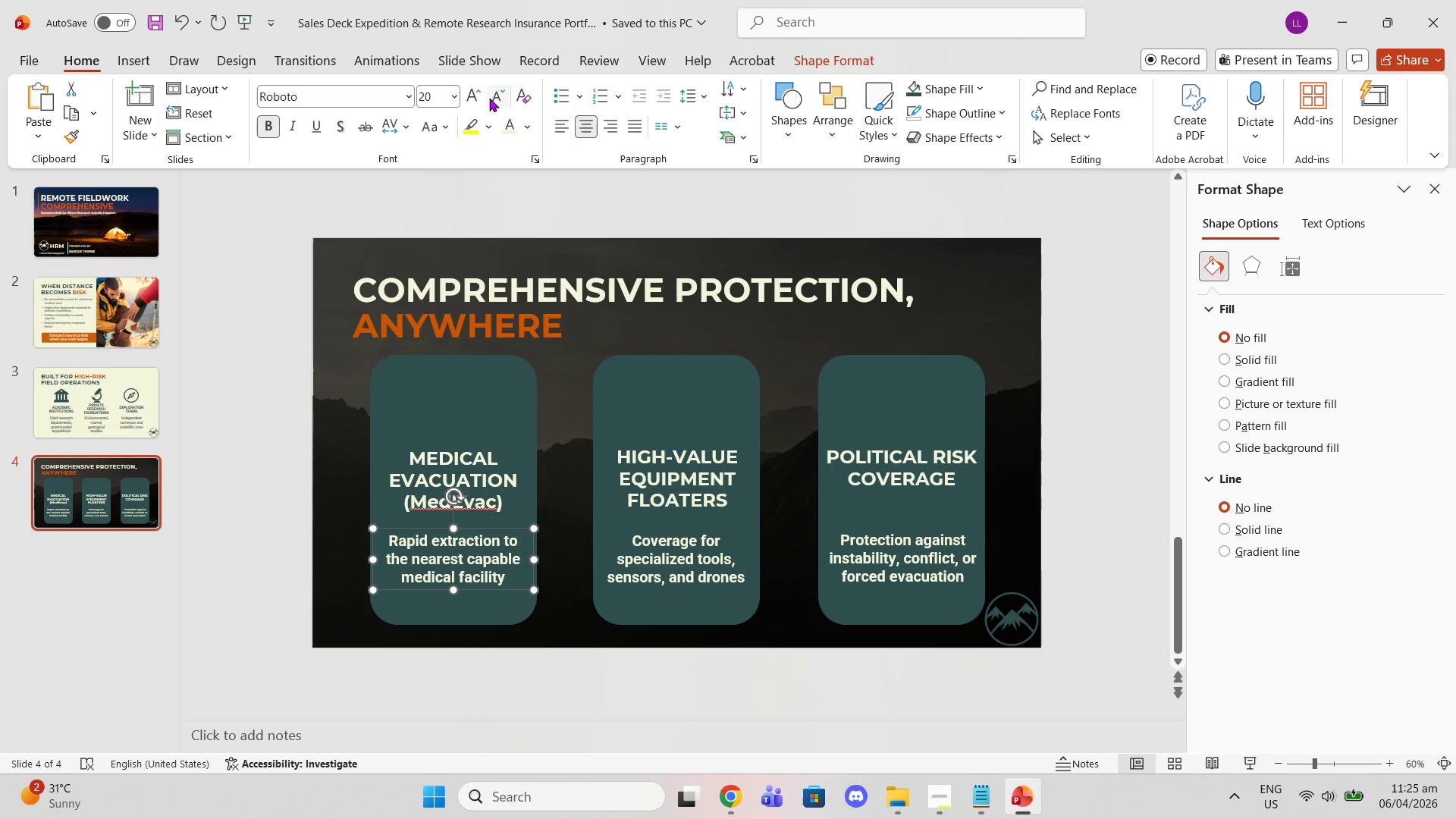 
left_click([456, 95])
 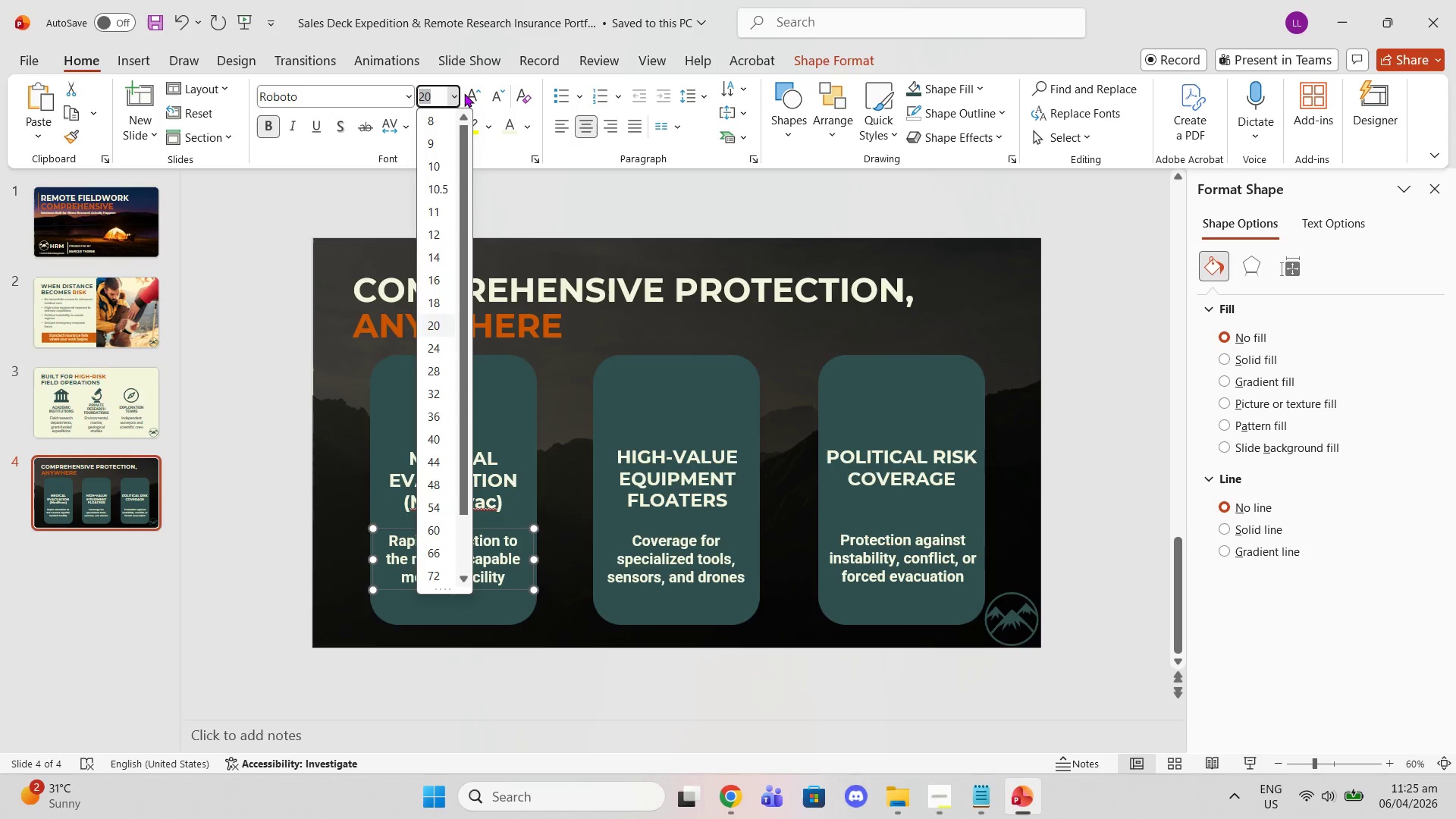 
left_click([466, 93])
 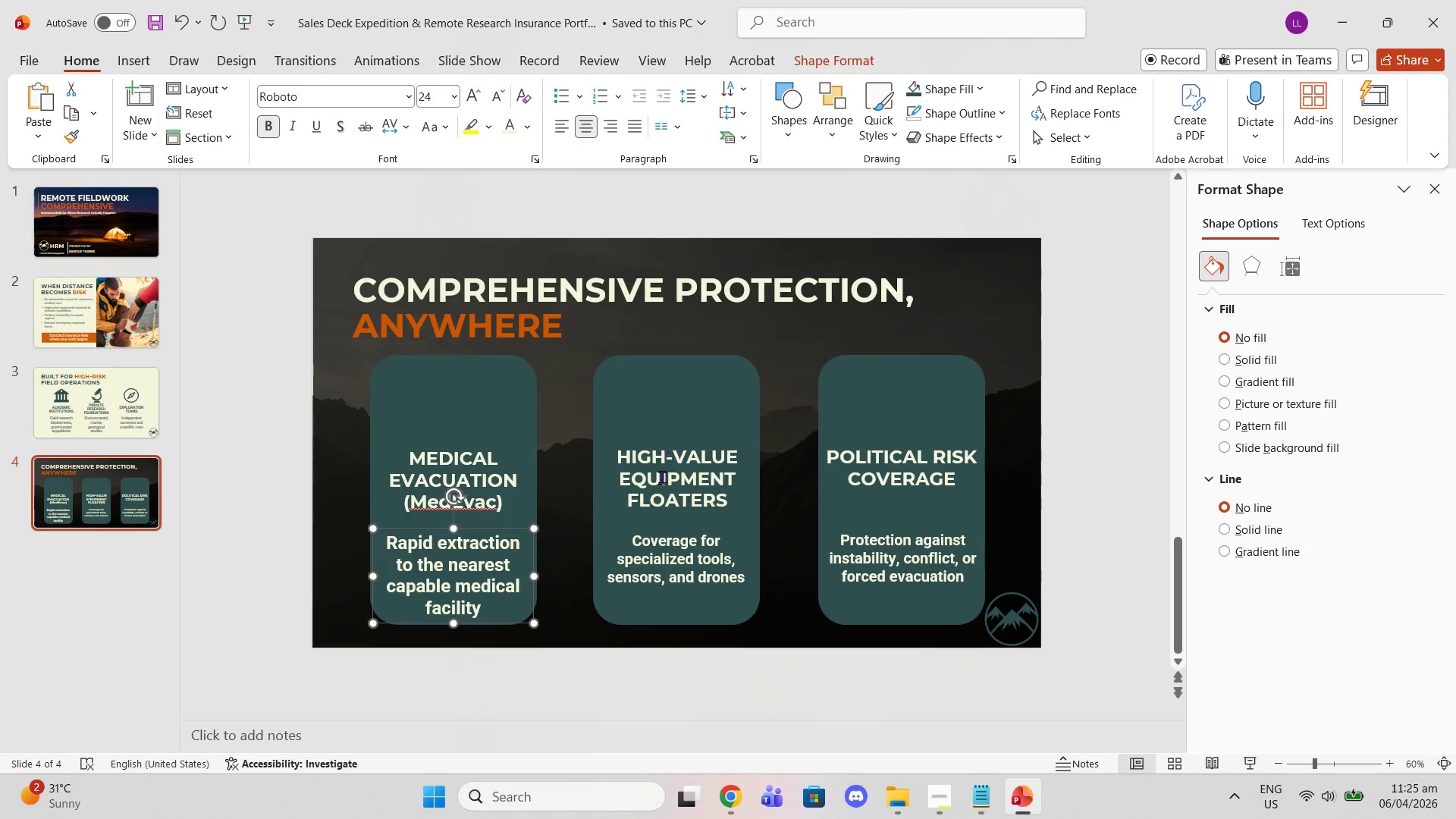 
left_click([651, 561])
 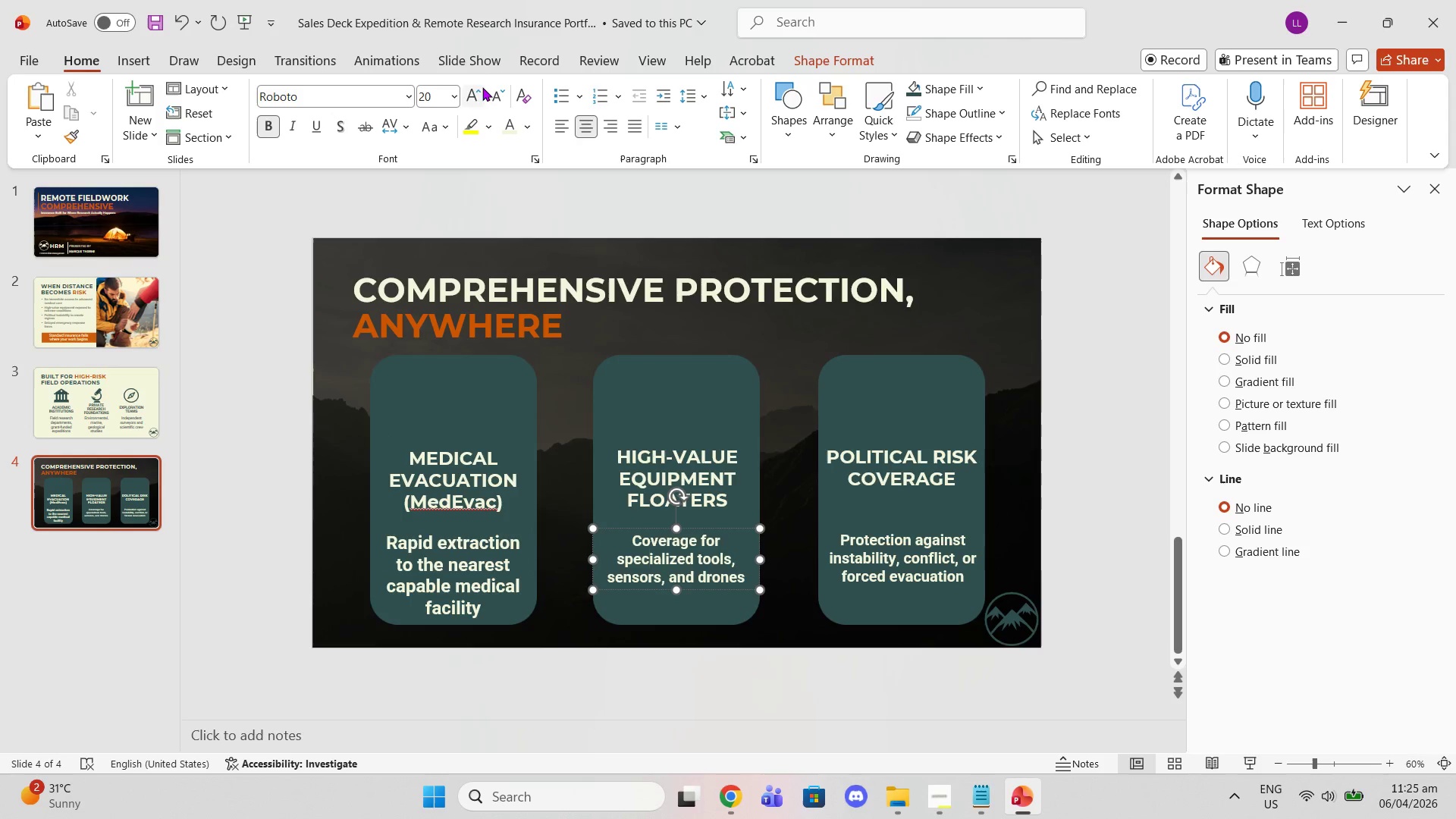 
left_click([470, 86])
 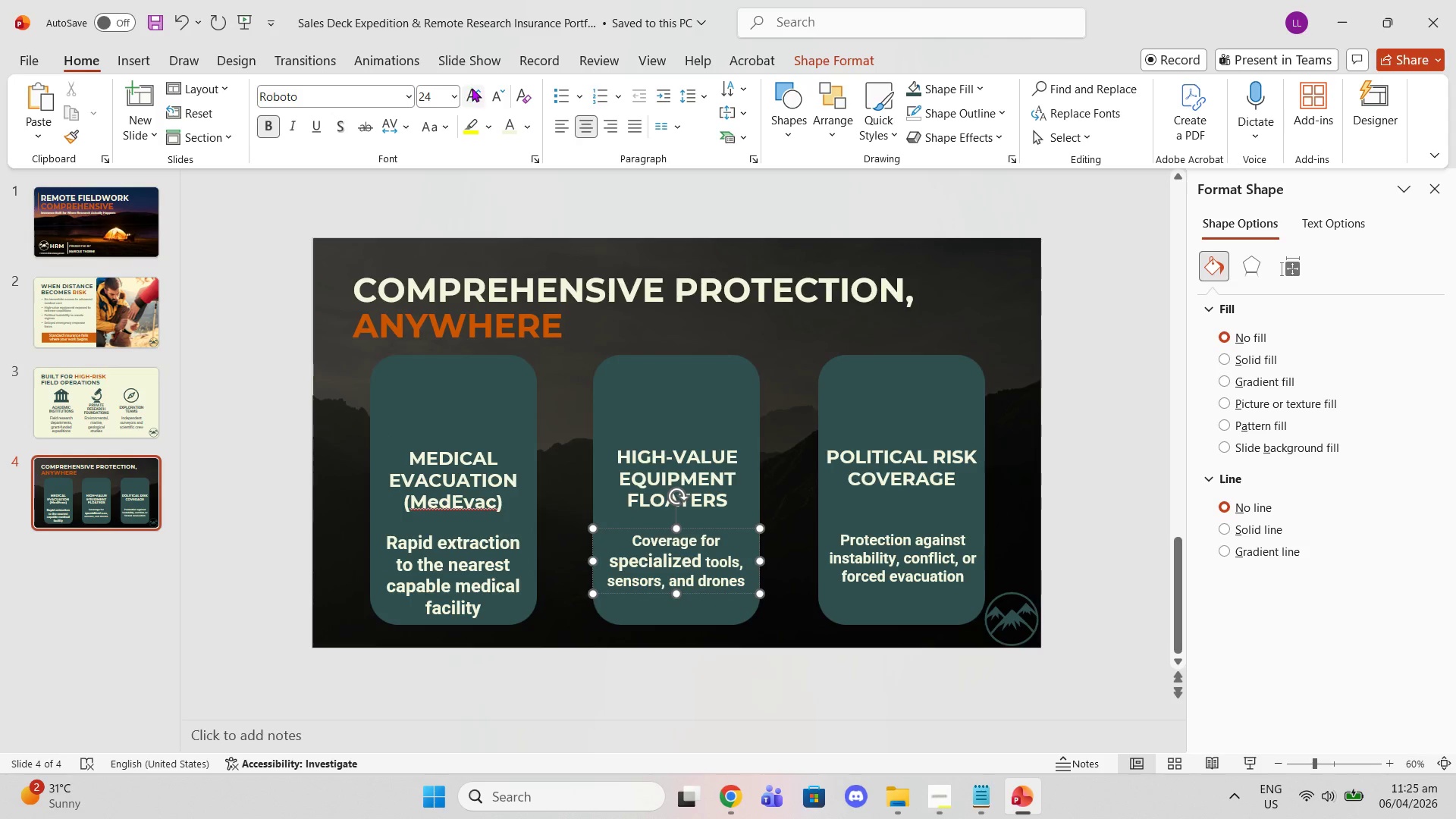 
key(Control+ControlLeft)
 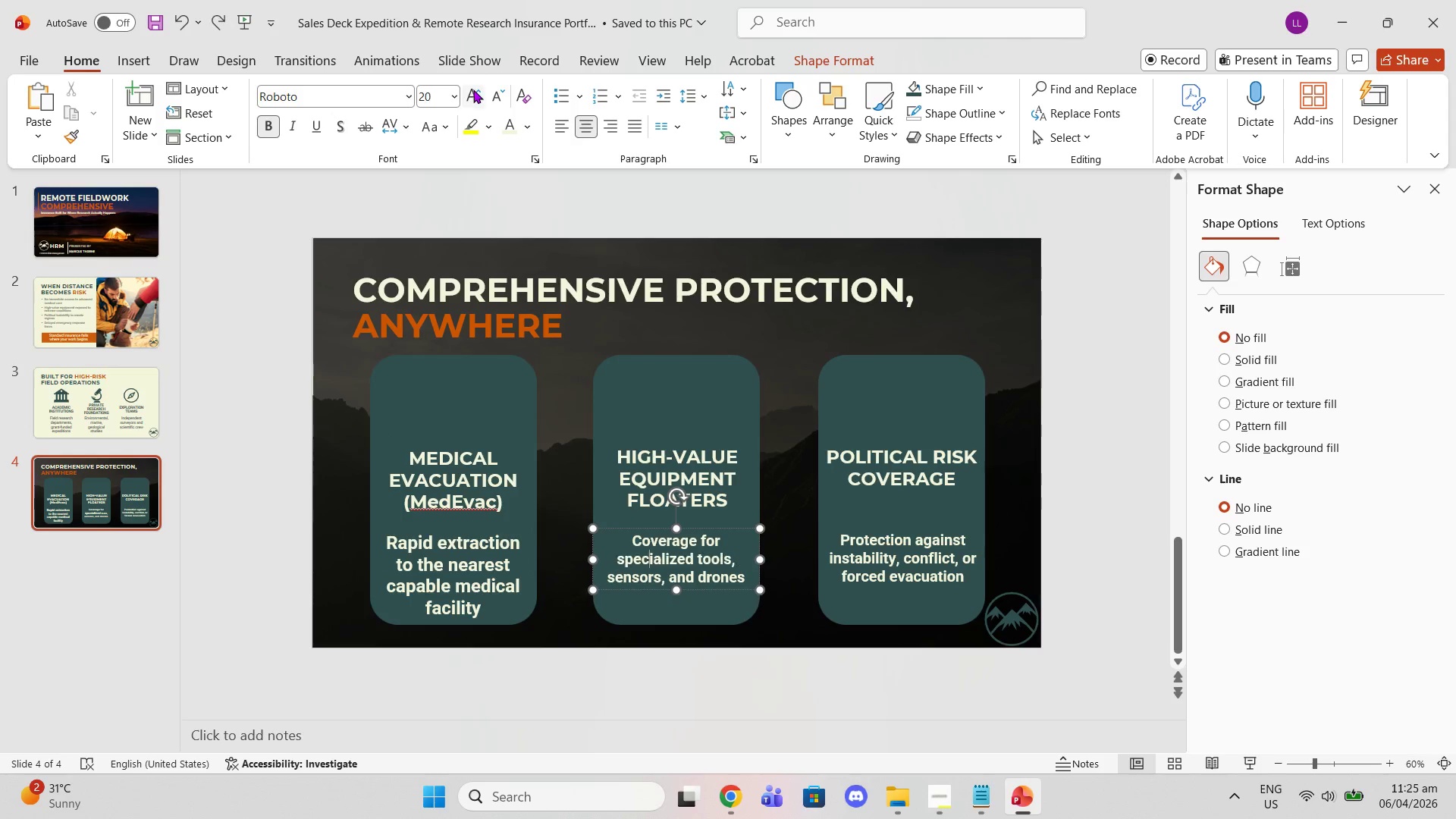 
key(Control+Z)
 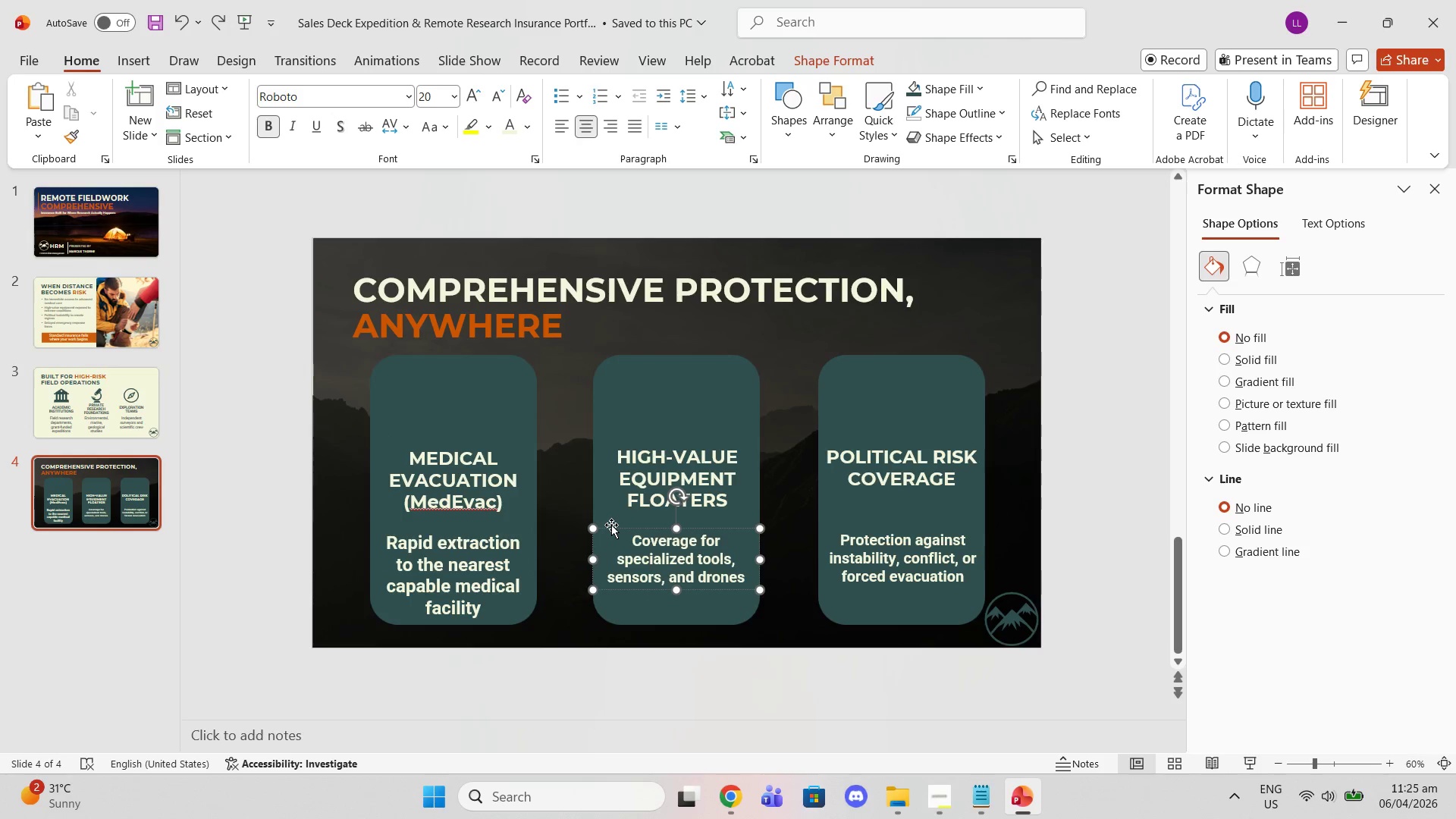 
left_click([613, 529])
 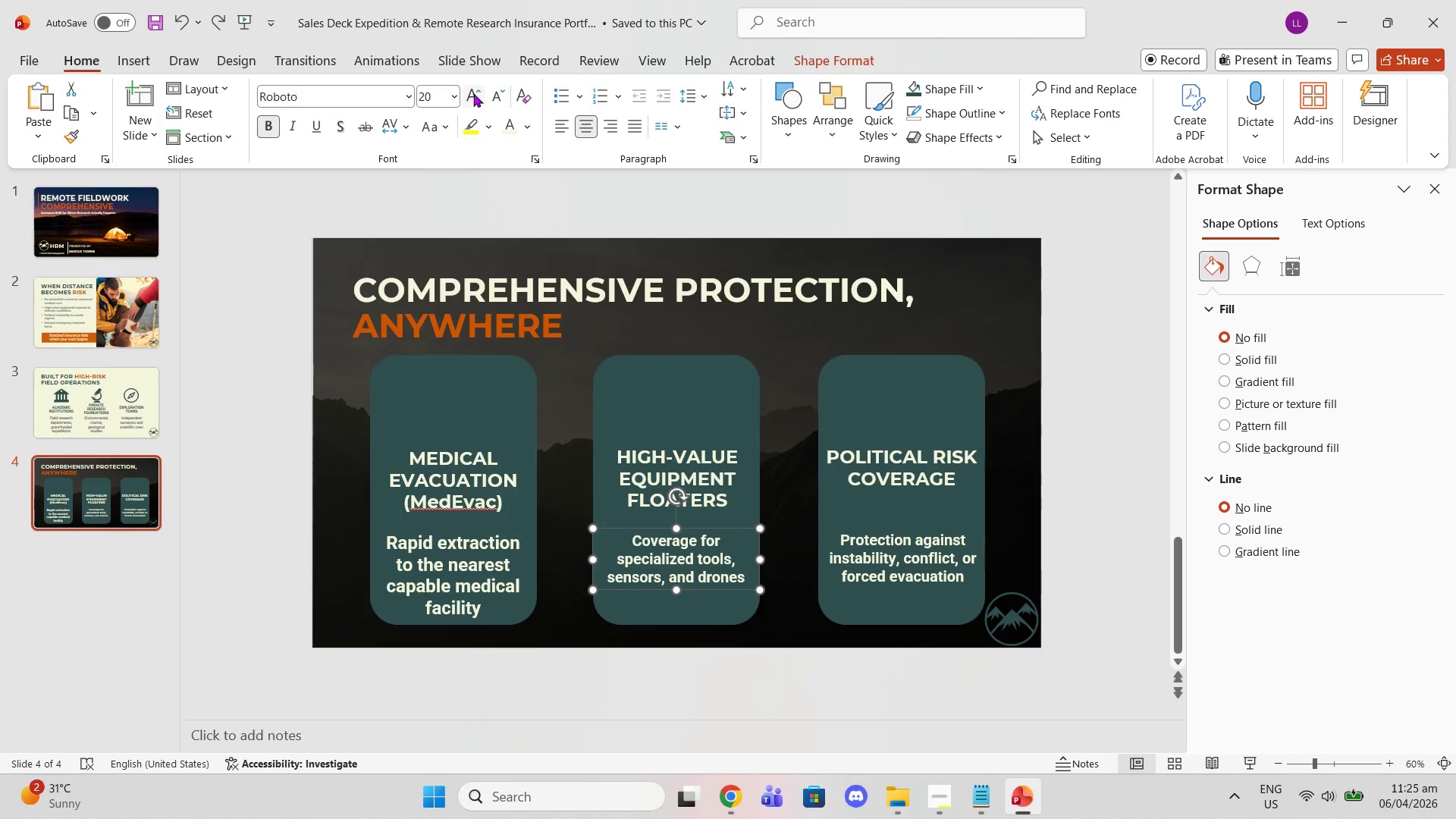 
left_click([472, 93])
 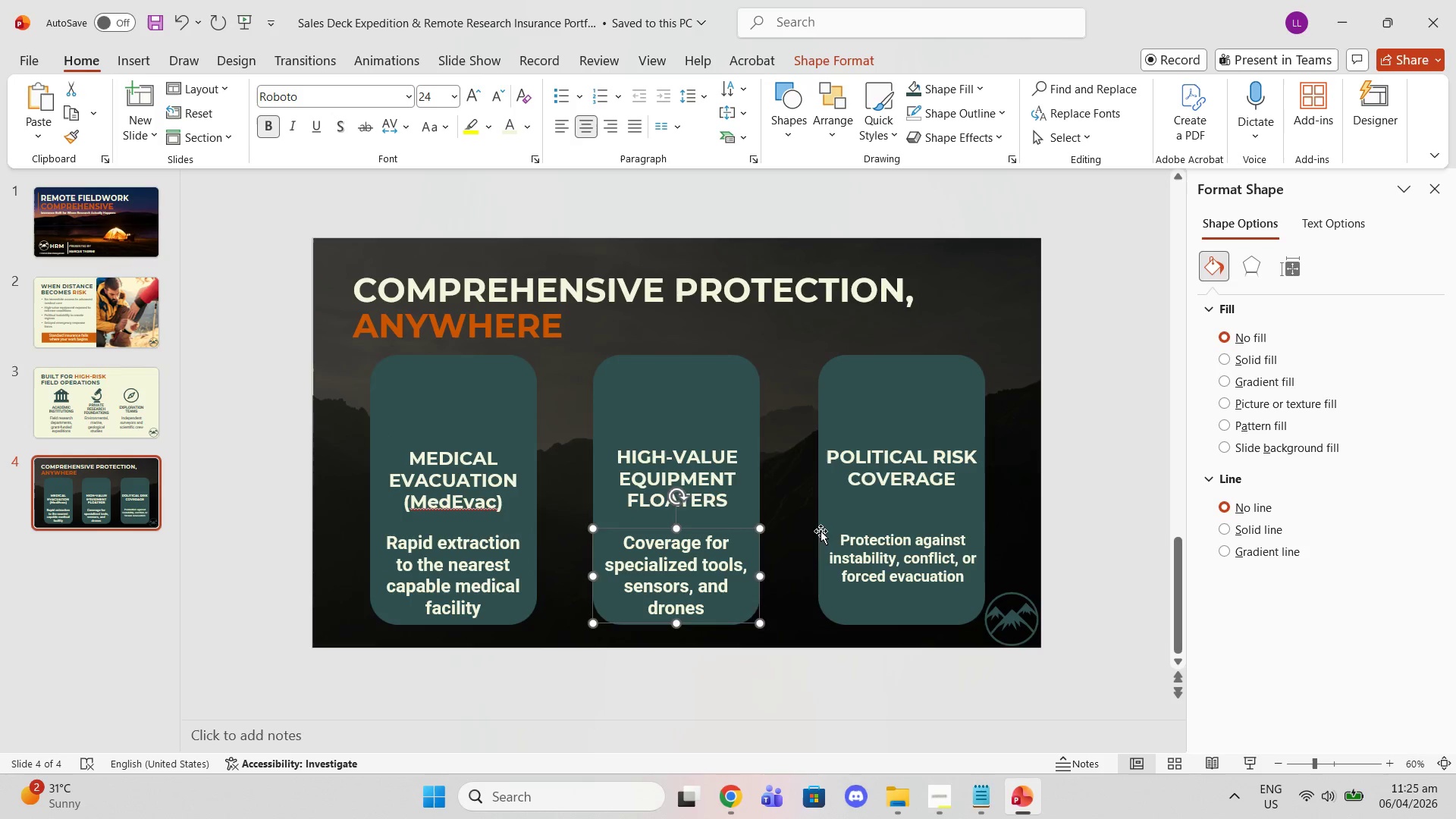 
left_click([825, 550])
 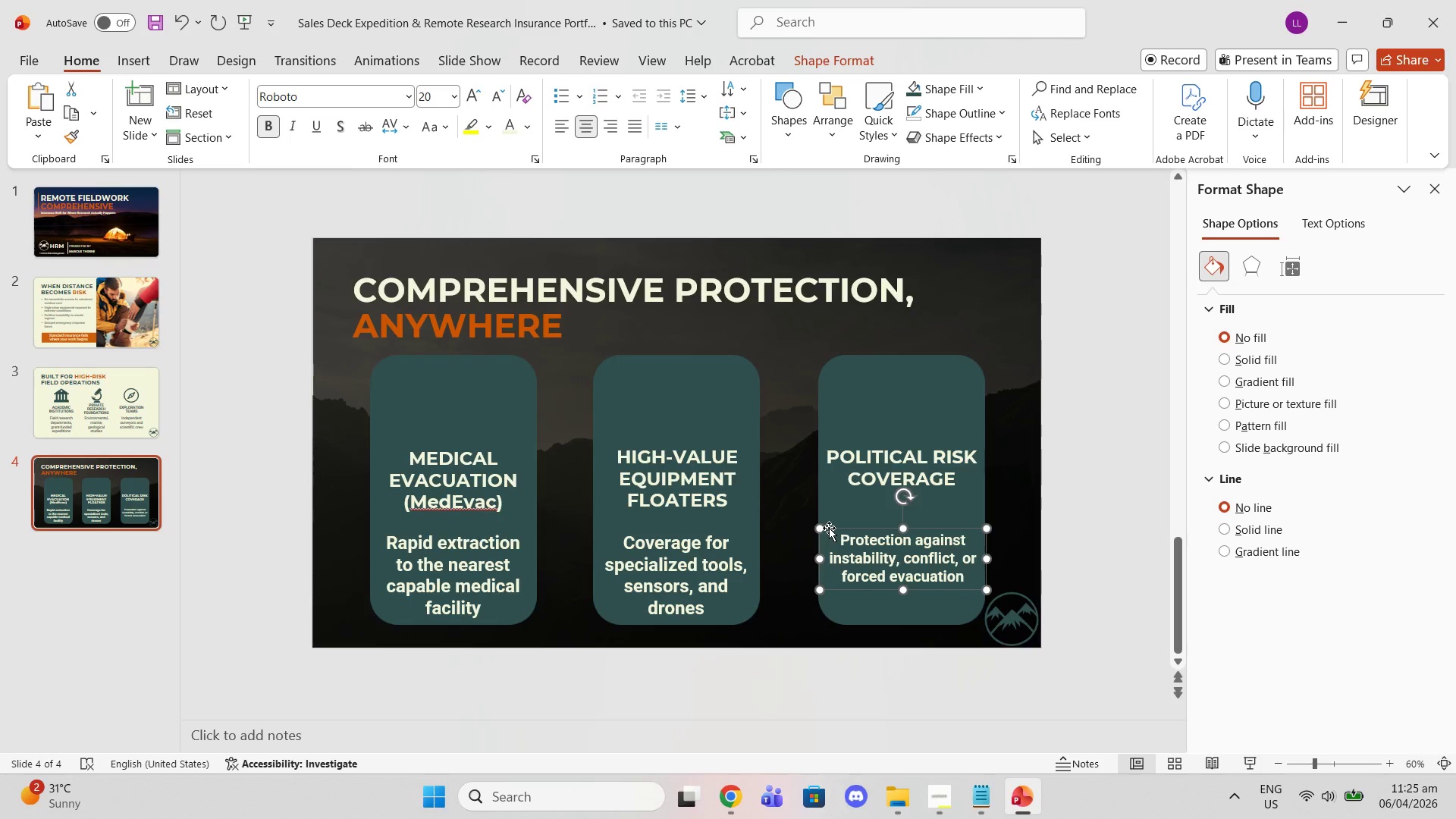 
left_click([829, 528])
 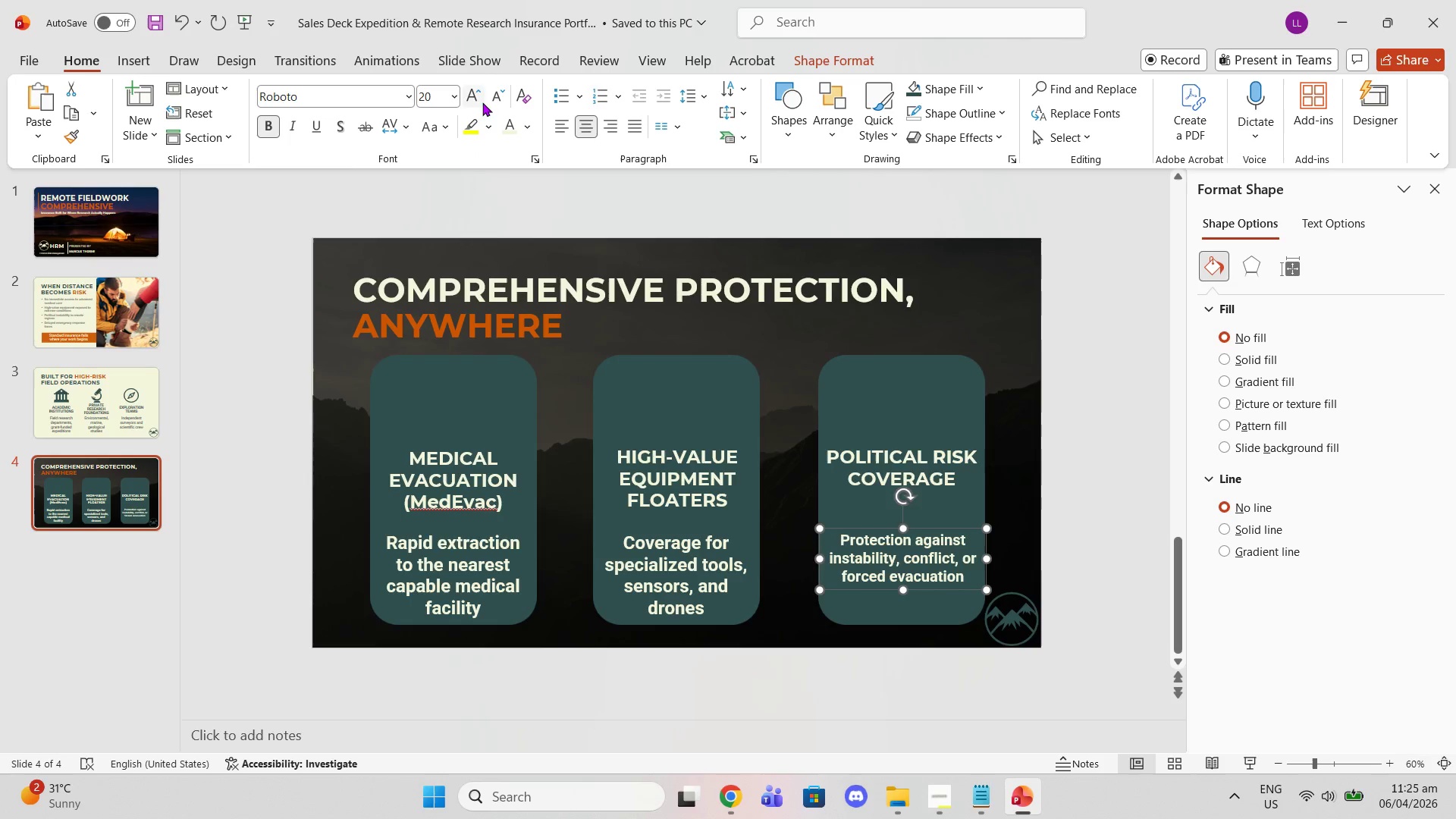 
left_click([475, 94])
 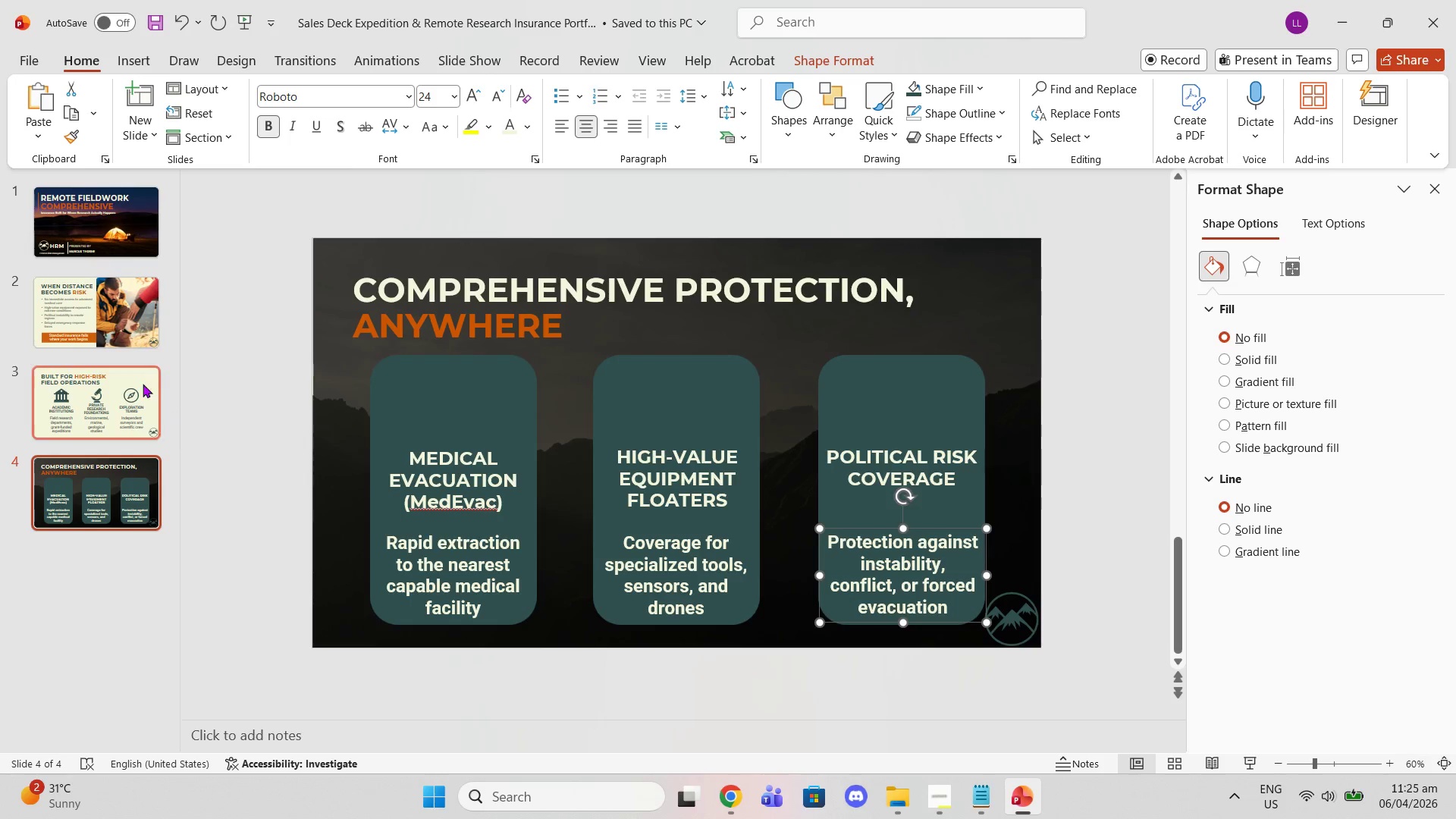 
left_click([141, 381])
 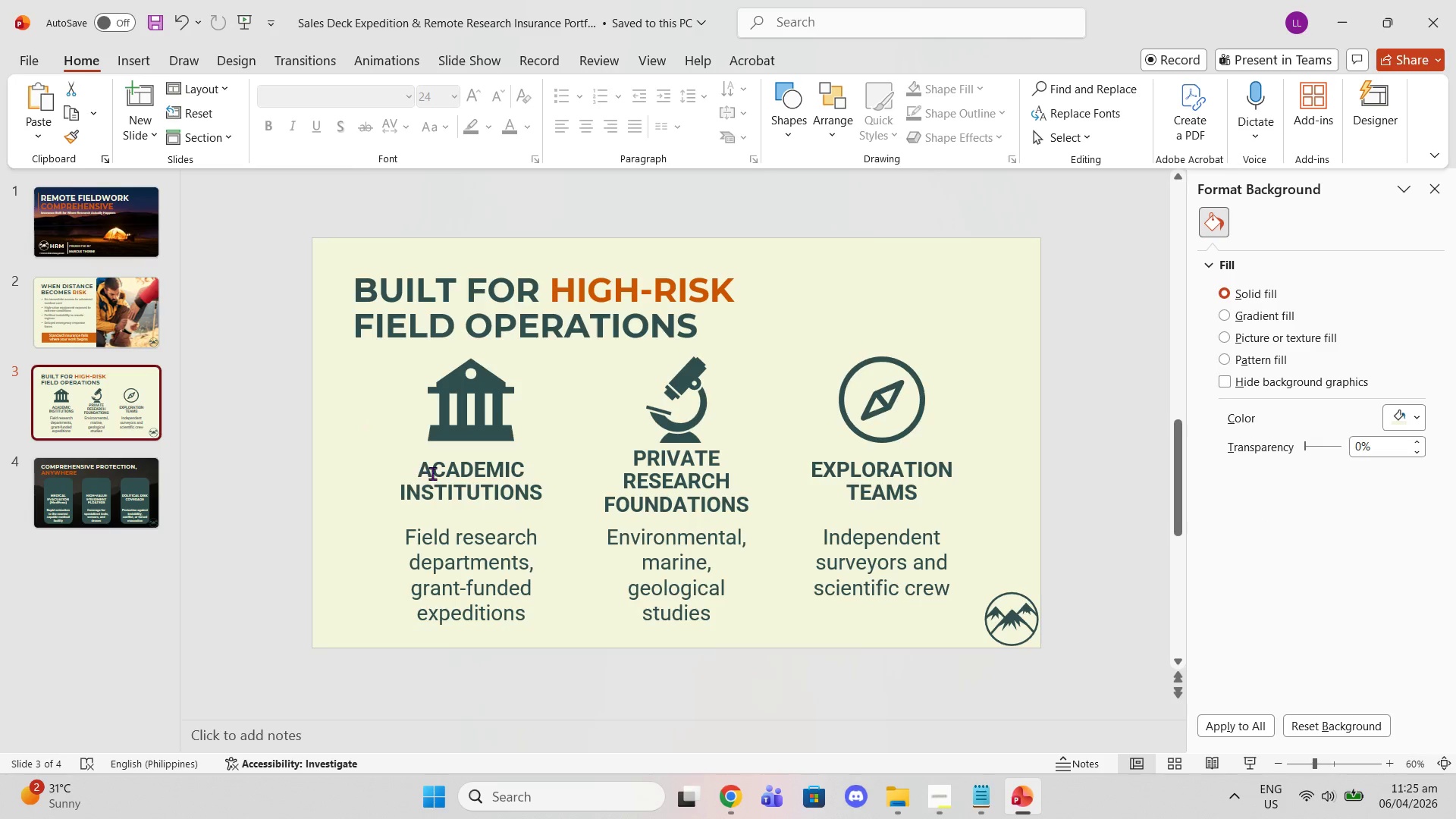 
left_click([433, 473])
 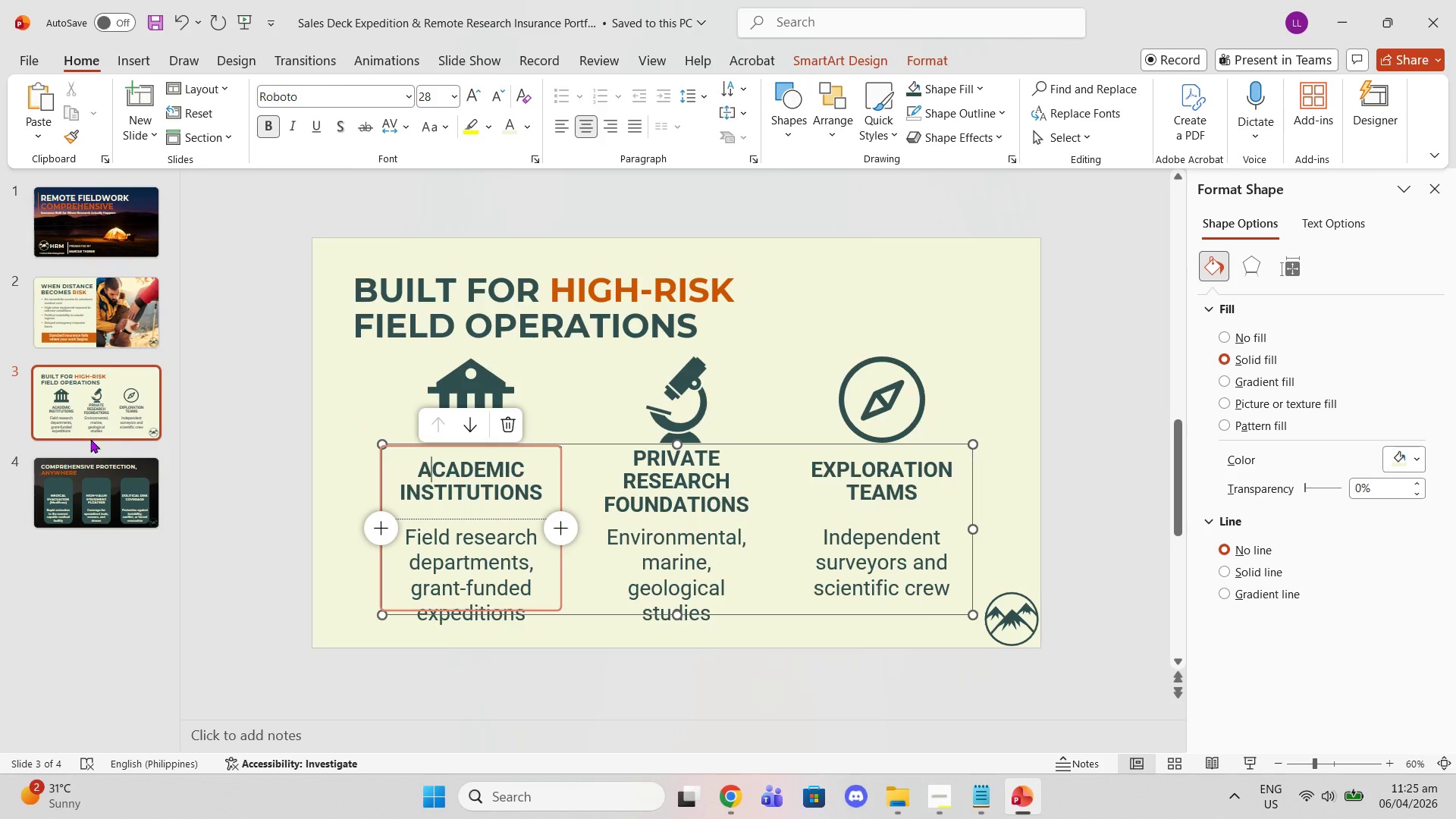 
left_click([100, 493])
 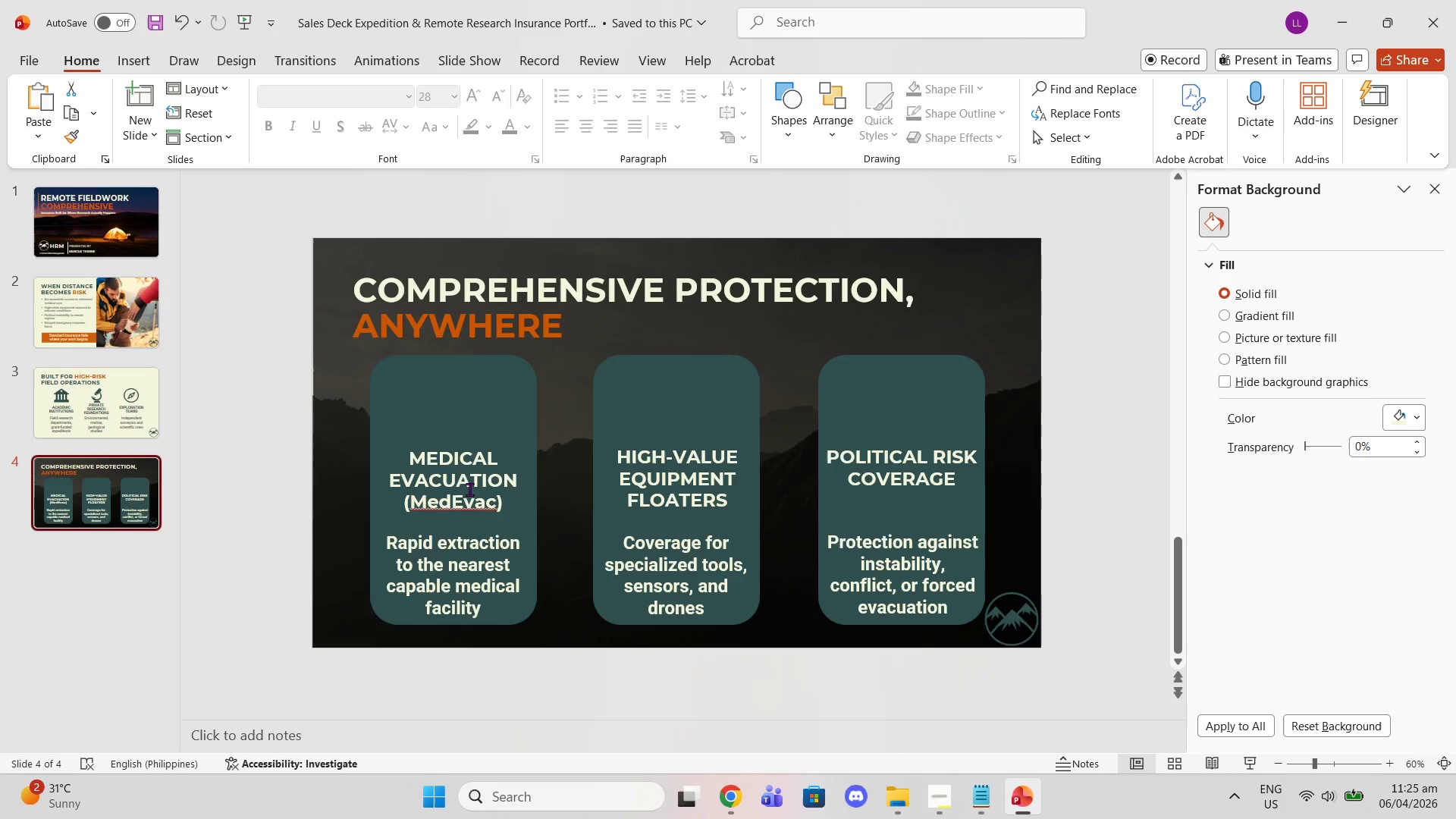 
left_click([459, 483])
 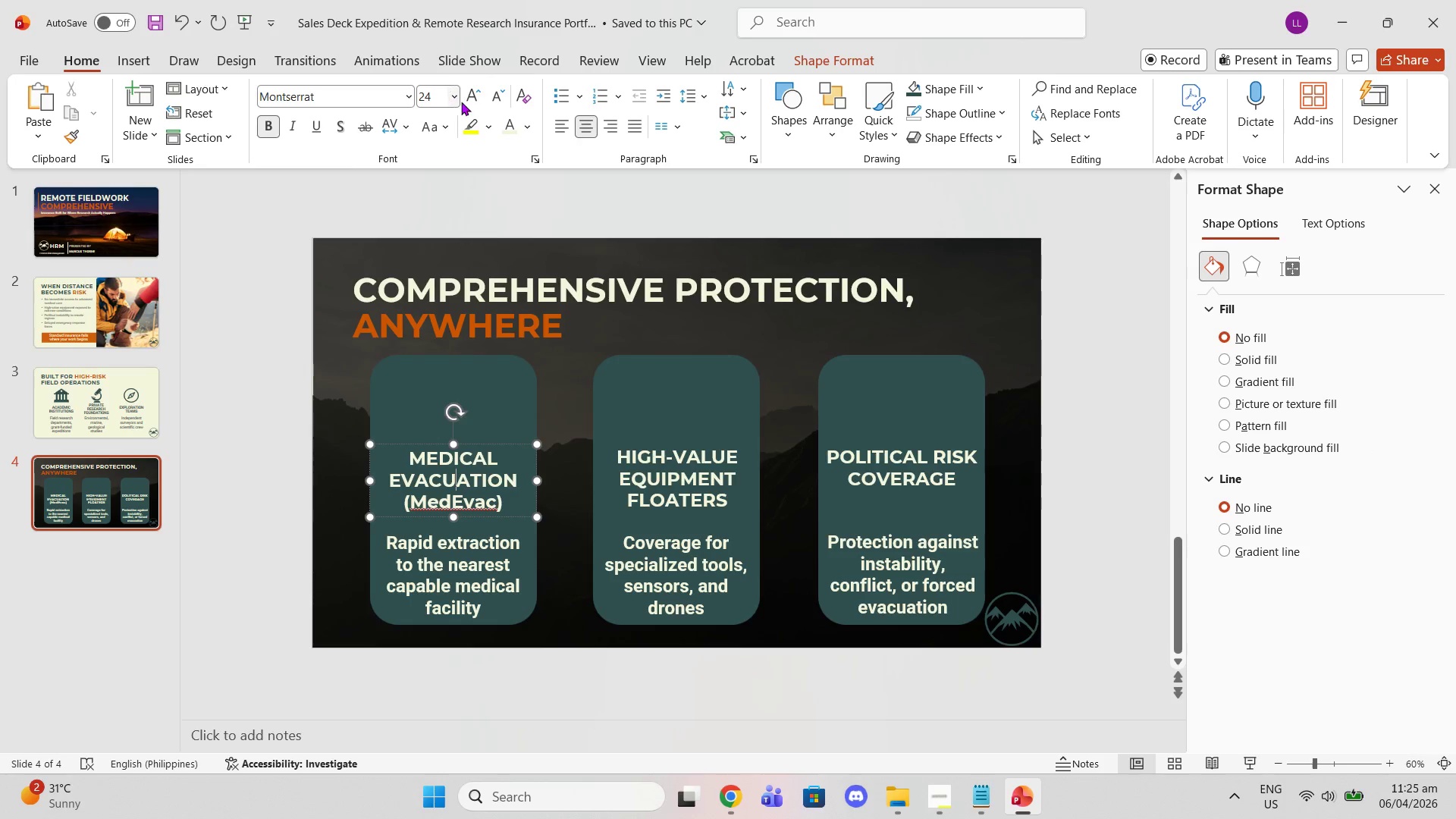 
left_click([466, 102])
 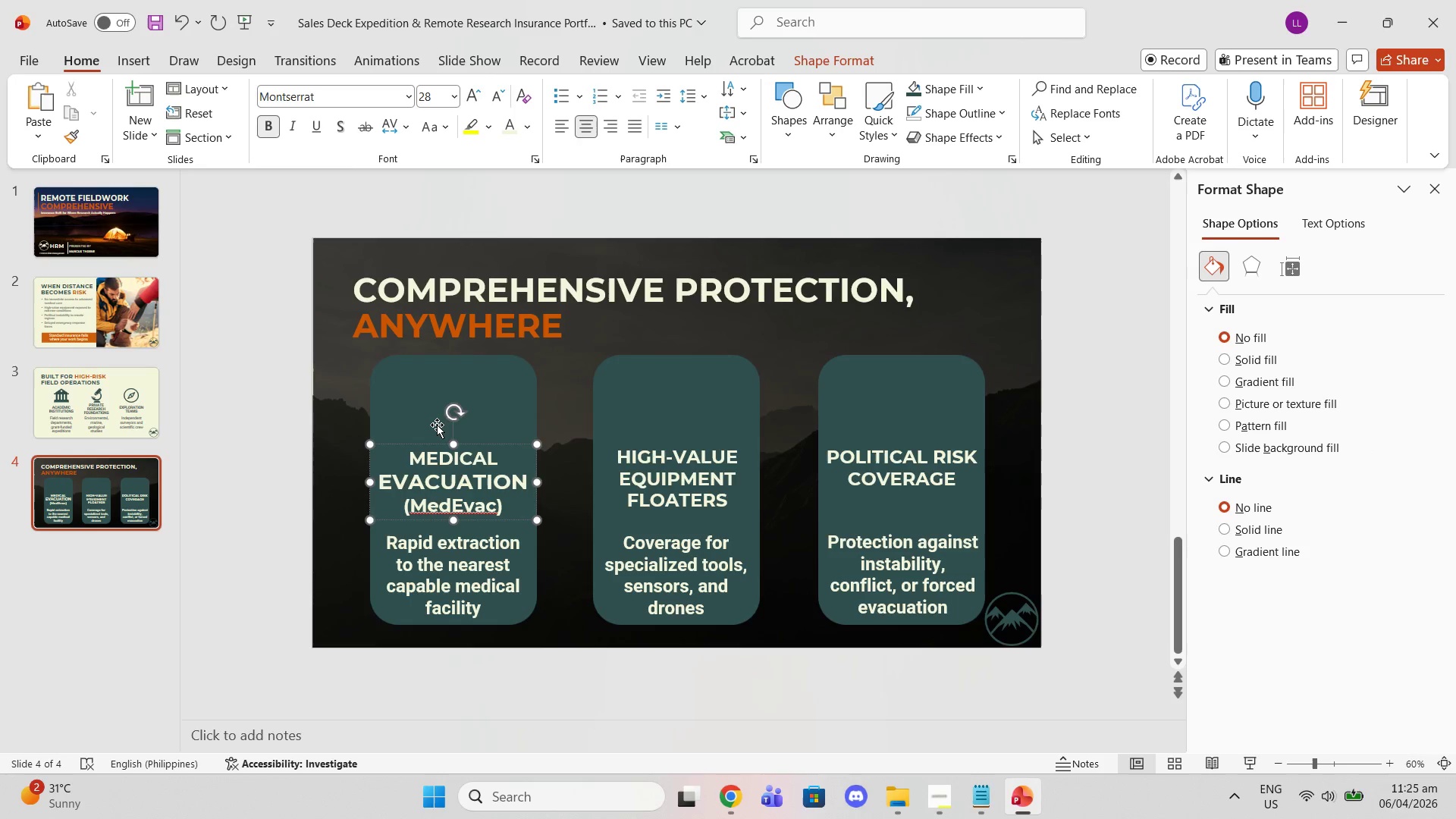 
key(Meta+MetaLeft)
 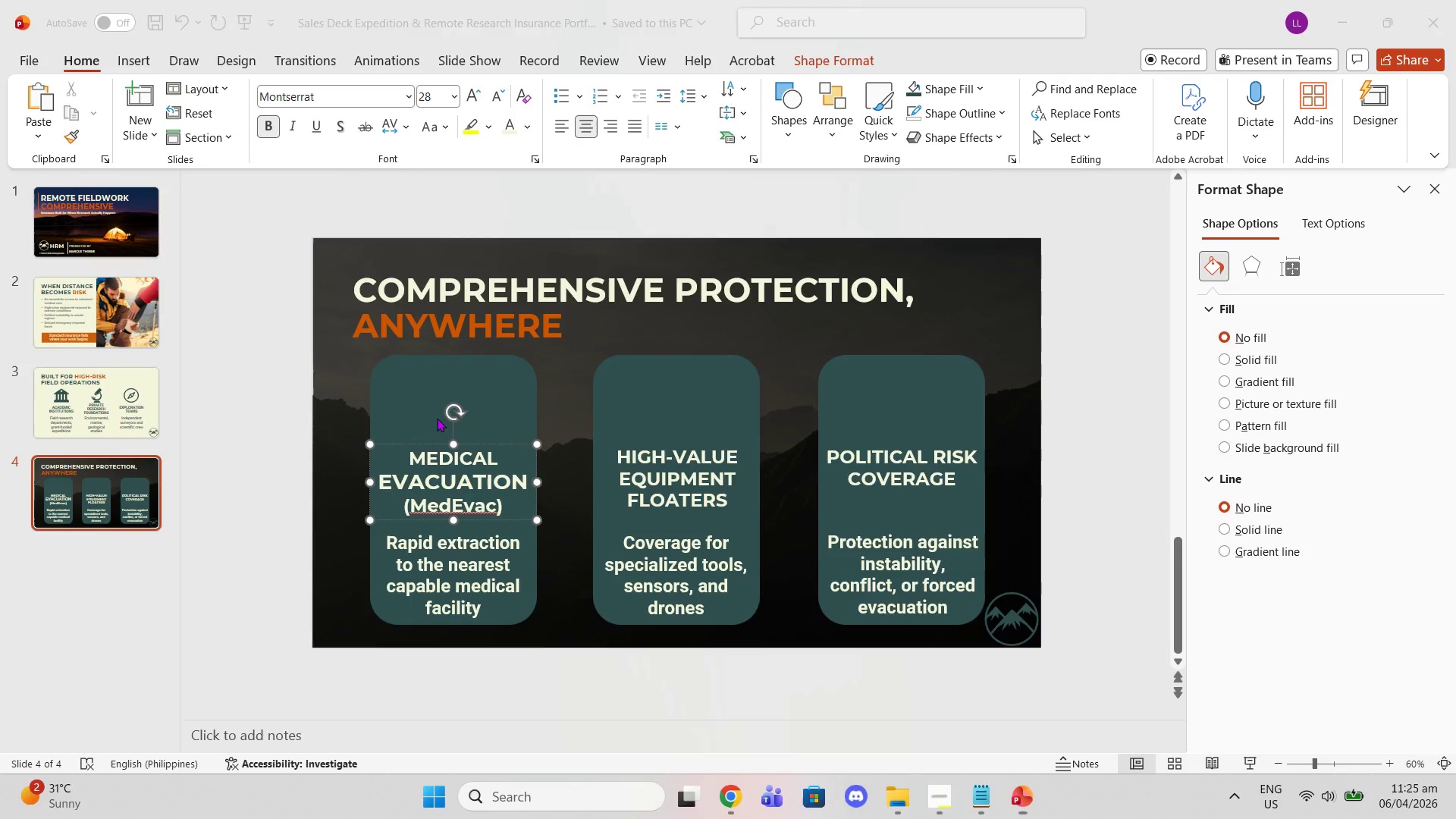 
key(Control+Z)
 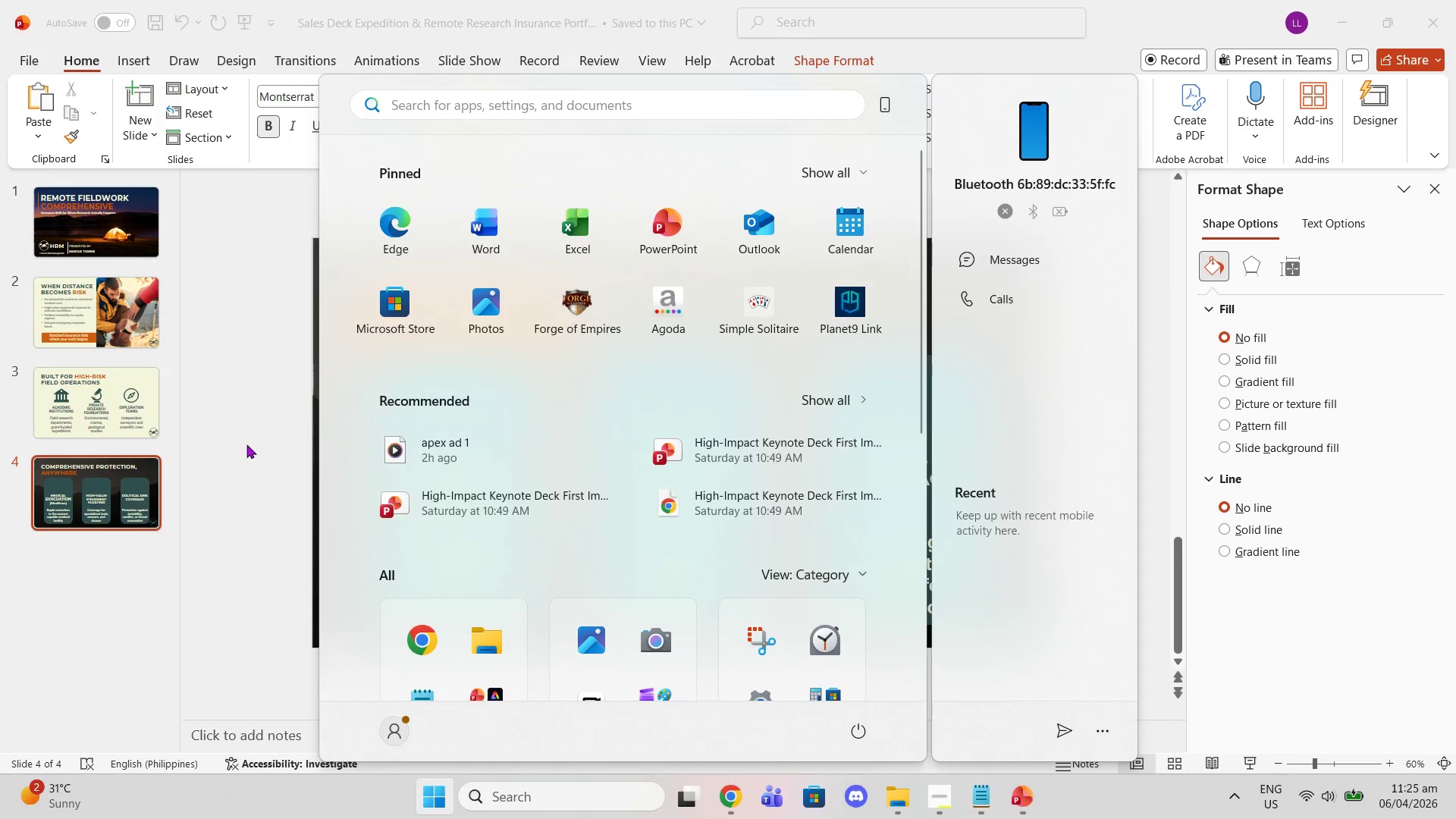 
left_click([239, 444])
 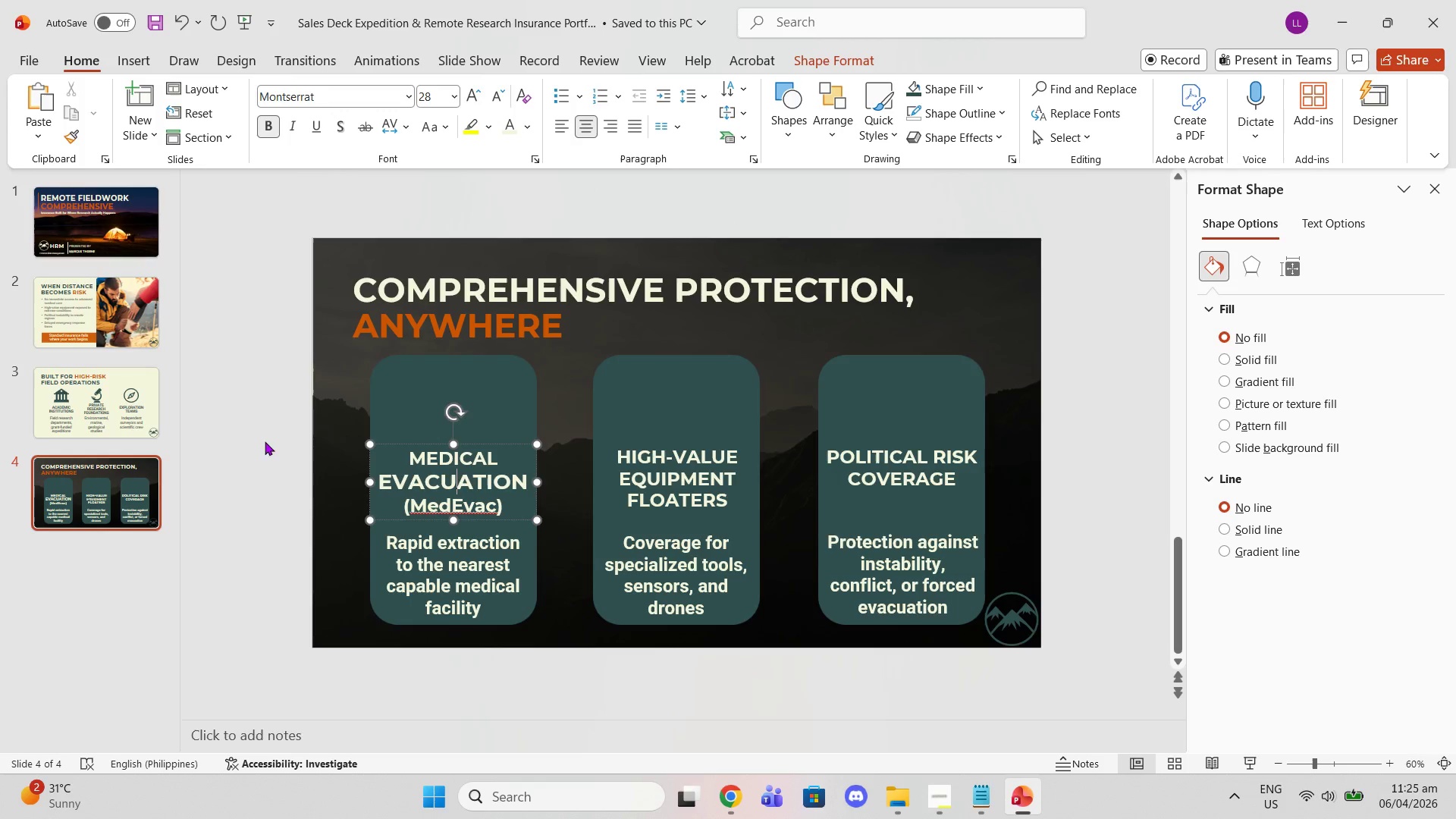 
key(Control+Z)
 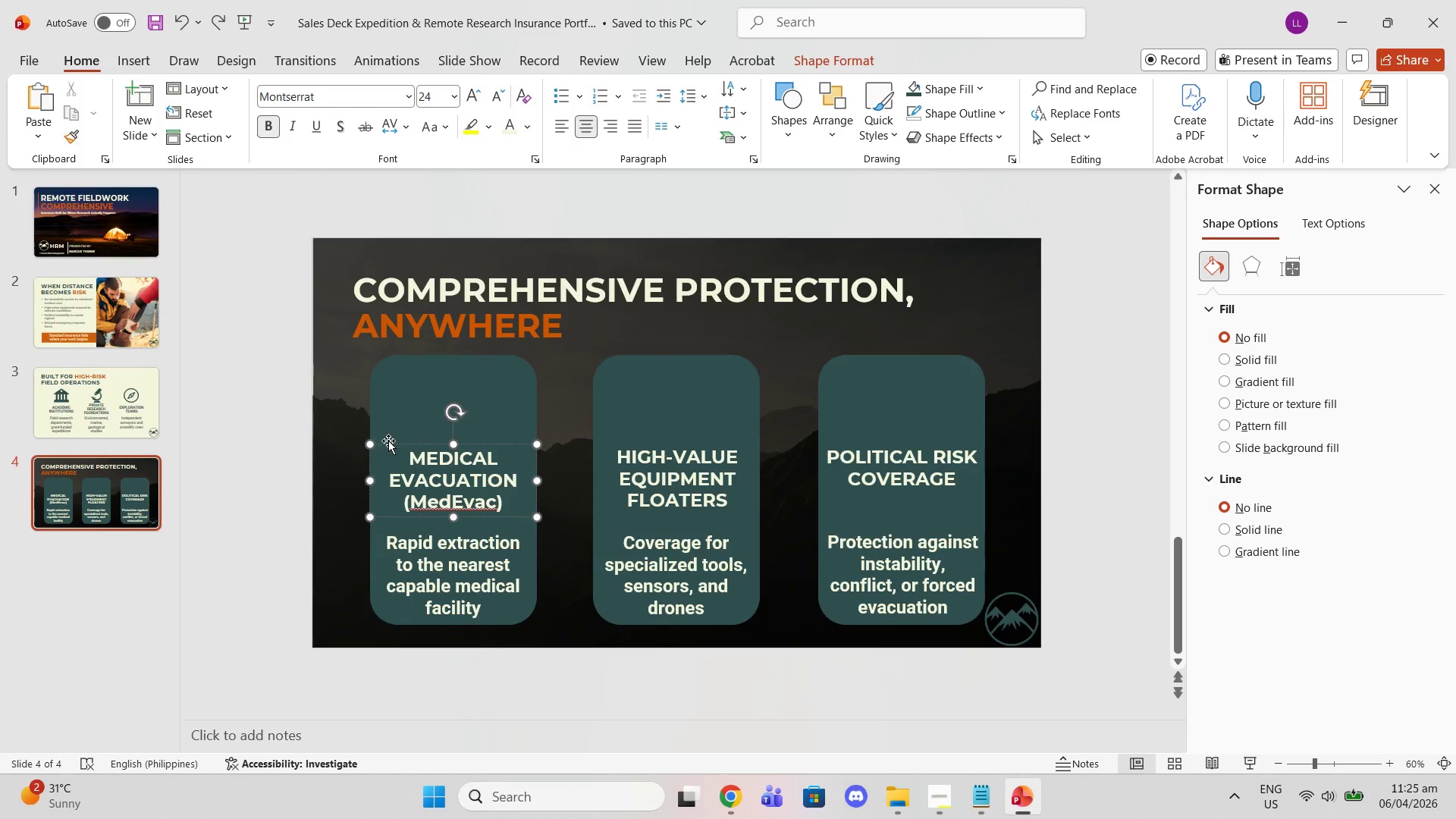 
left_click([389, 441])
 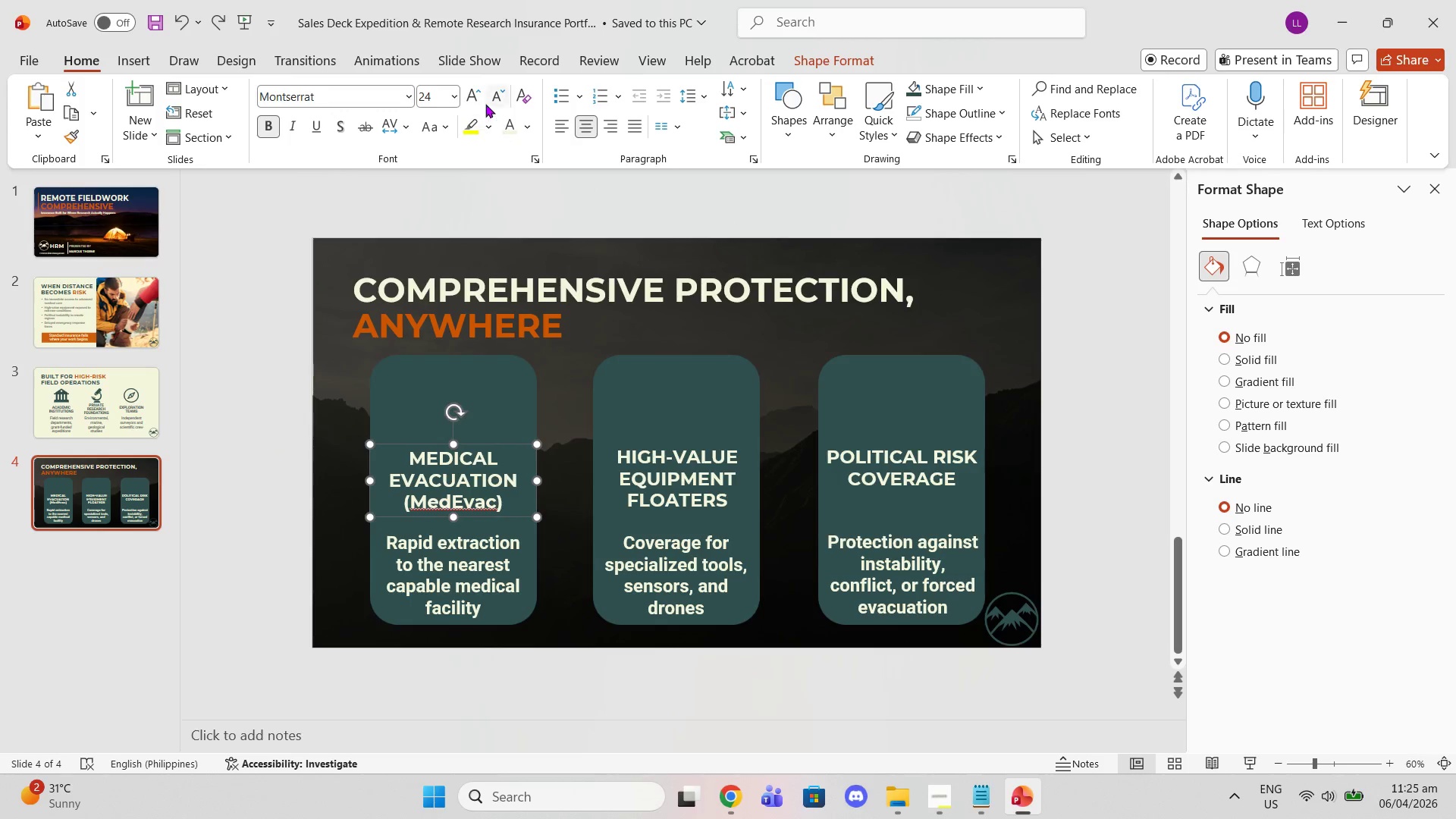 
left_click([474, 99])
 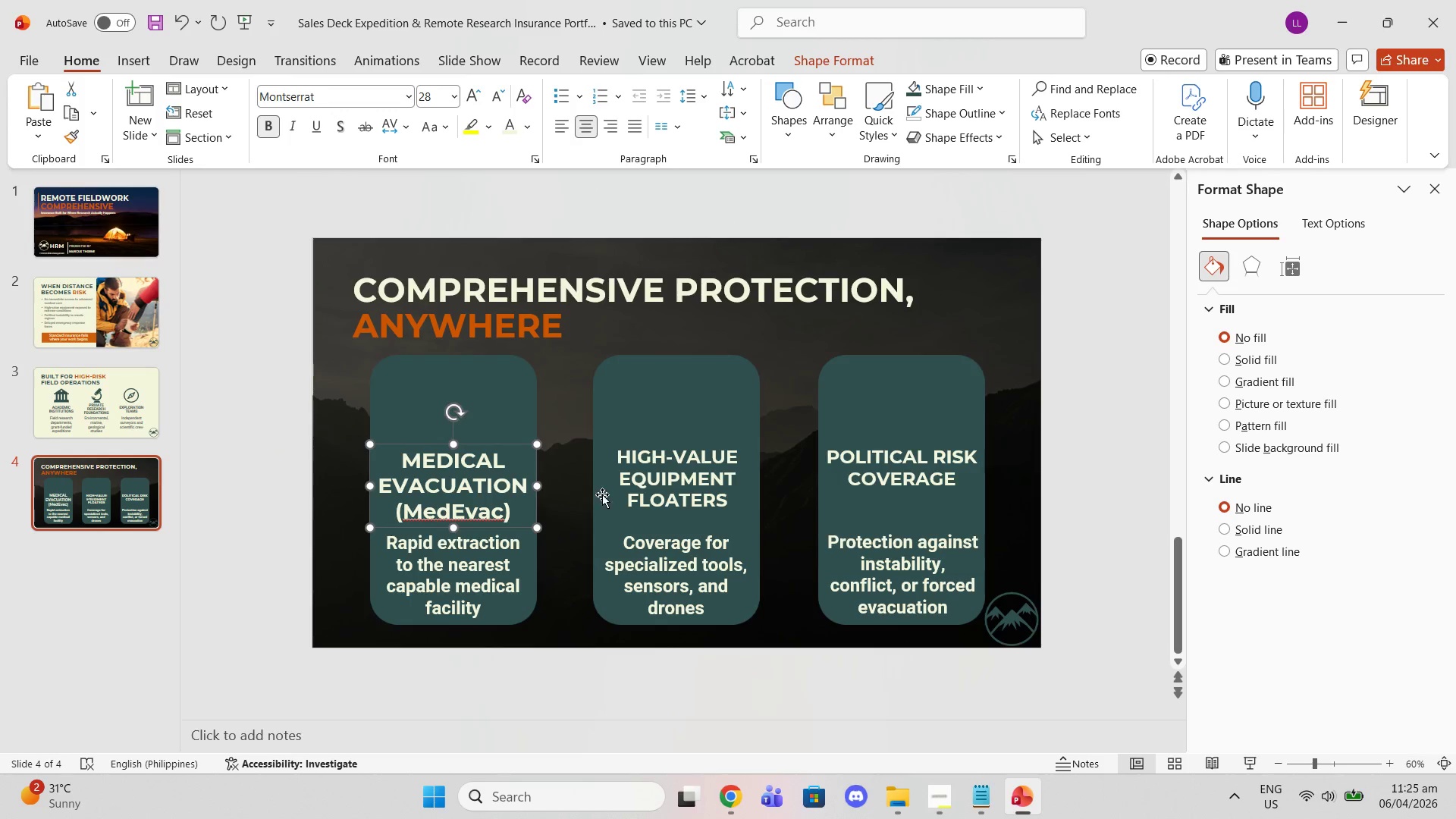 
left_click([608, 494])
 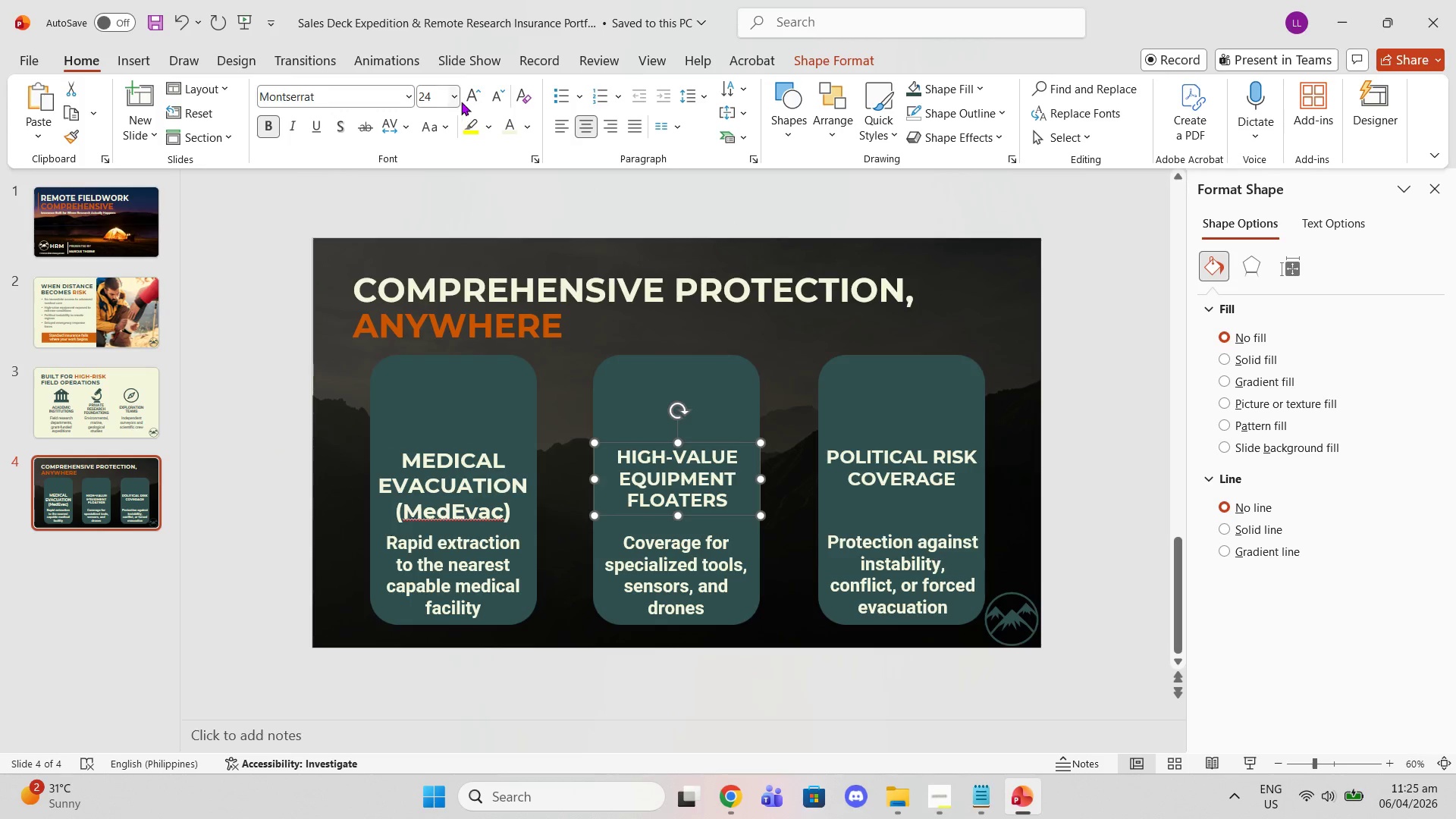 
left_click([469, 95])
 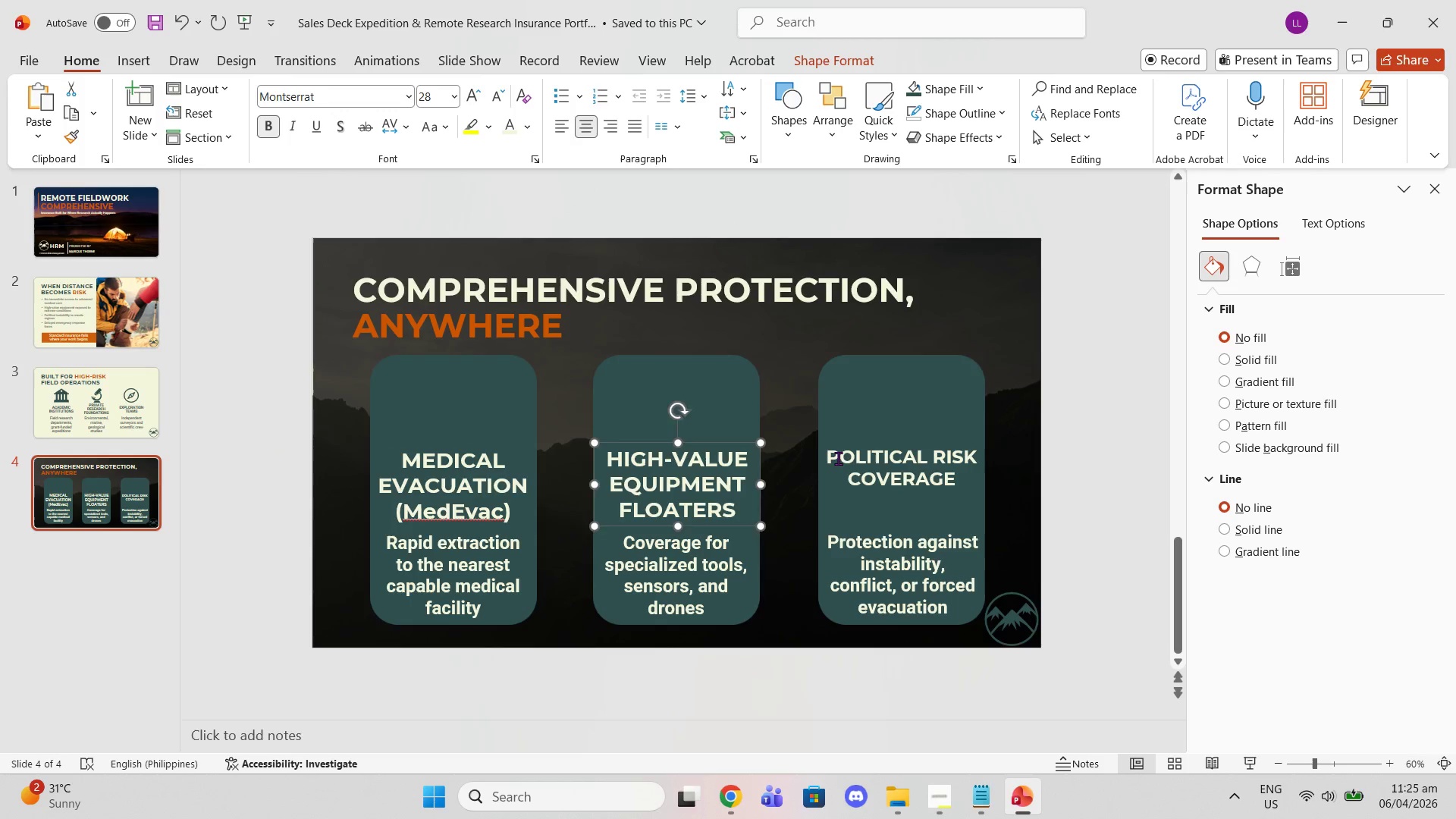 
left_click([842, 462])
 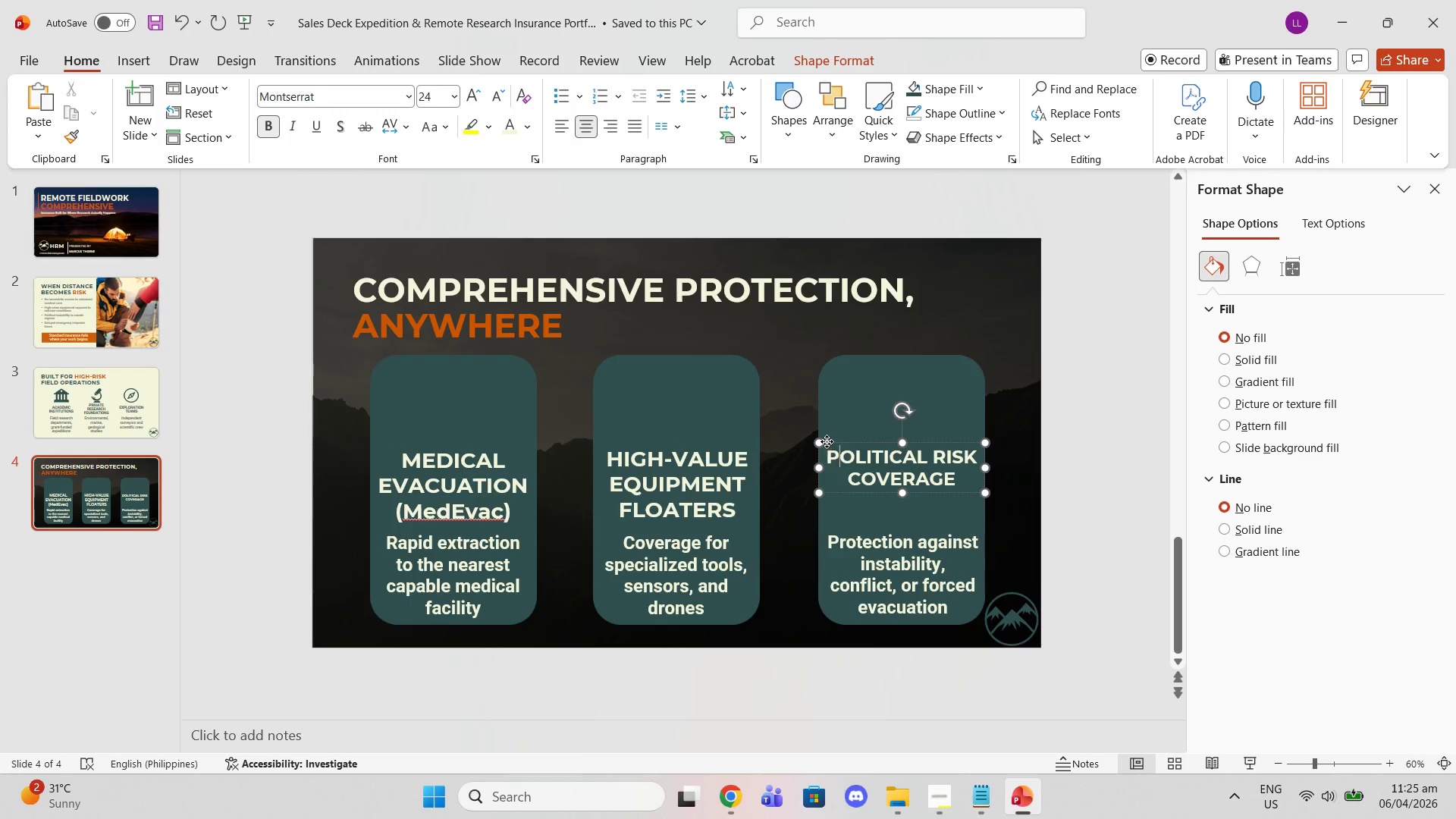 
left_click([827, 441])
 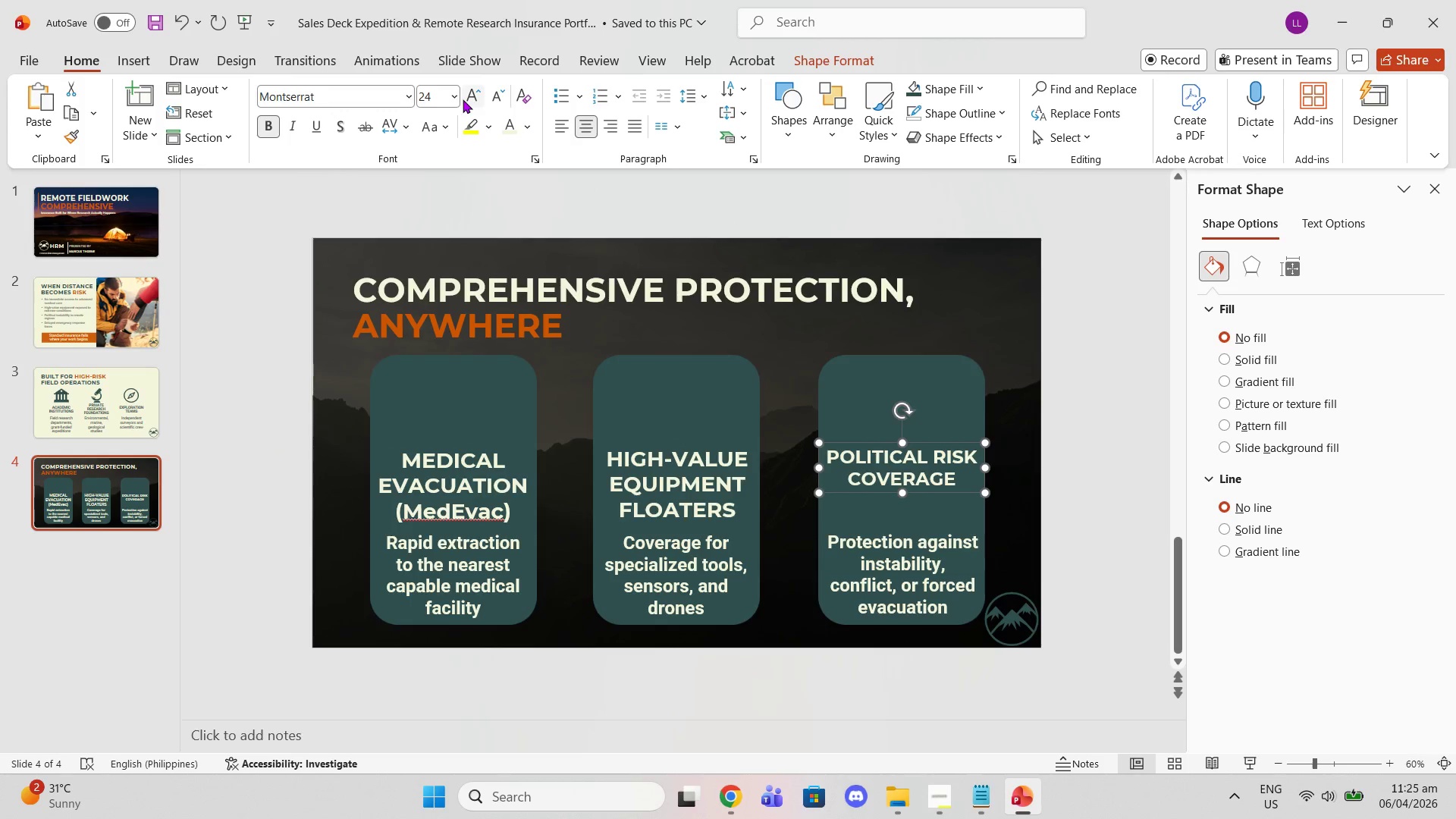 
left_click([463, 99])
 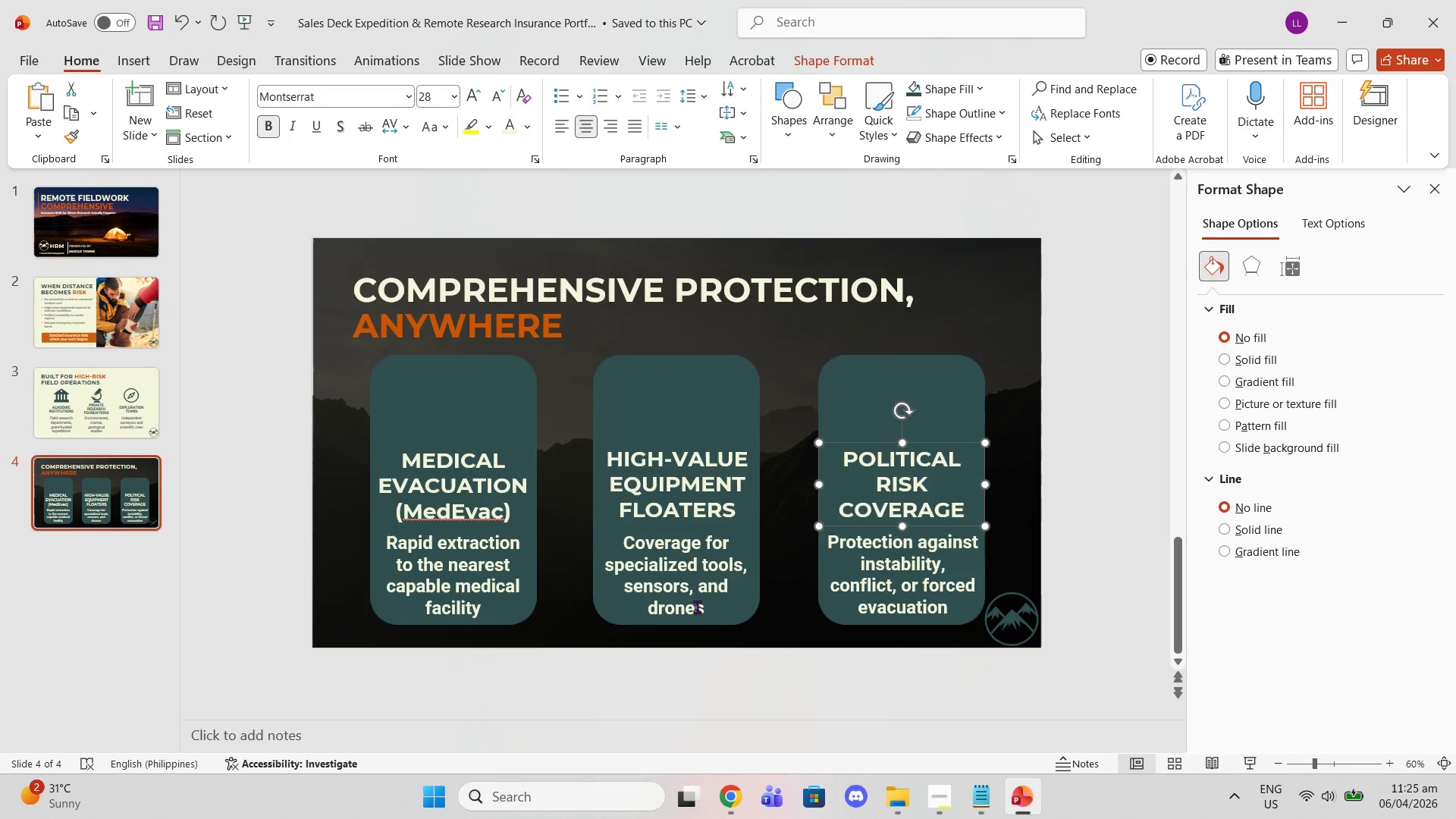 
left_click([696, 574])
 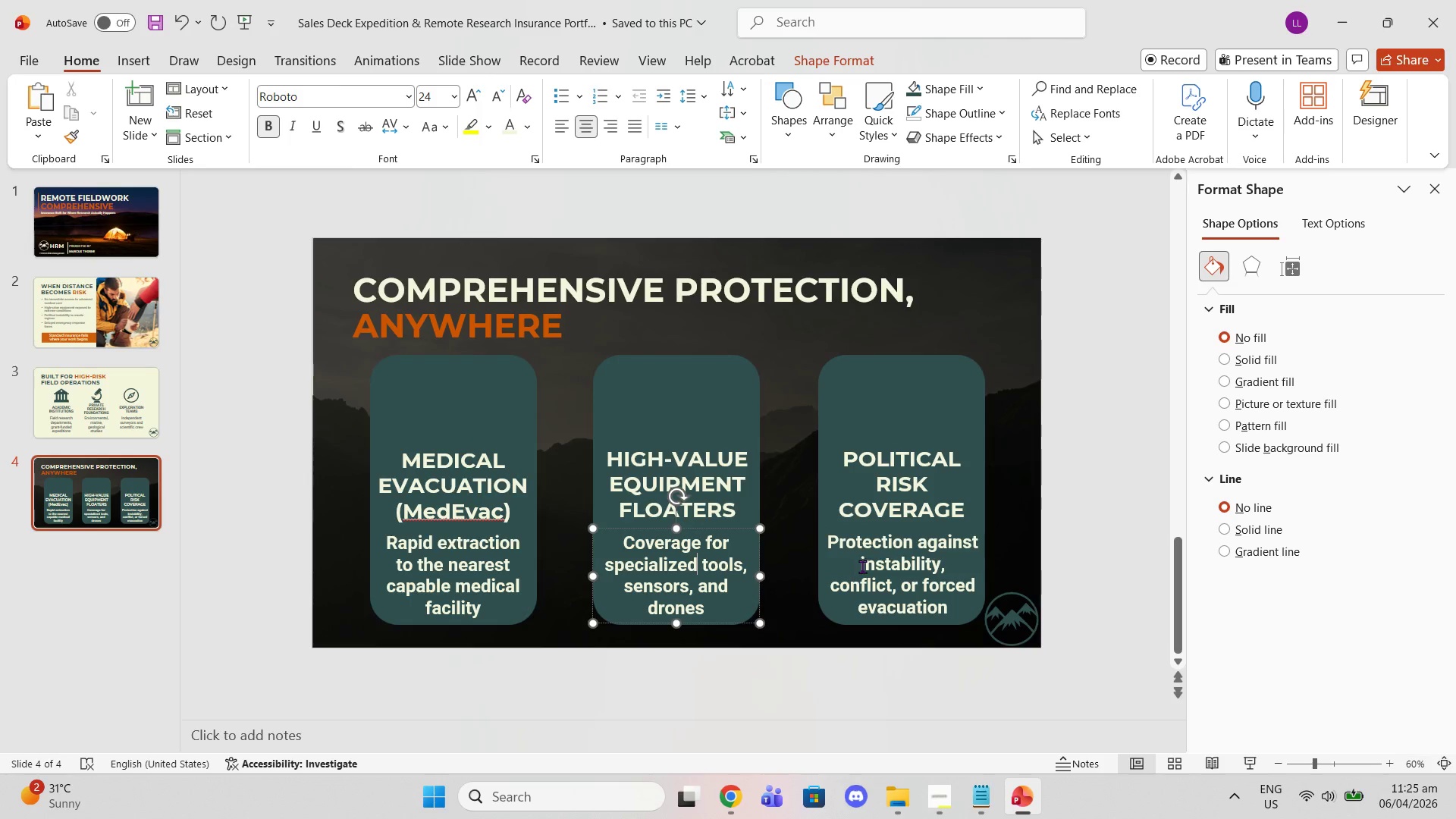 
left_click([868, 566])
 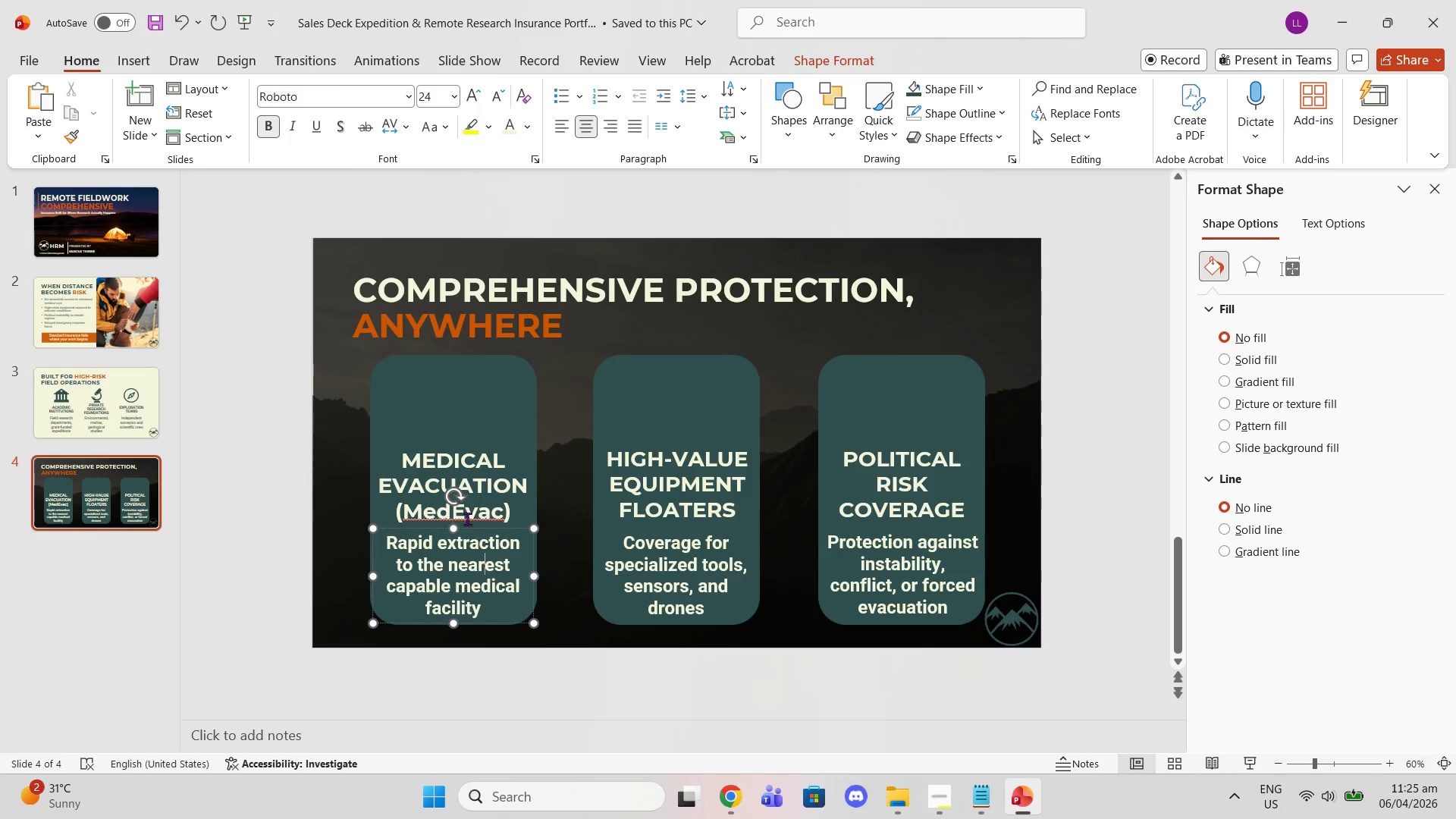 
double_click([444, 457])
 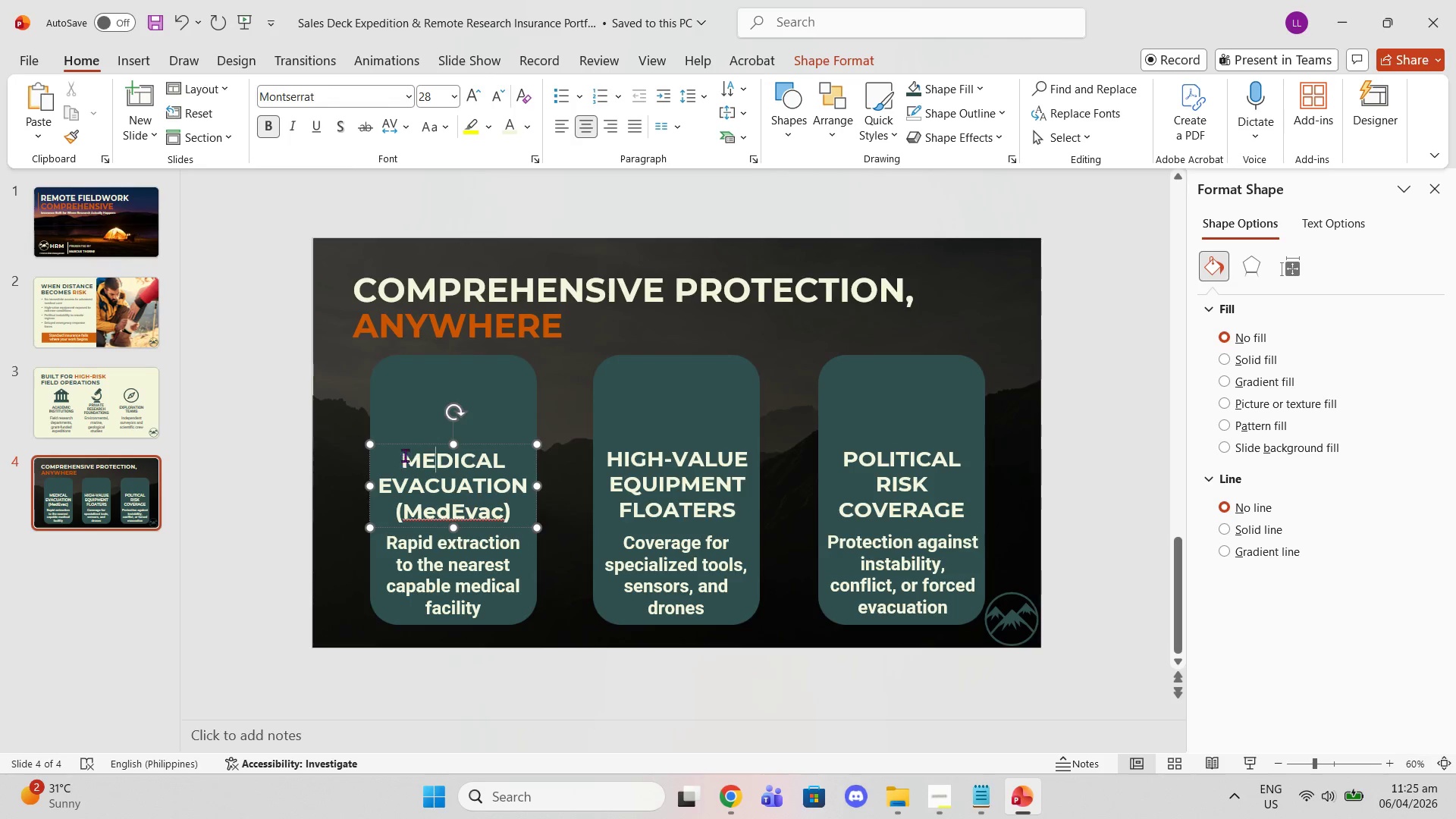 
left_click([402, 445])
 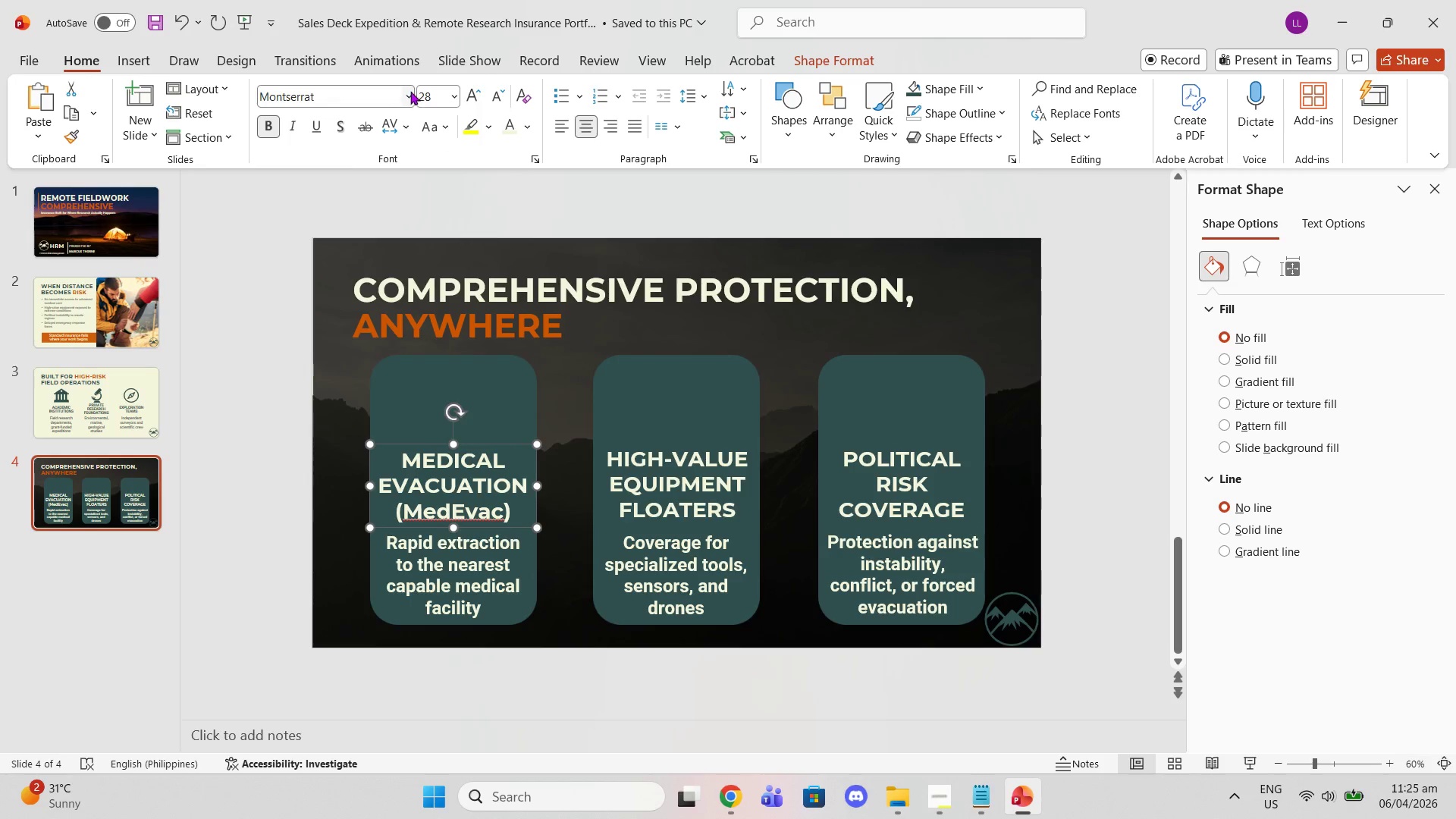 
left_click([410, 90])
 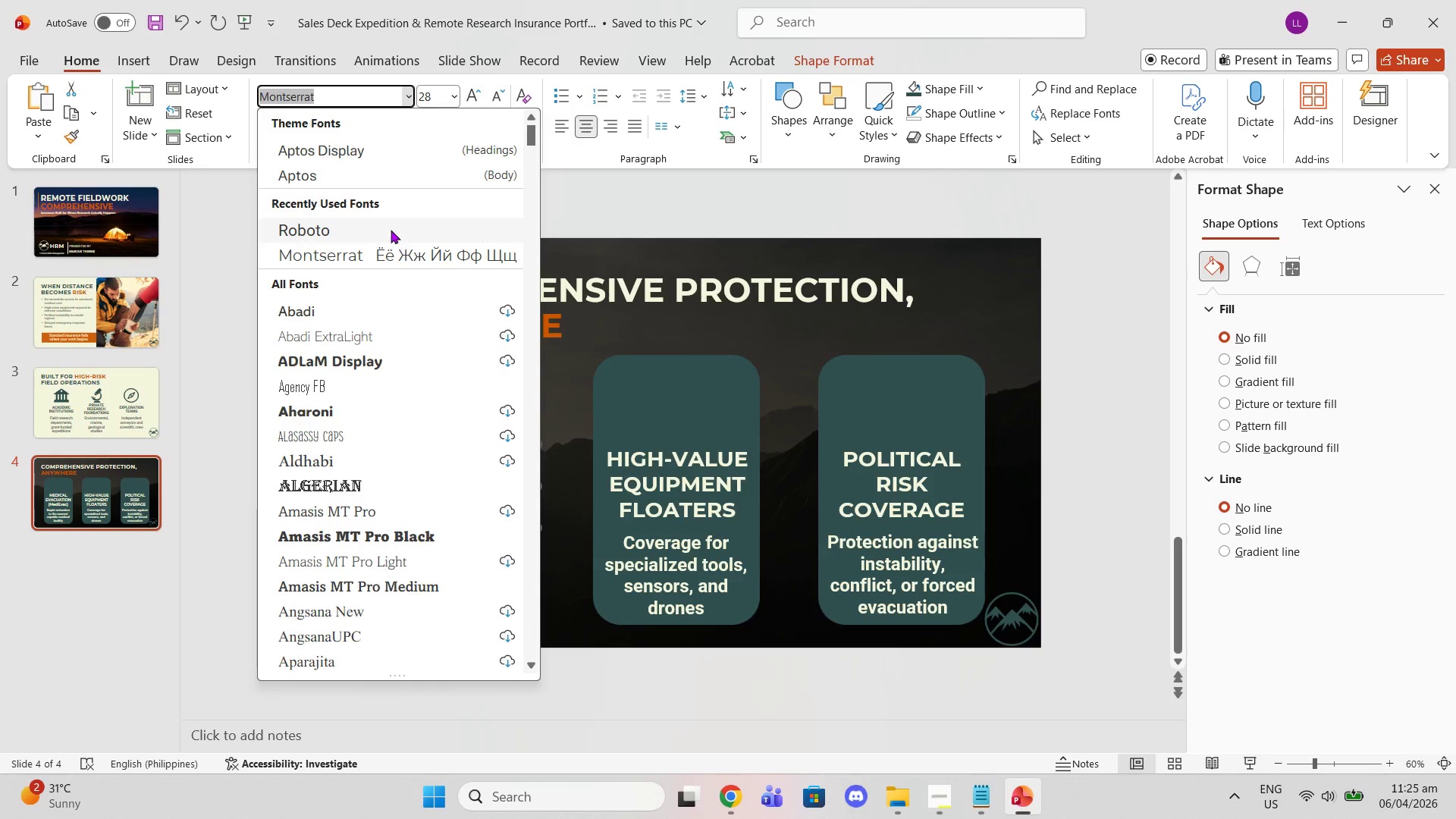 
left_click([391, 228])
 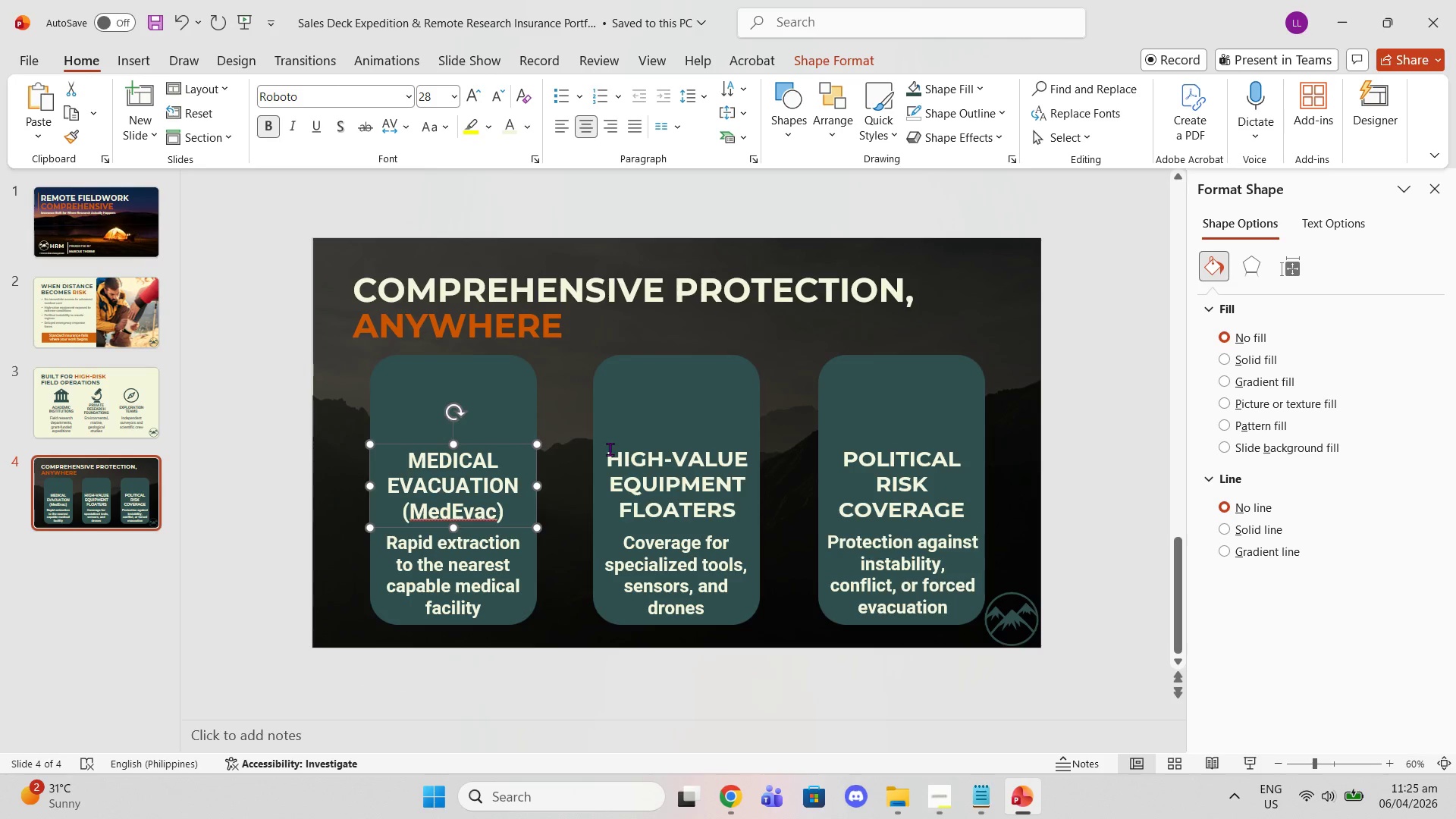 
left_click([610, 449])
 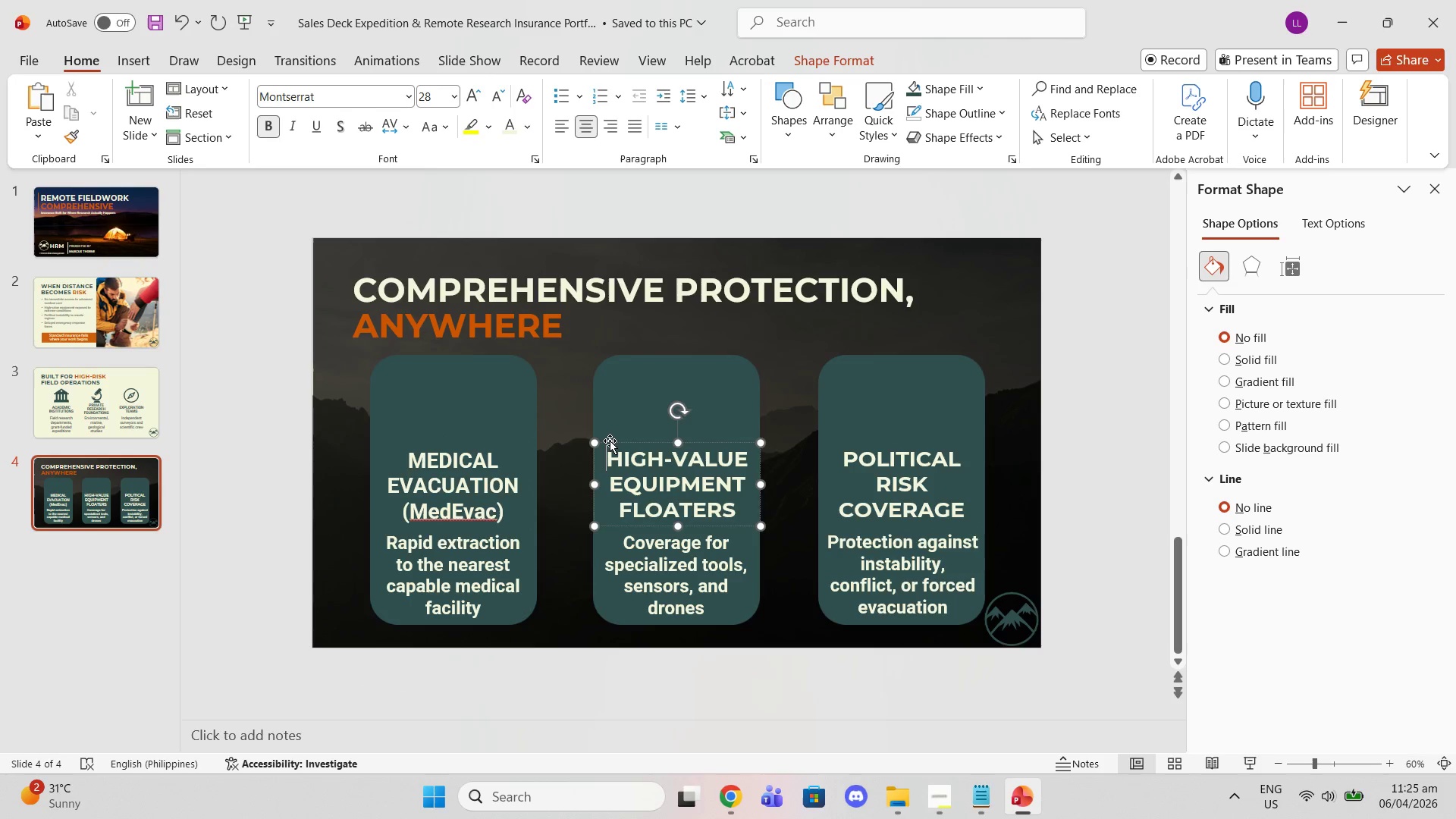 
left_click([610, 441])
 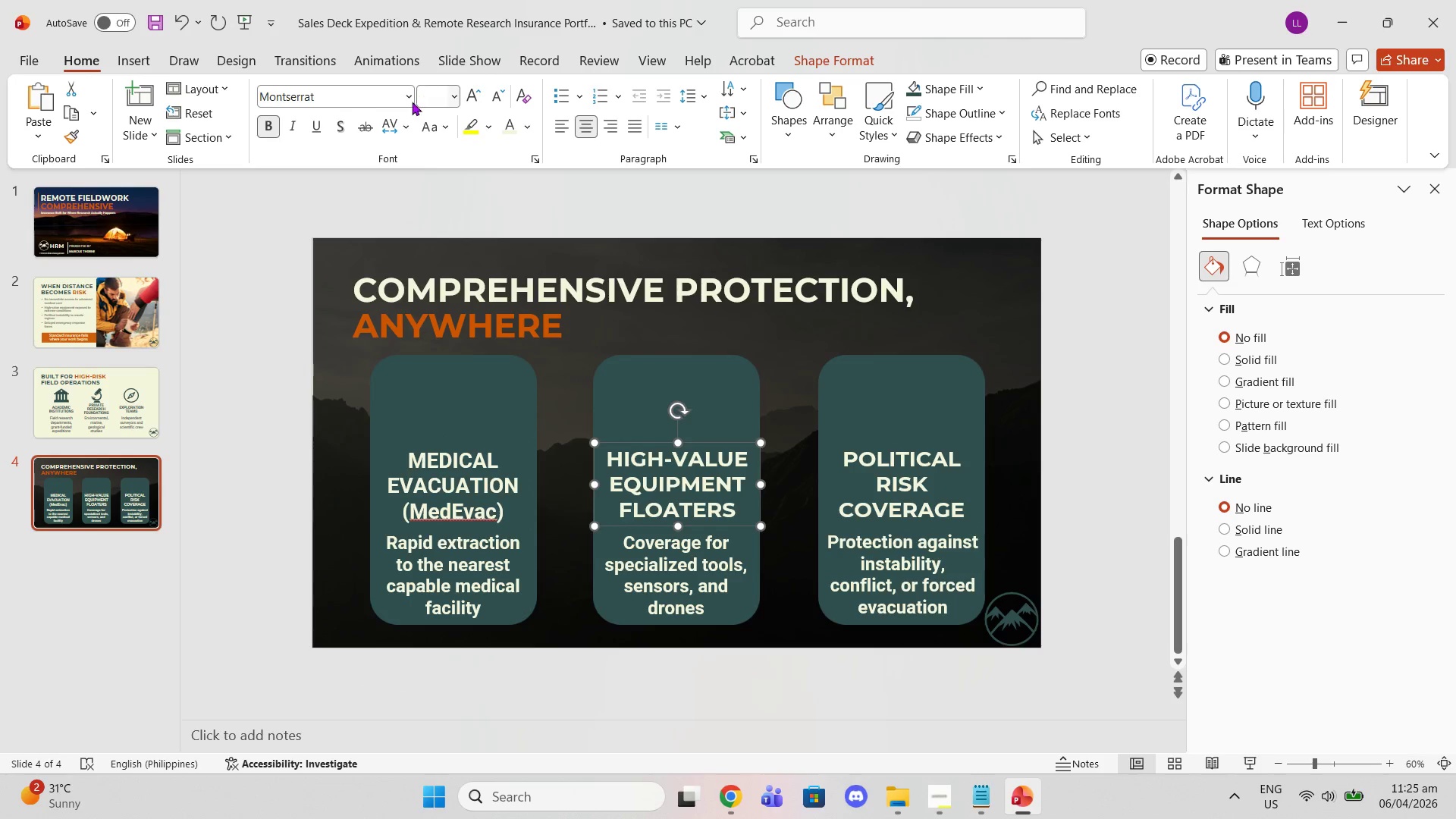 
left_click([409, 100])
 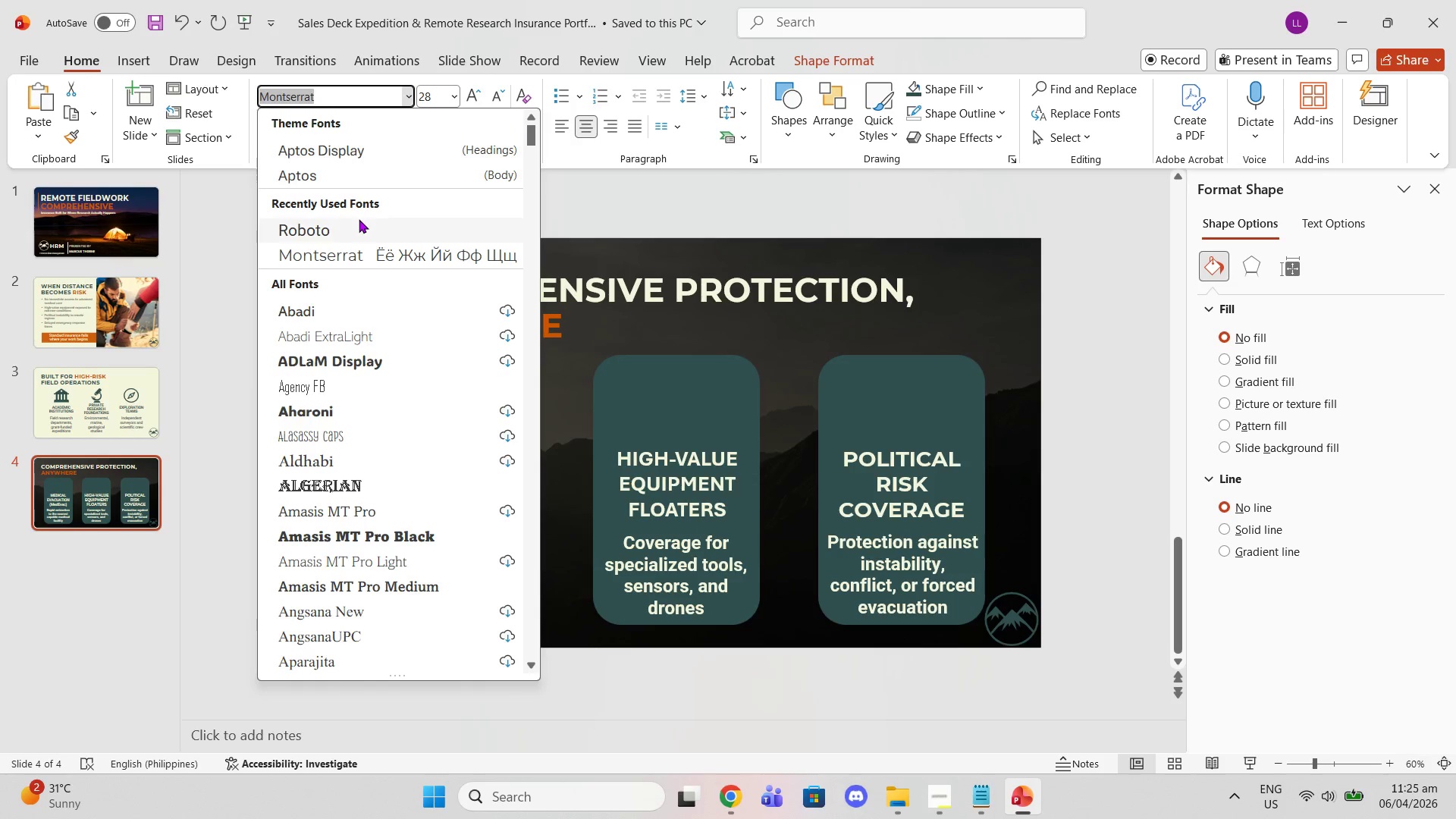 
left_click([359, 219])
 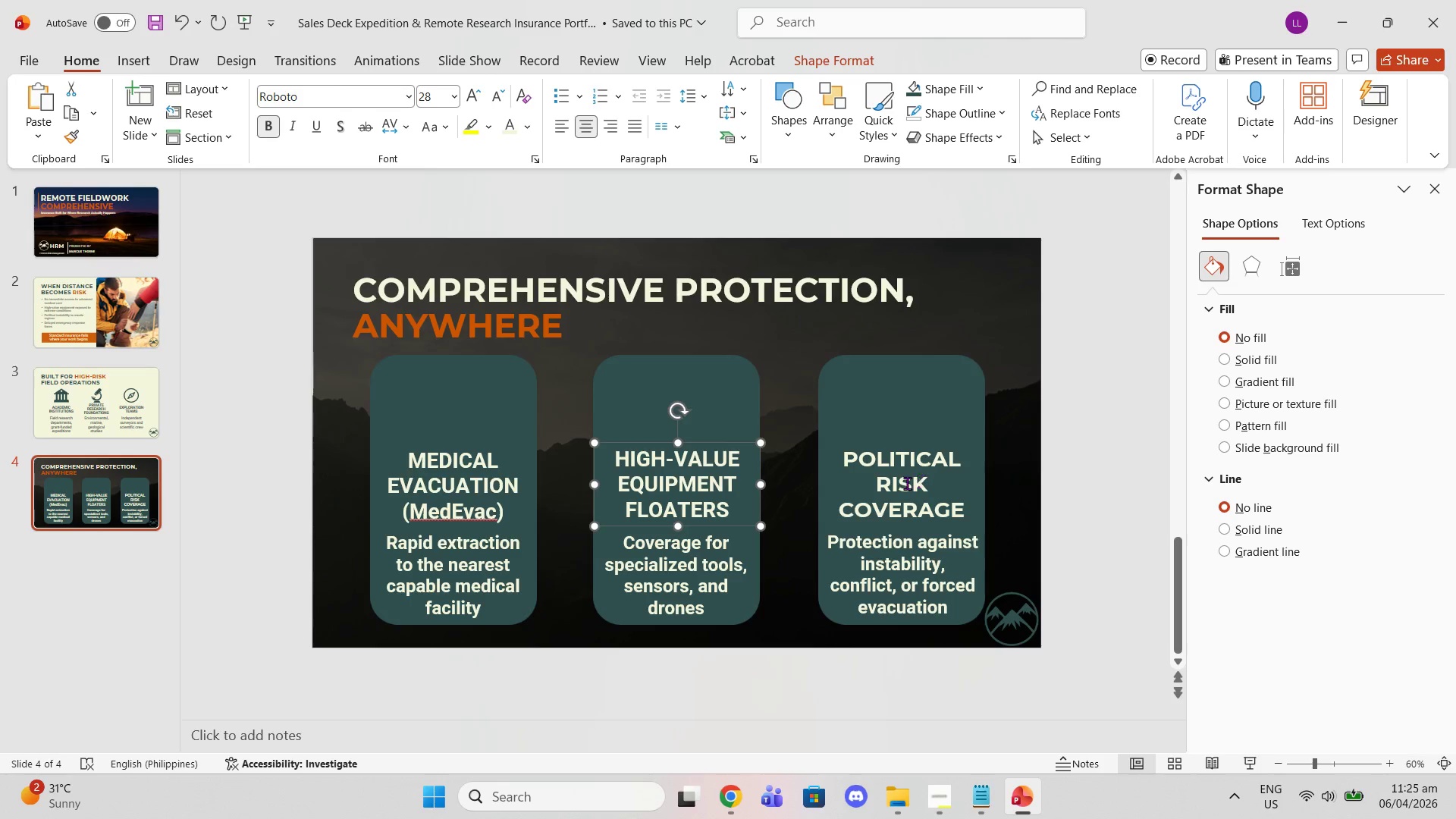 
left_click([828, 479])
 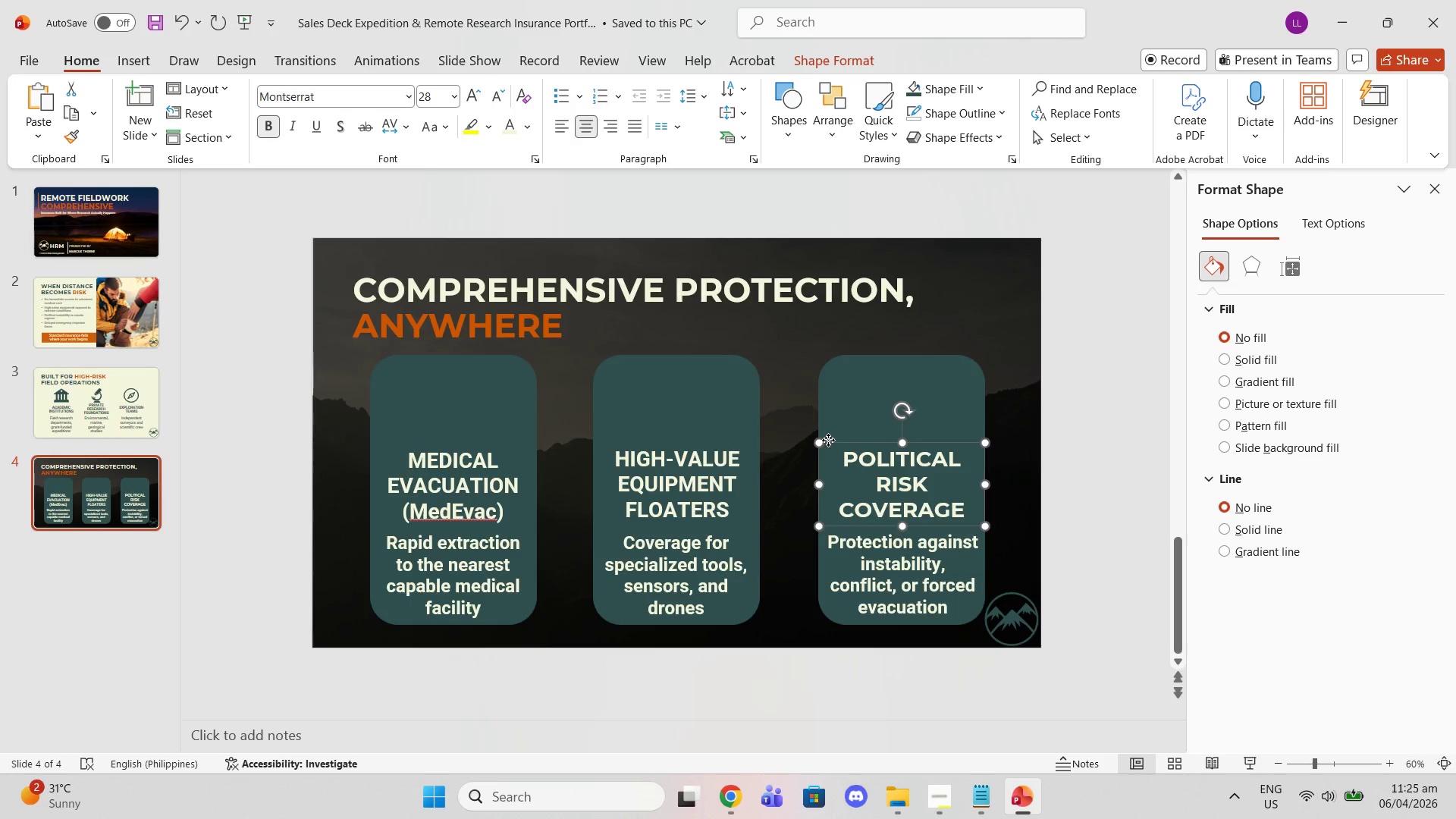 
left_click([828, 440])
 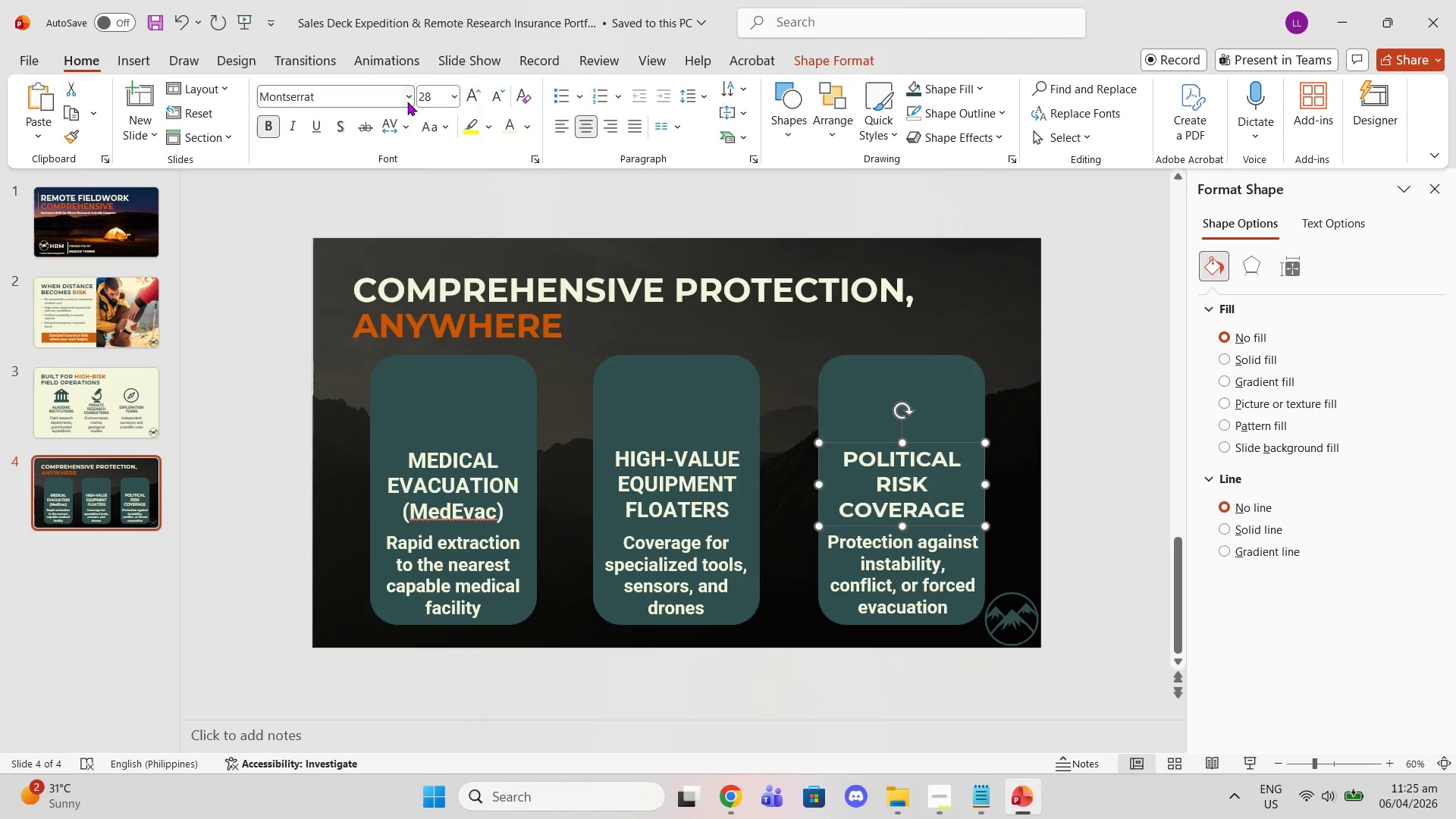 
left_click([407, 102])
 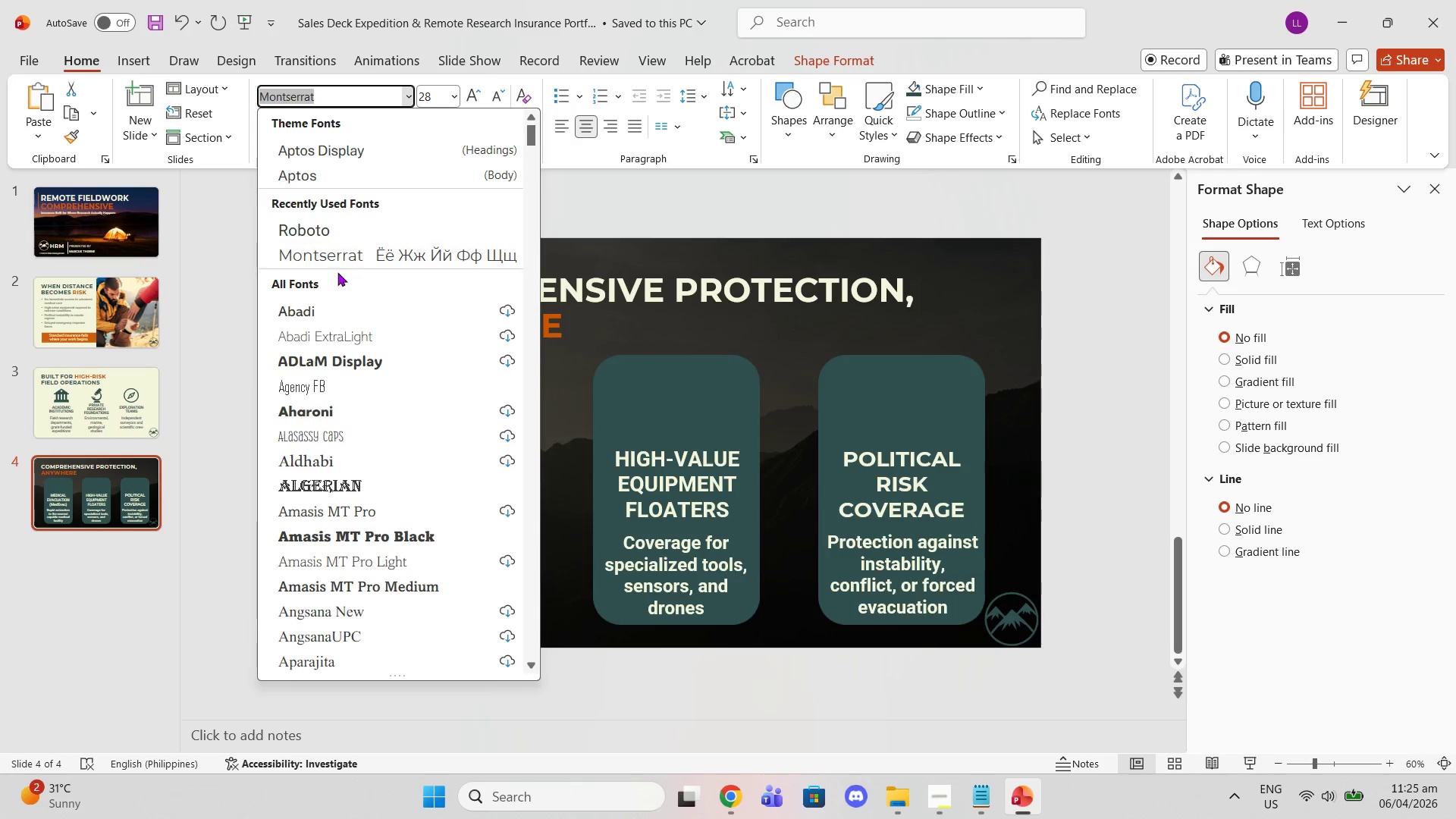 
left_click([330, 239])
 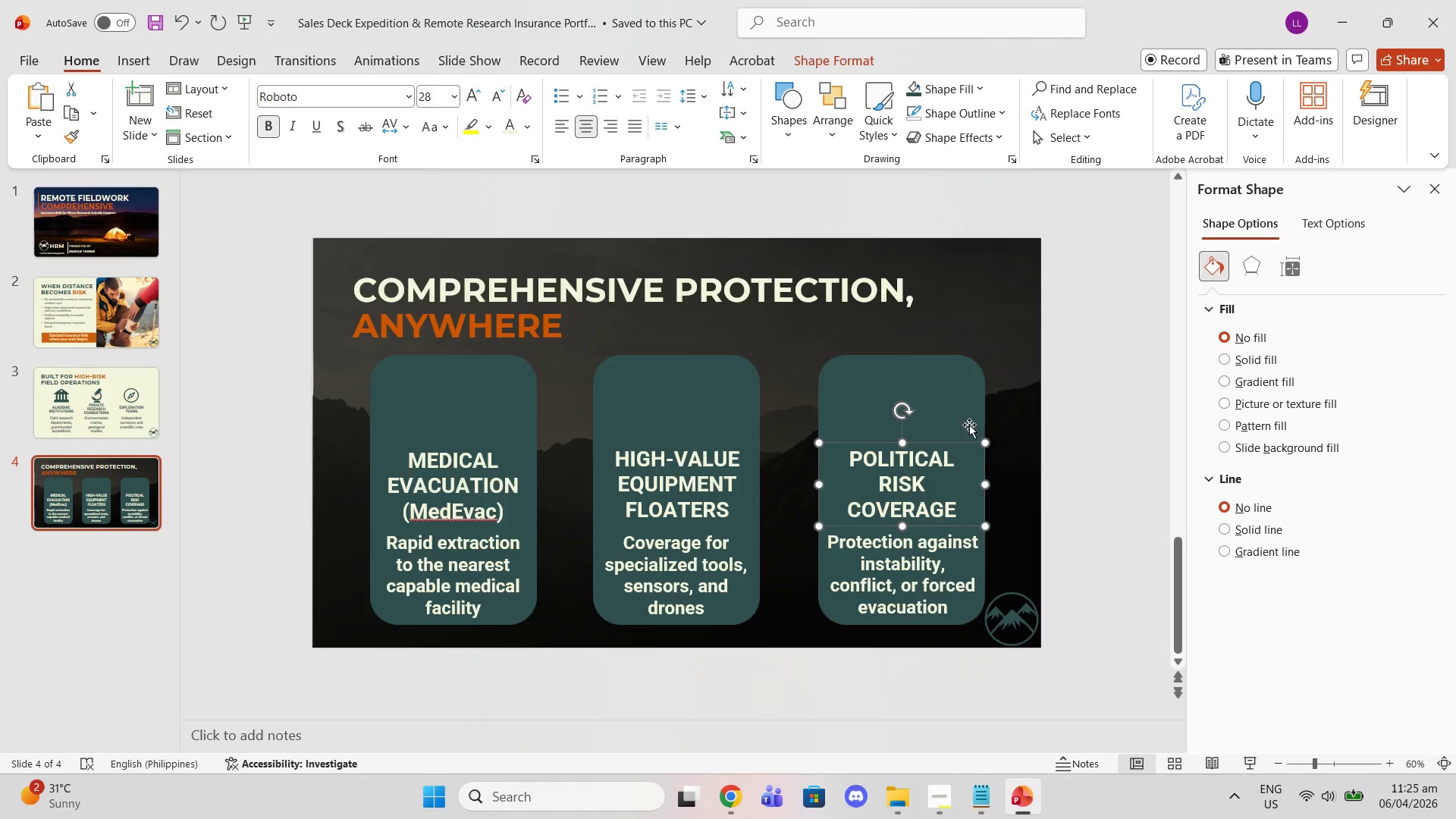 
left_click([1033, 403])
 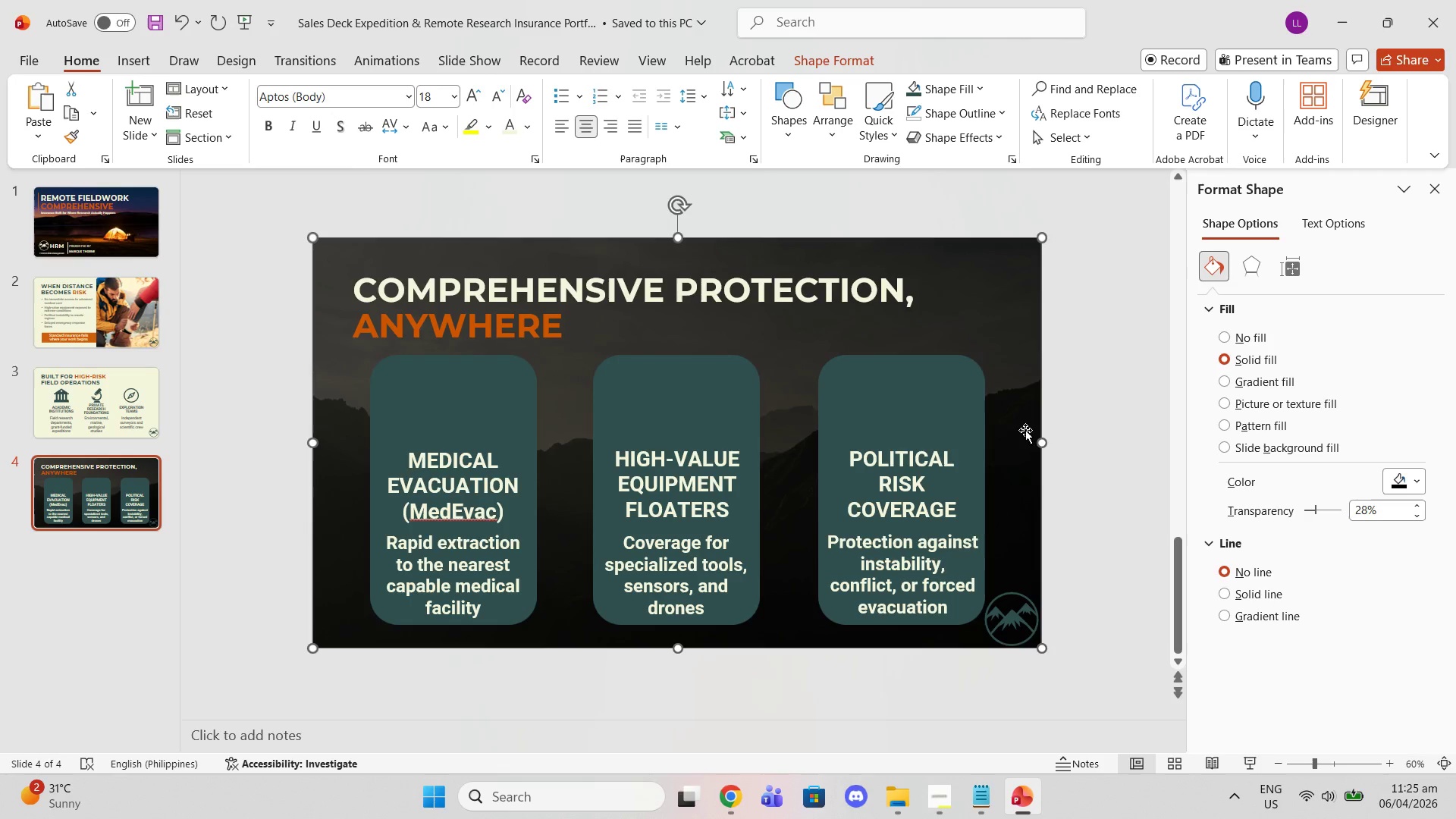 
wait(5.48)
 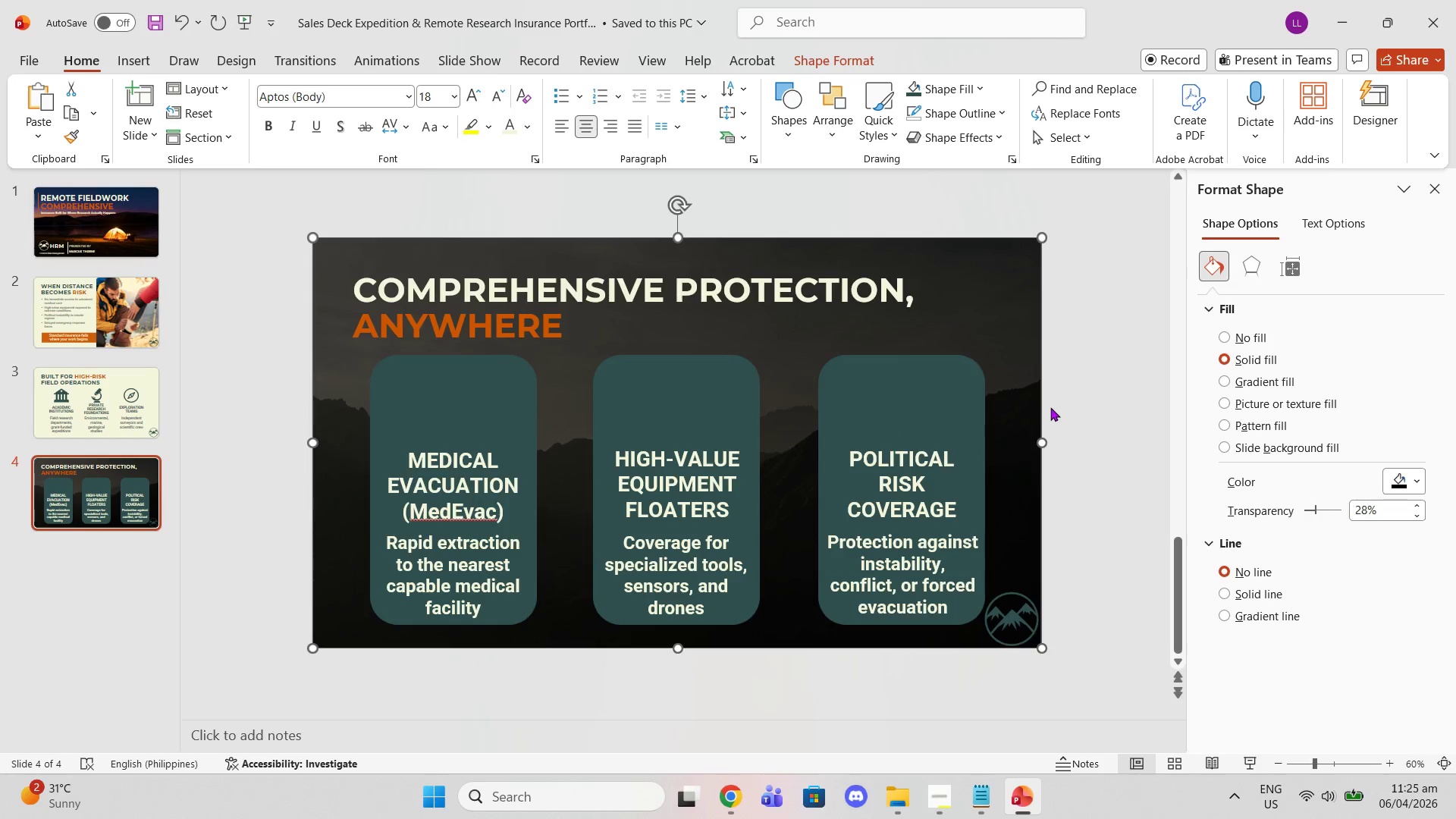 
left_click([140, 62])
 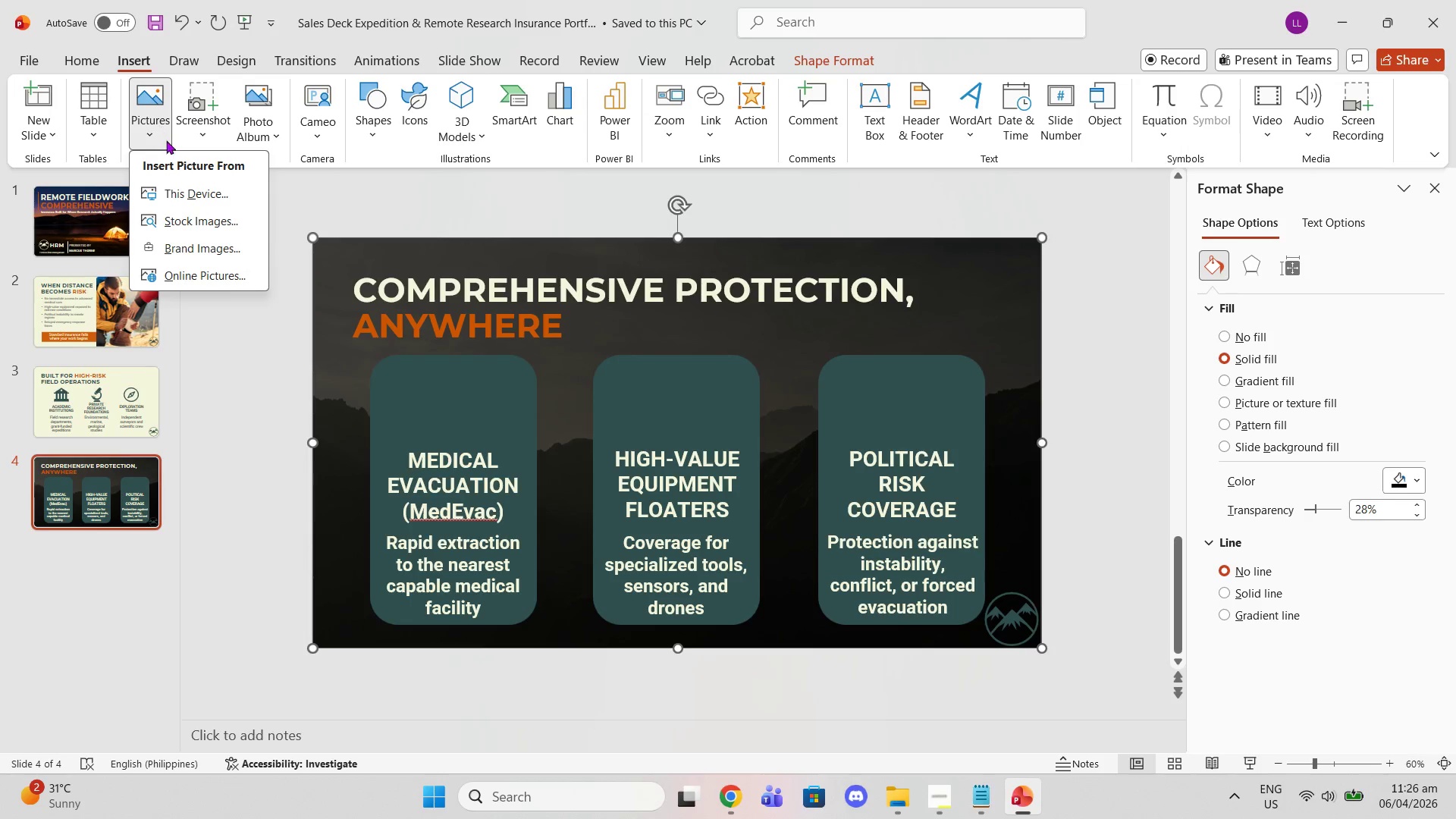 
left_click([178, 198])
 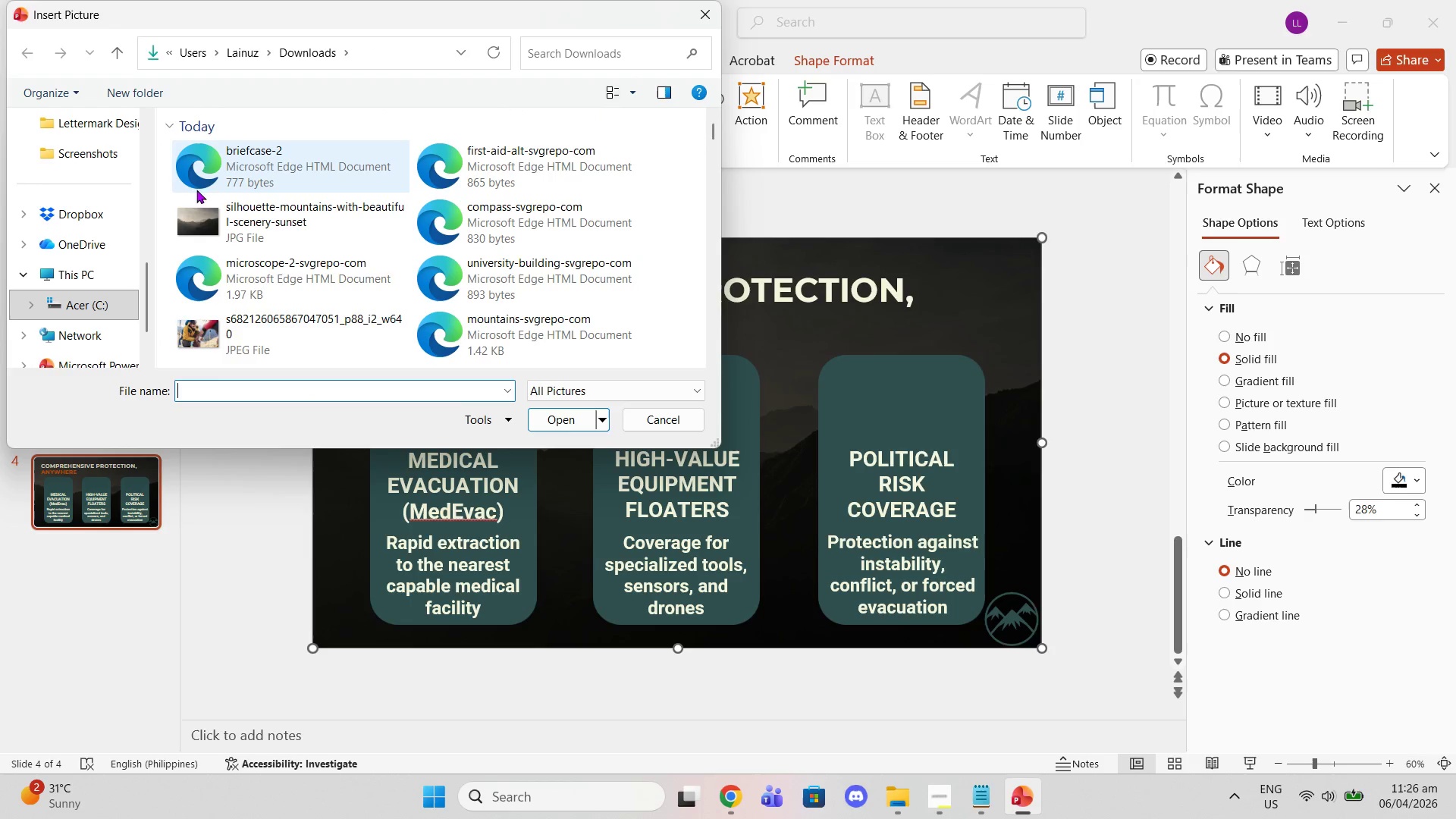 
left_click([591, 146])
 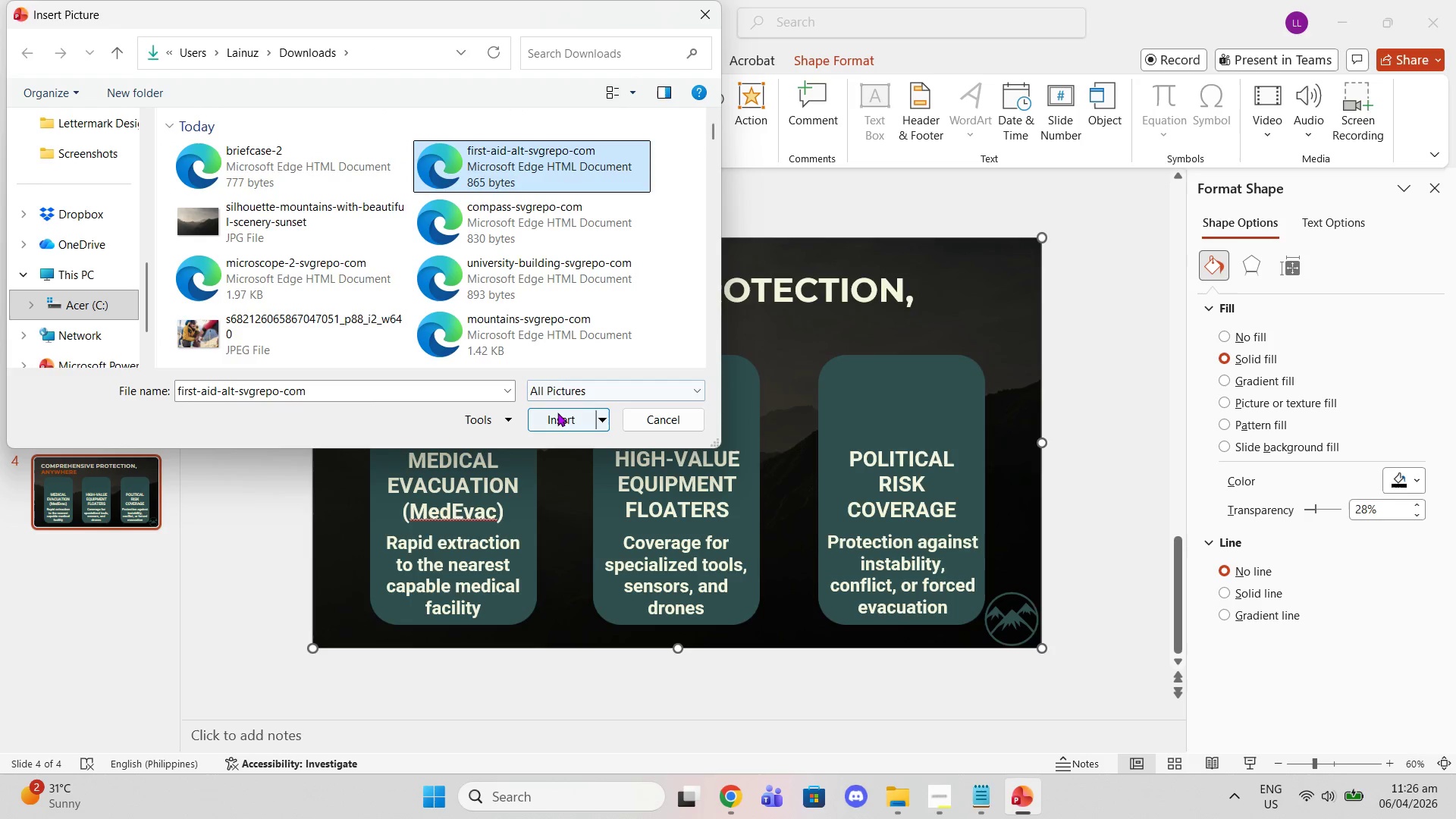 
left_click([557, 413])
 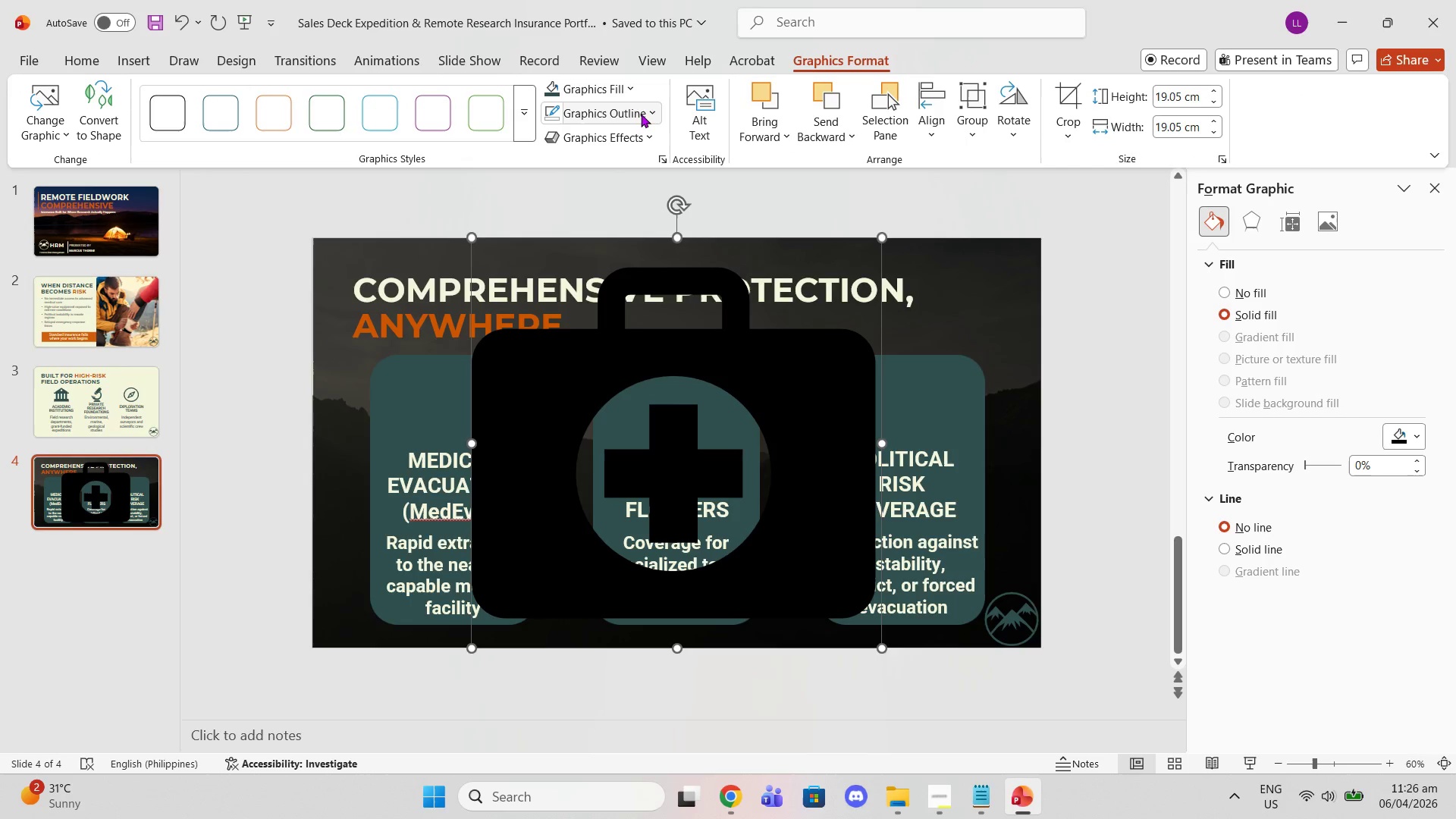 
left_click([569, 88])
 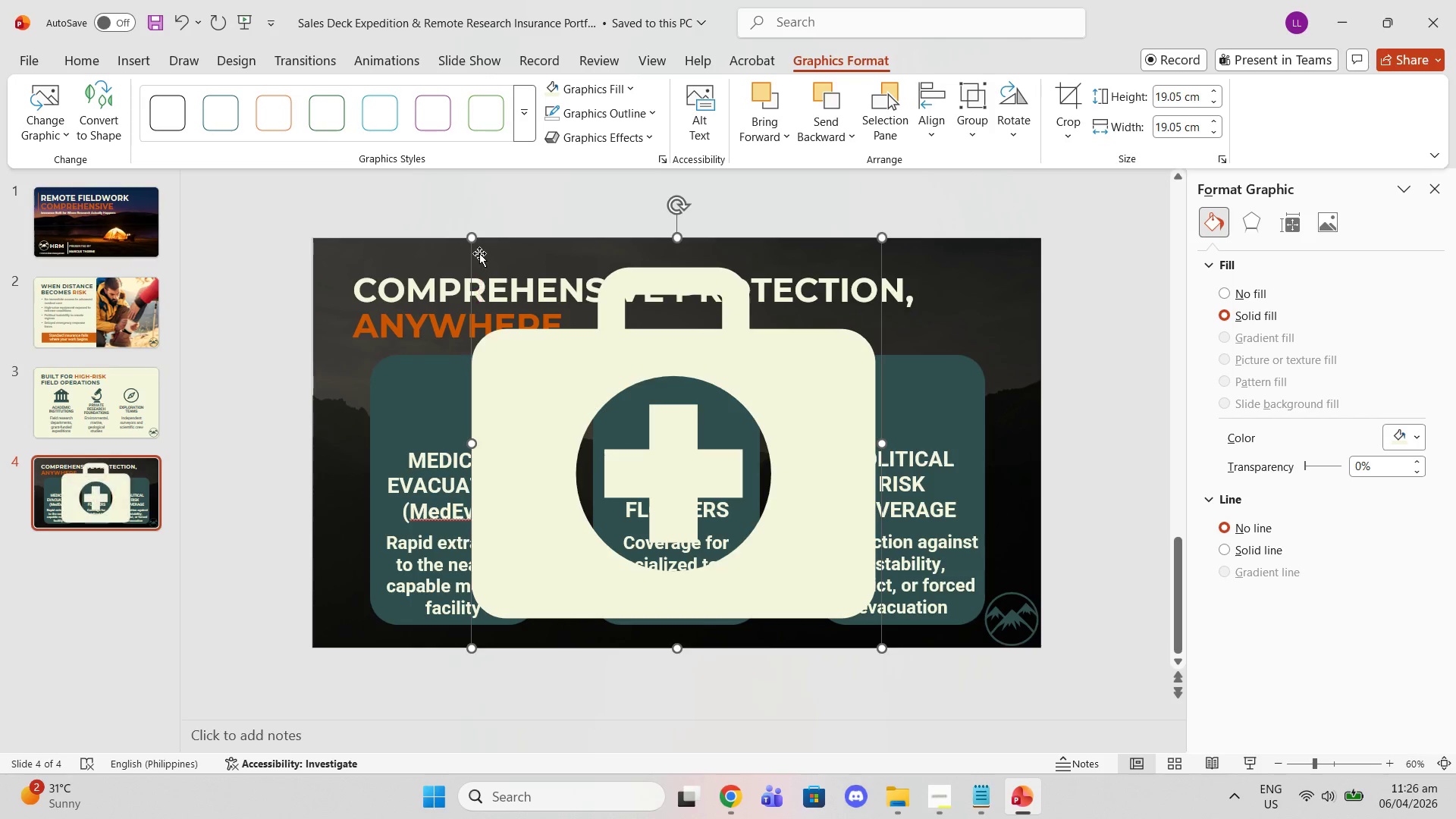 
left_click_drag(start_coordinate=[472, 238], to_coordinate=[764, 553])
 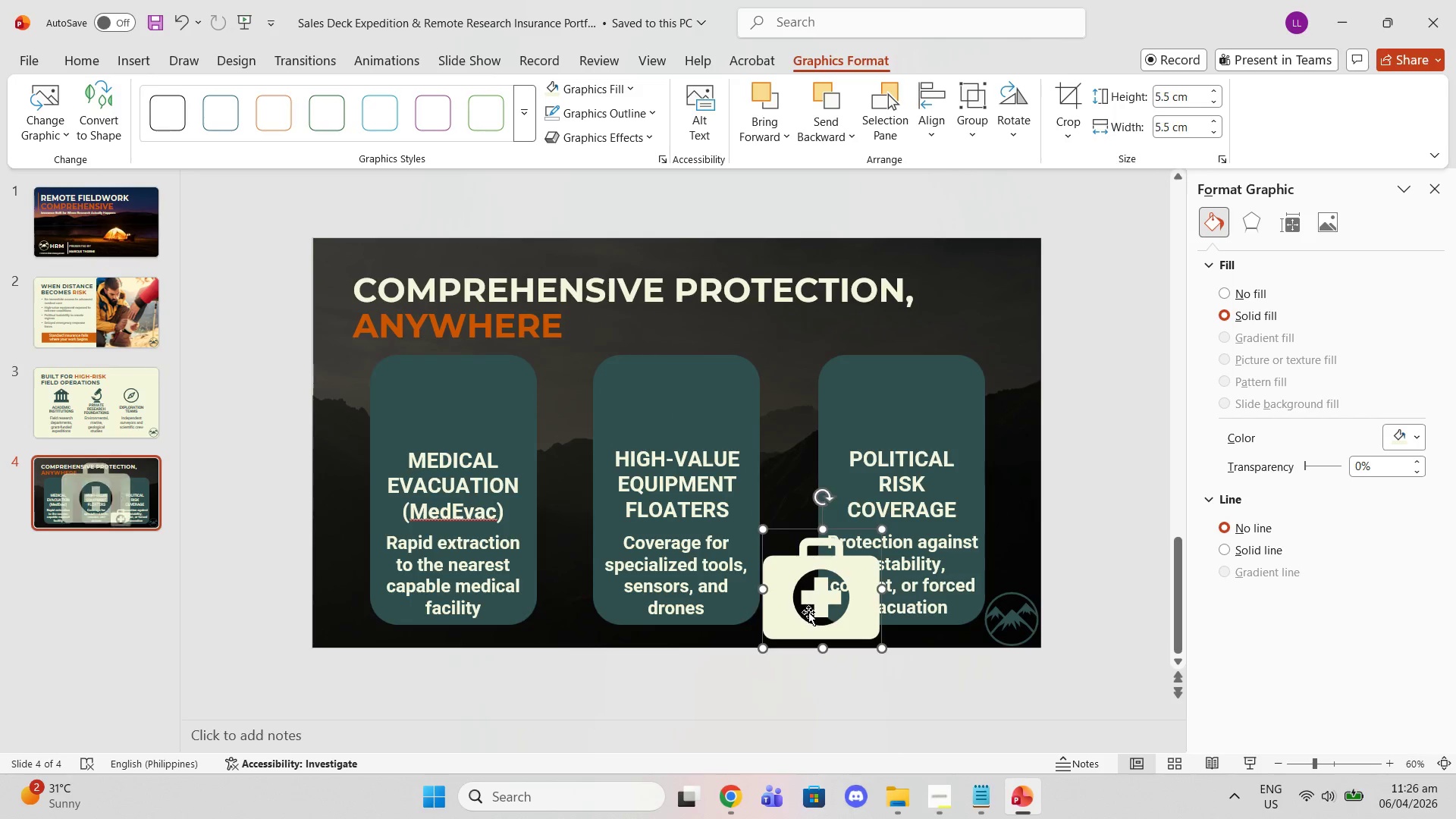 
left_click_drag(start_coordinate=[808, 613], to_coordinate=[451, 357])
 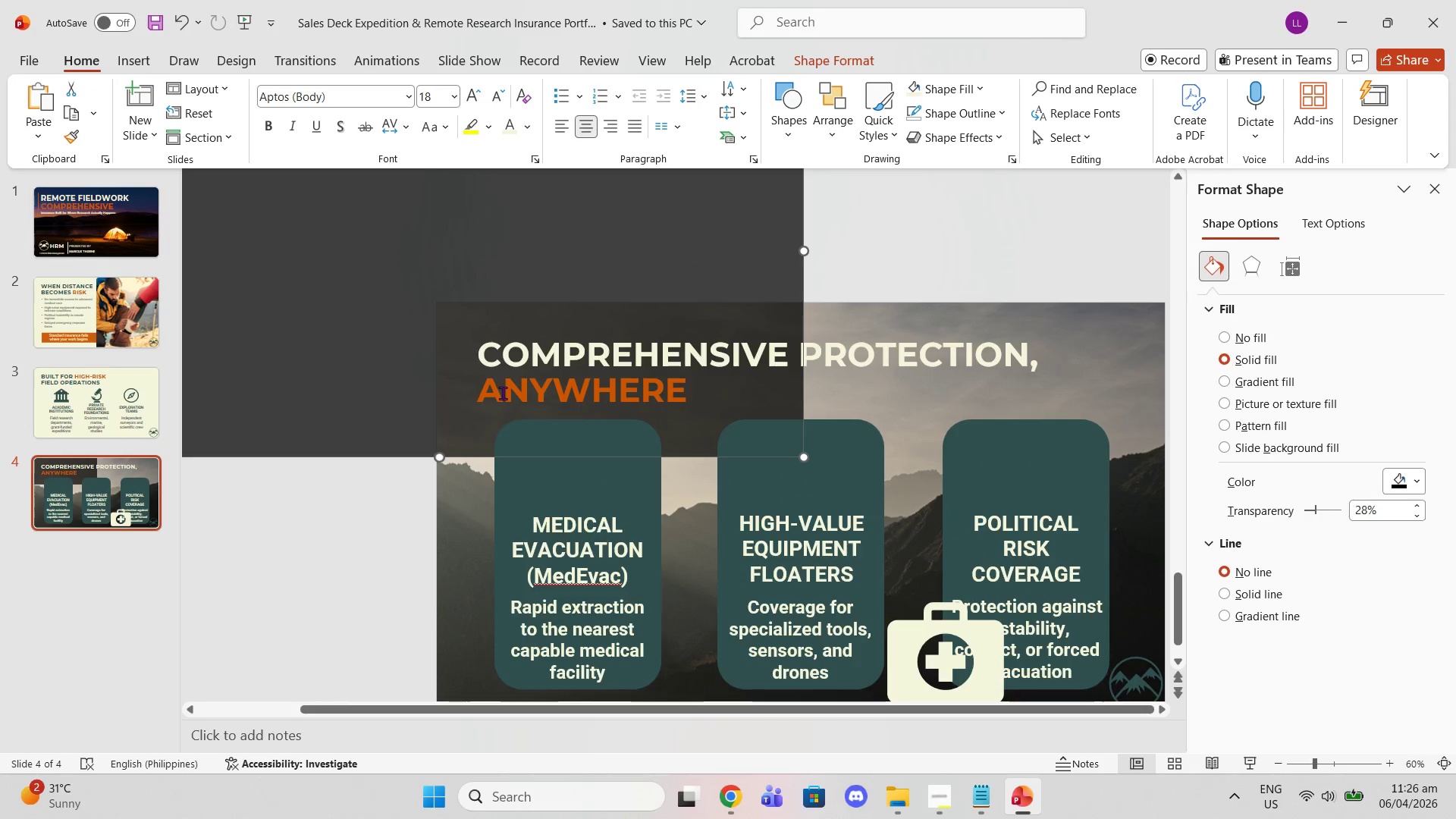 
key(Control+Z)
 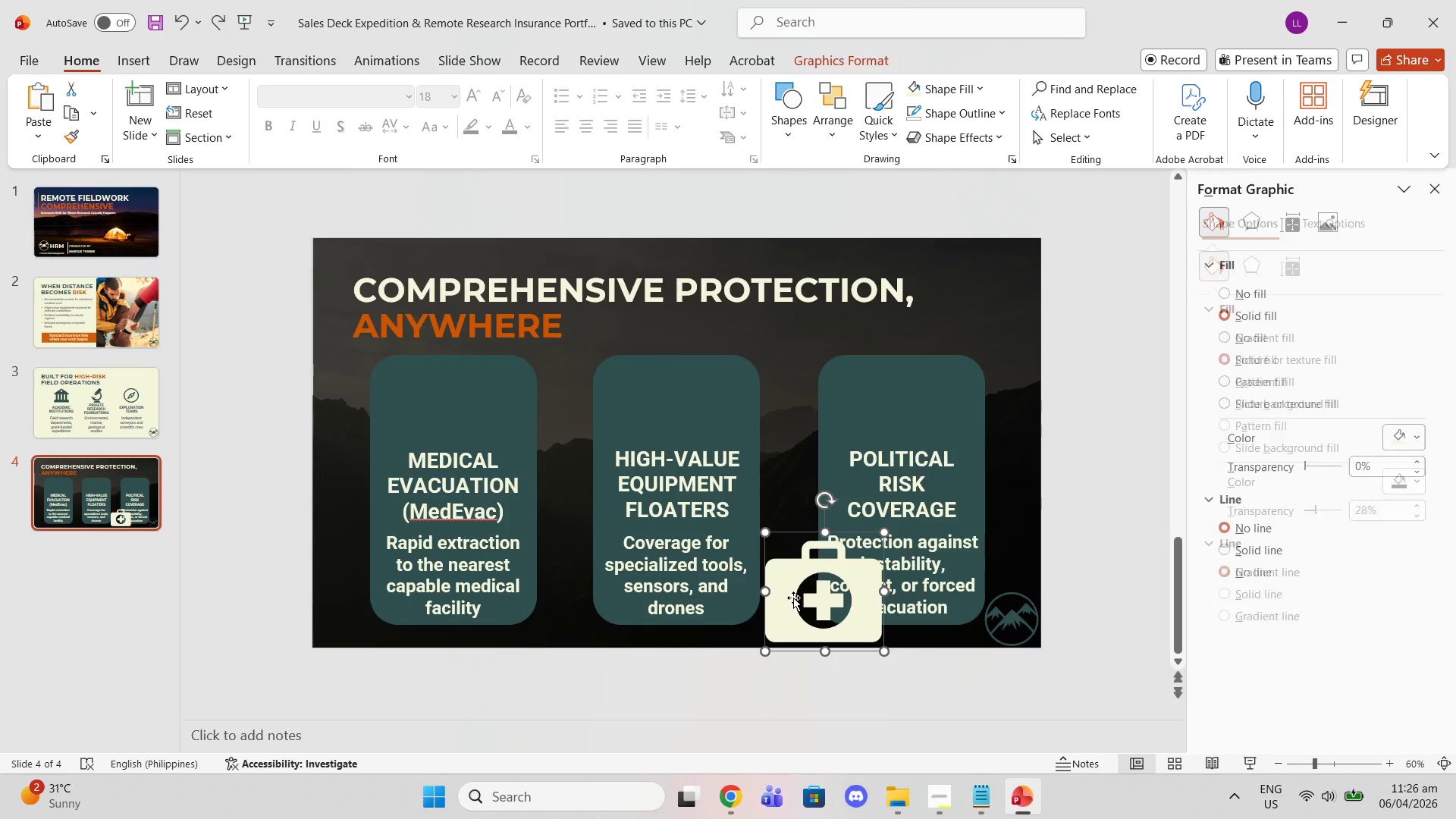 
left_click_drag(start_coordinate=[795, 606], to_coordinate=[421, 409])
 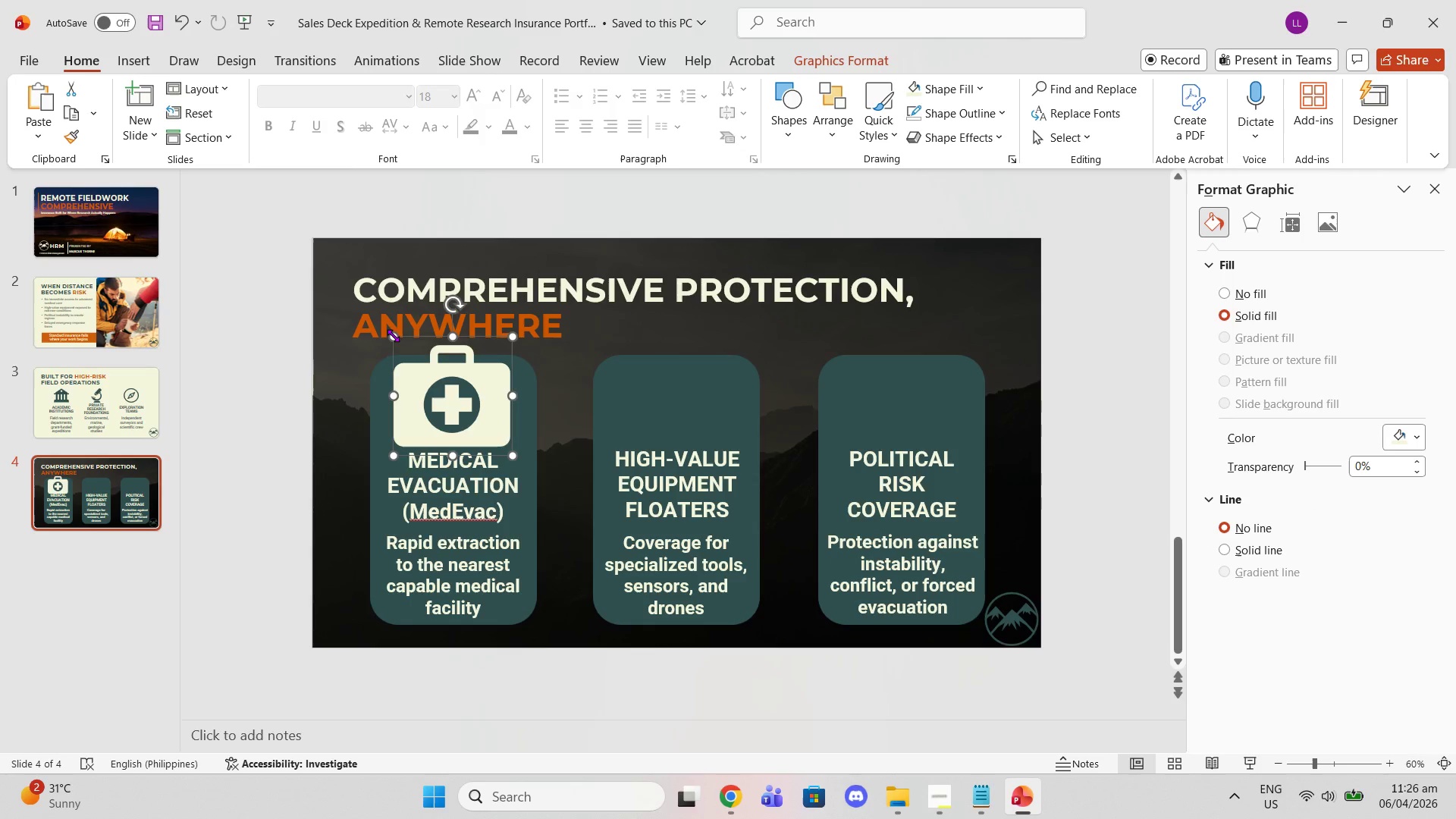 
left_click_drag(start_coordinate=[394, 335], to_coordinate=[438, 373])
 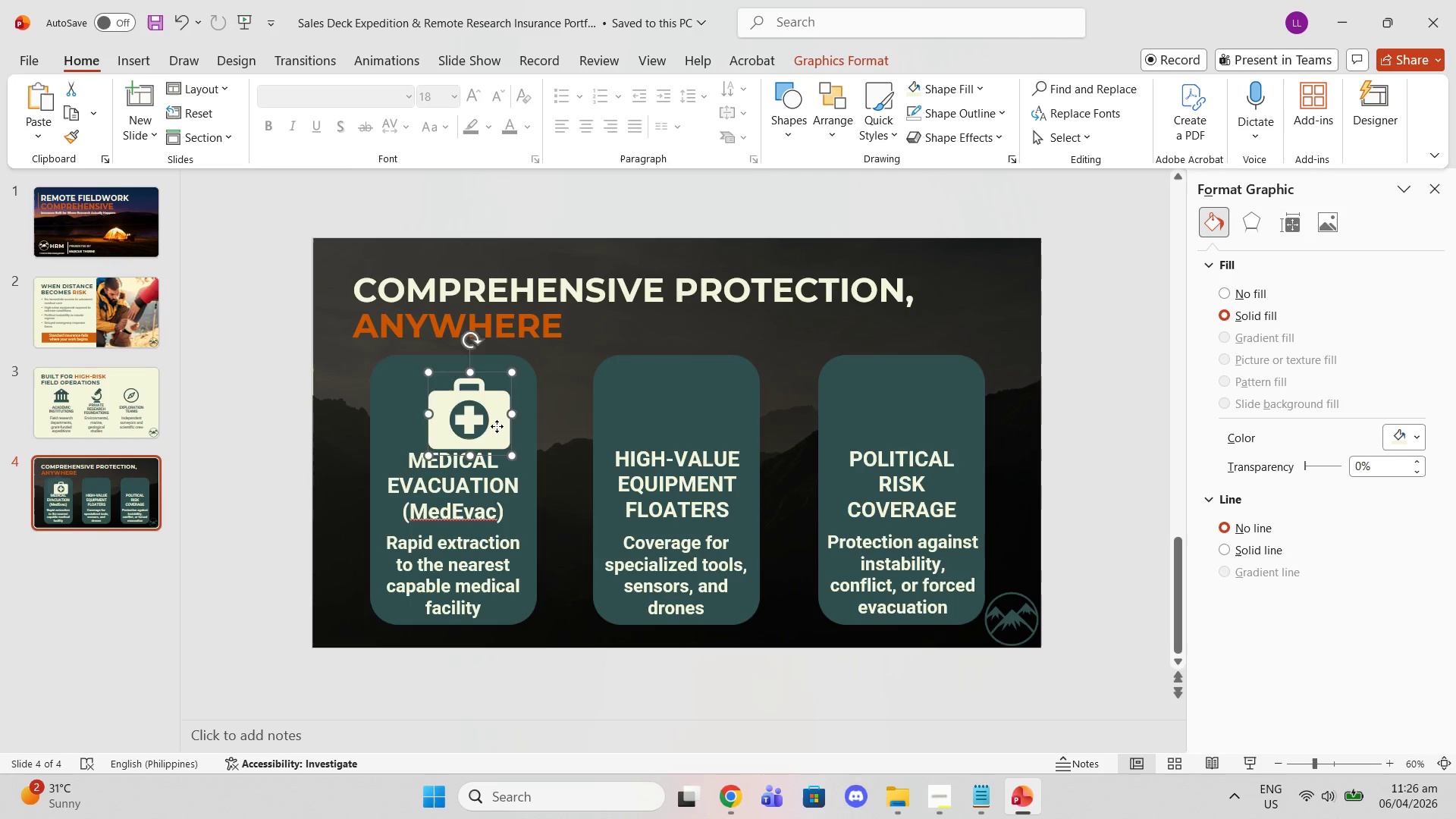 
left_click_drag(start_coordinate=[500, 428], to_coordinate=[479, 419])
 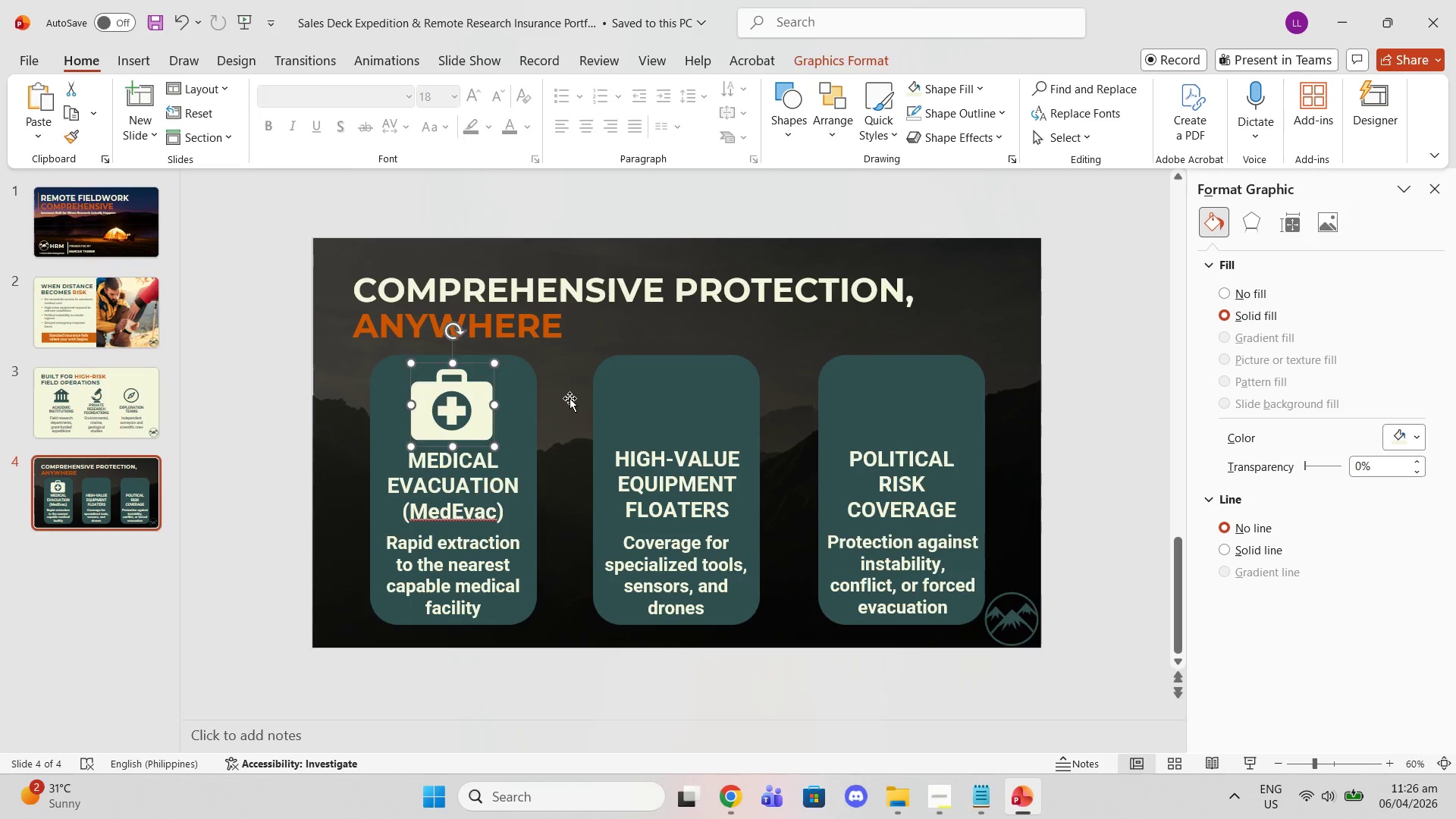 
left_click([570, 395])
 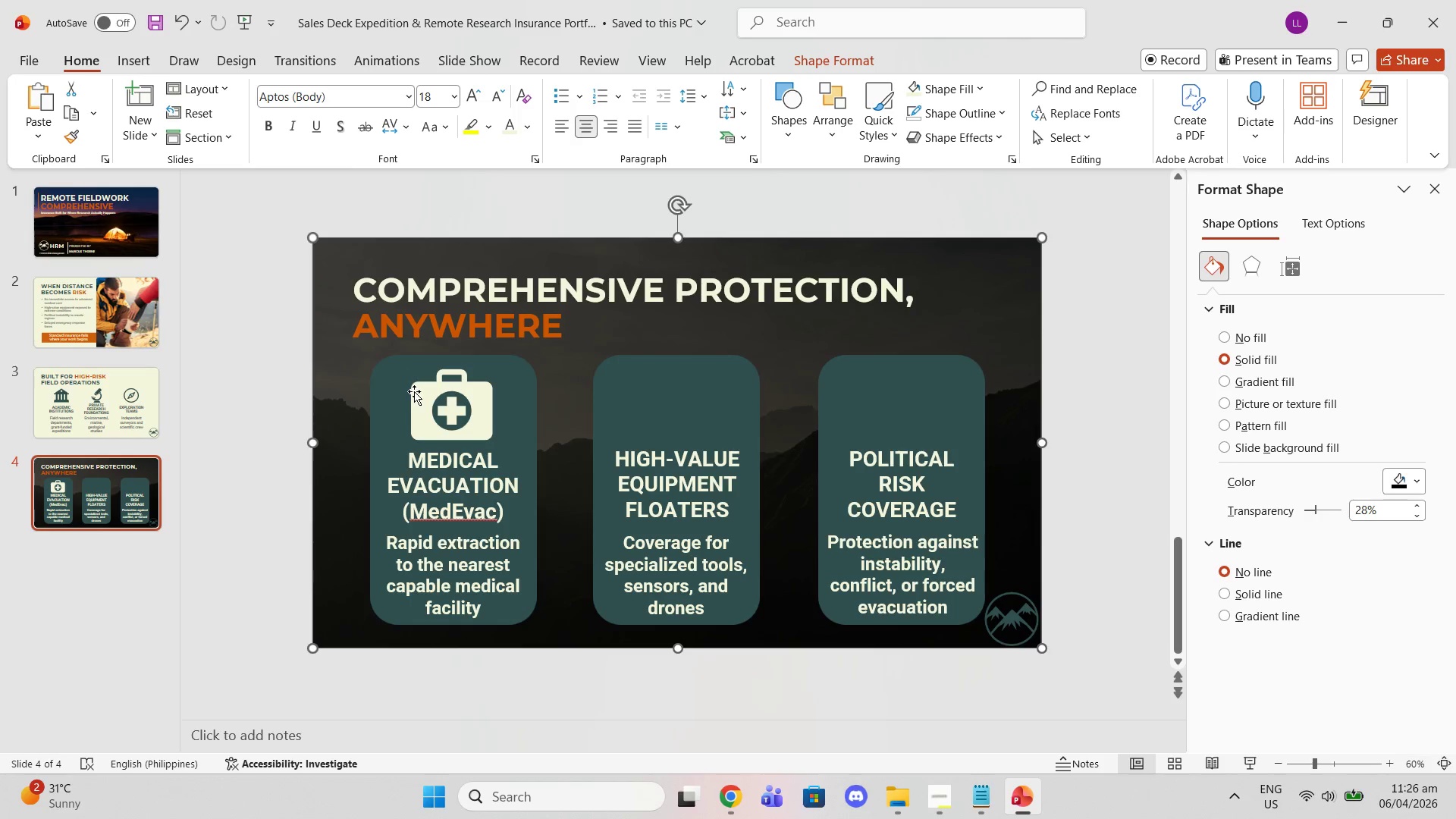 
left_click([413, 391])
 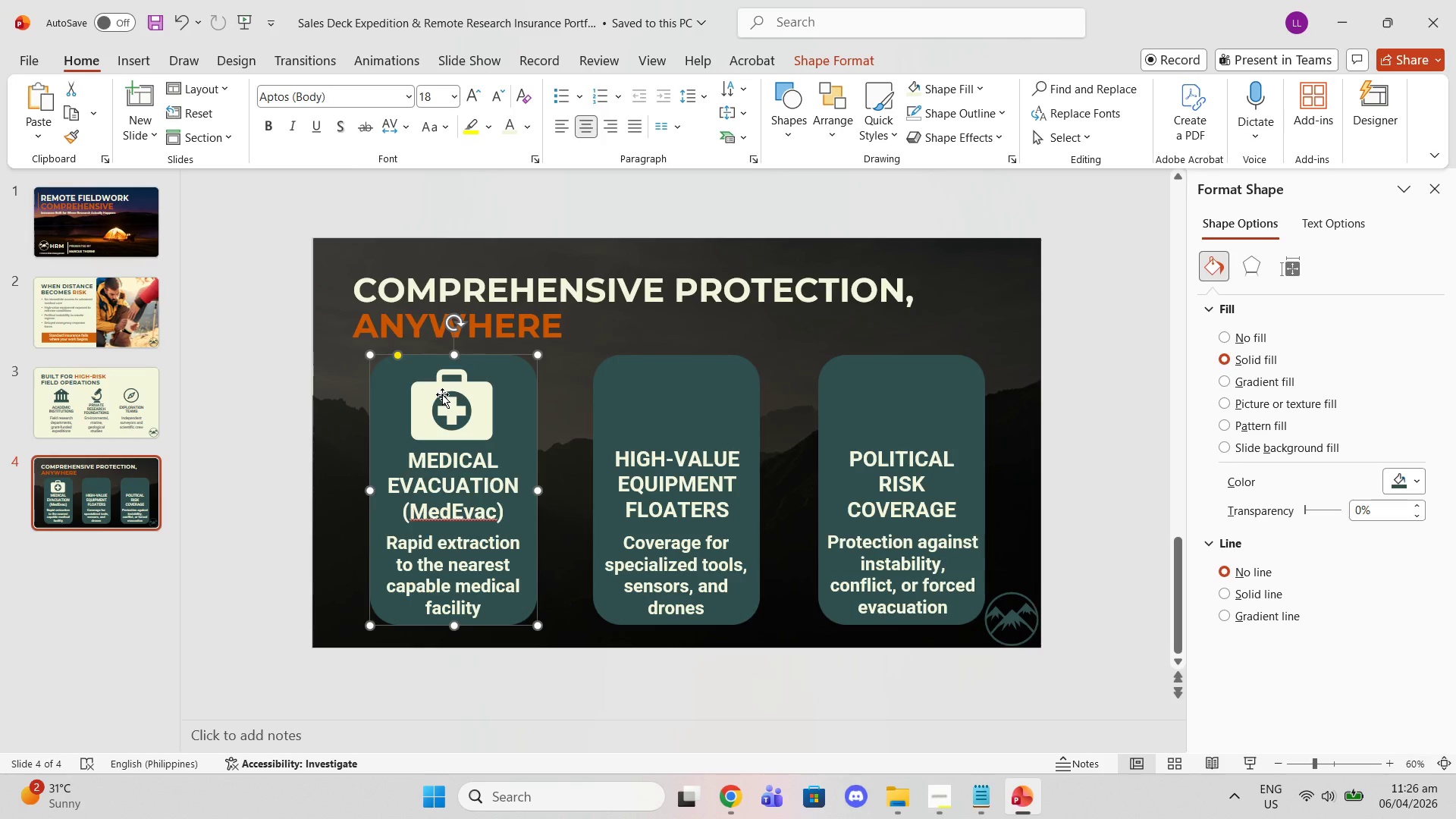 
left_click([442, 403])
 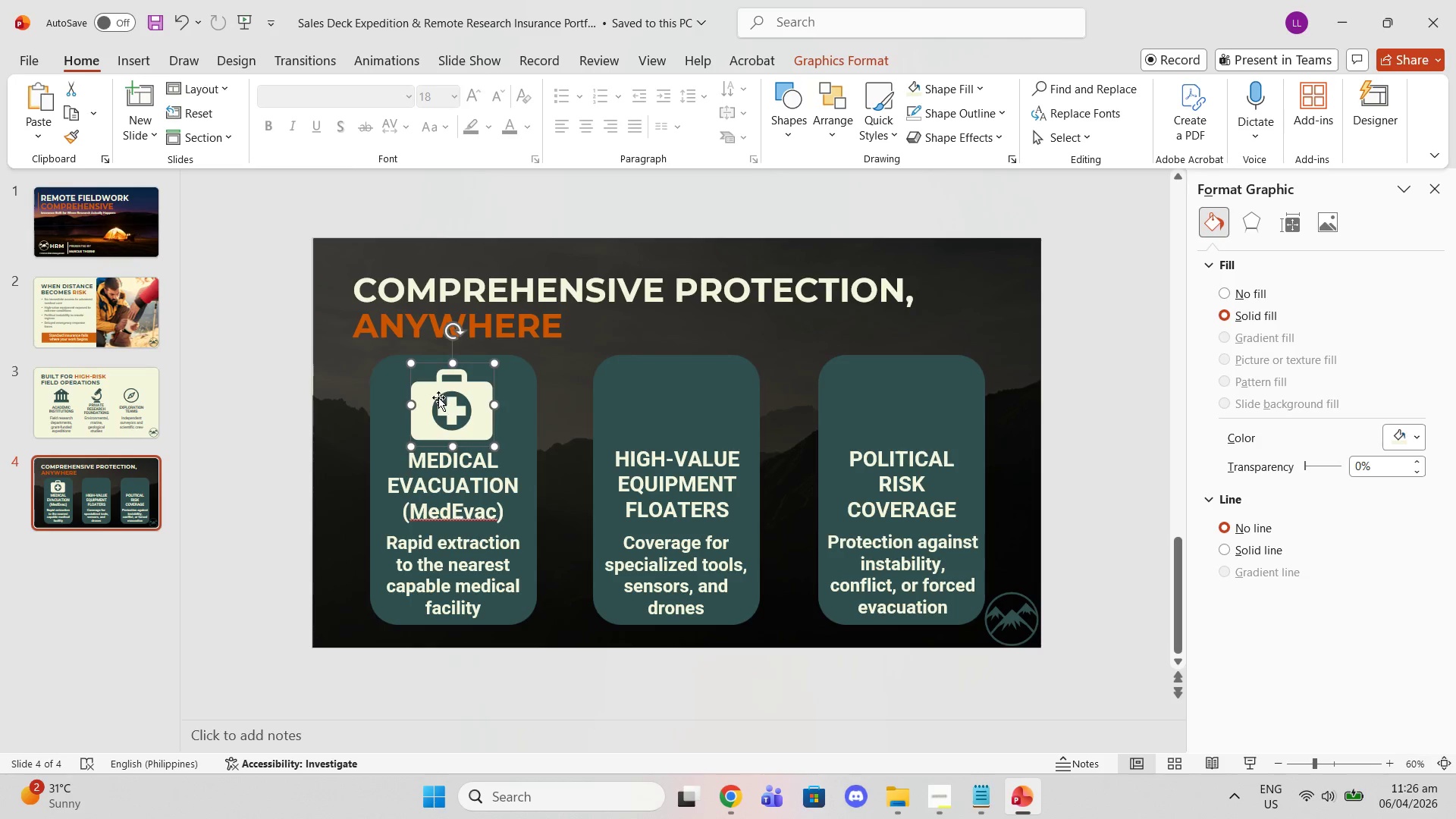 
left_click_drag(start_coordinate=[438, 397], to_coordinate=[440, 388])
 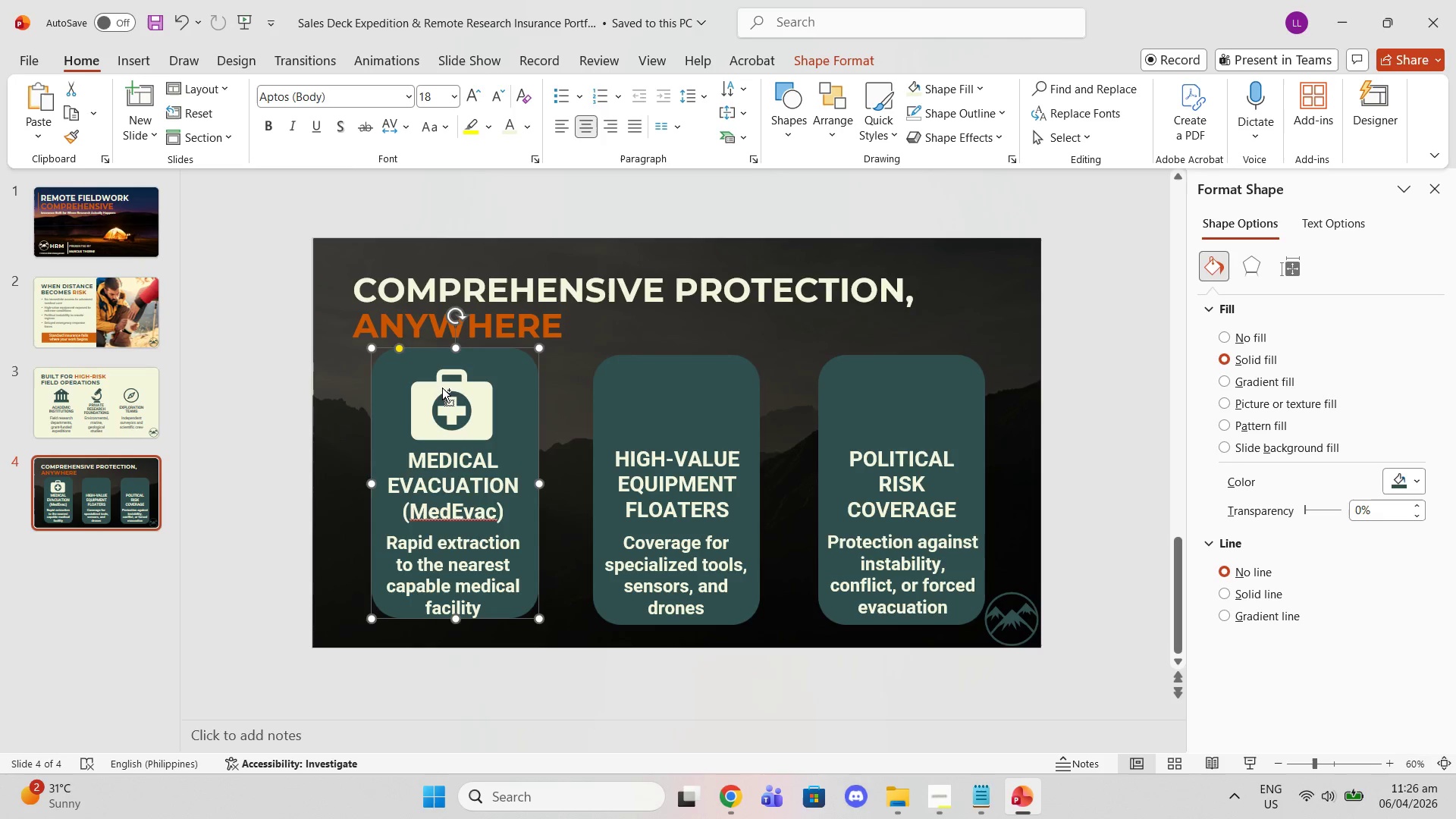 
key(Control+Z)
 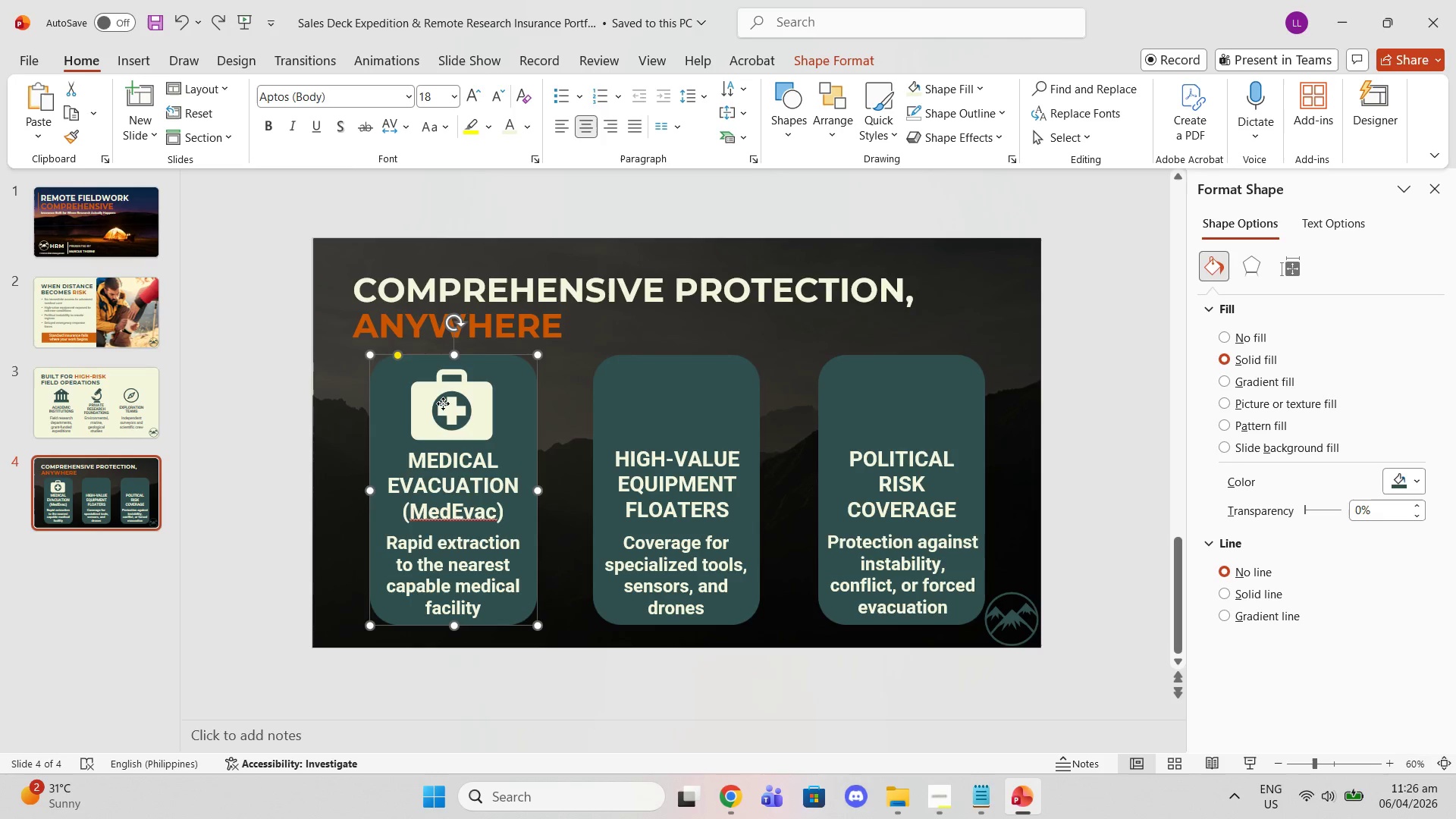 
left_click([443, 403])
 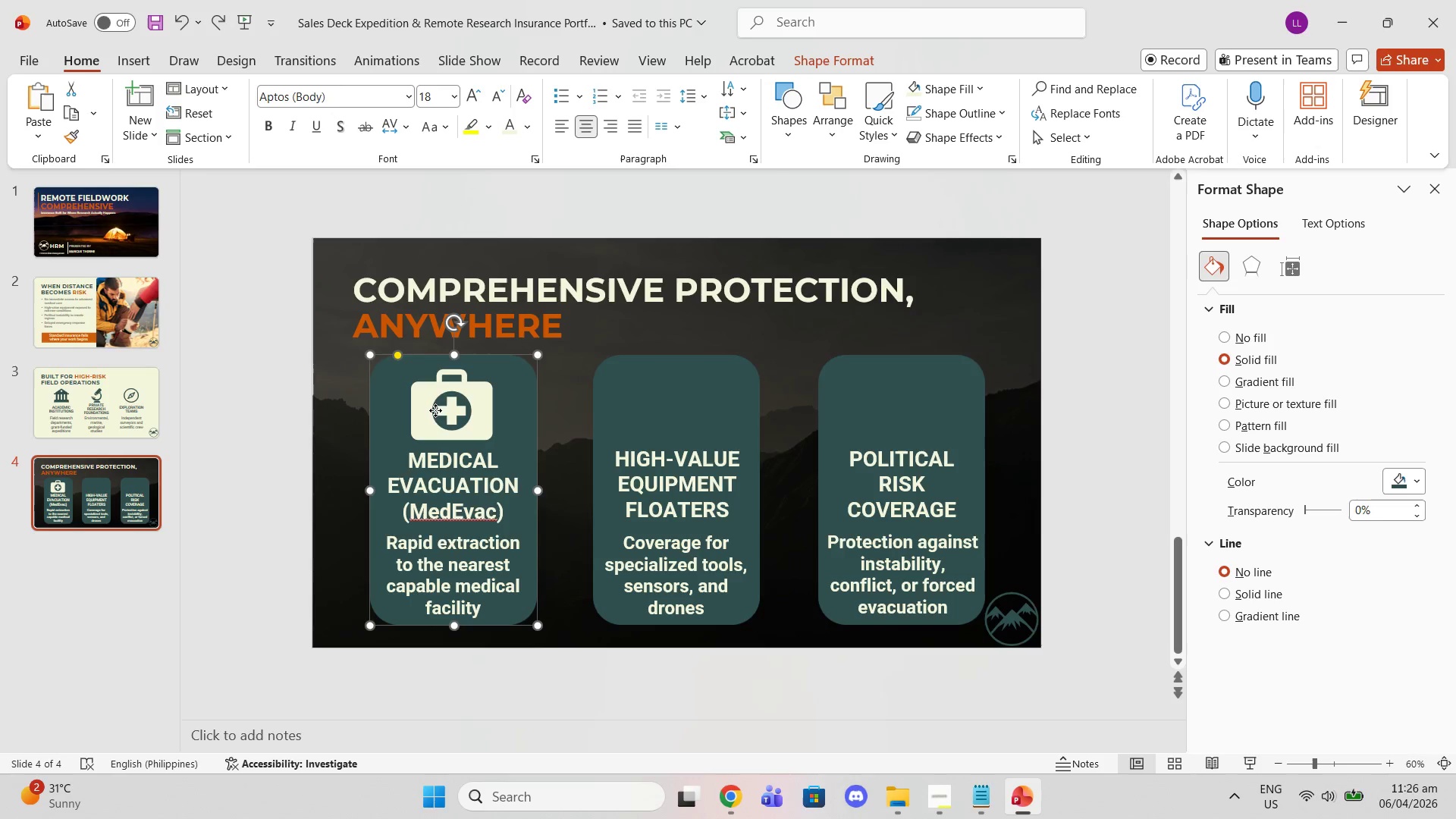 
left_click([435, 410])
 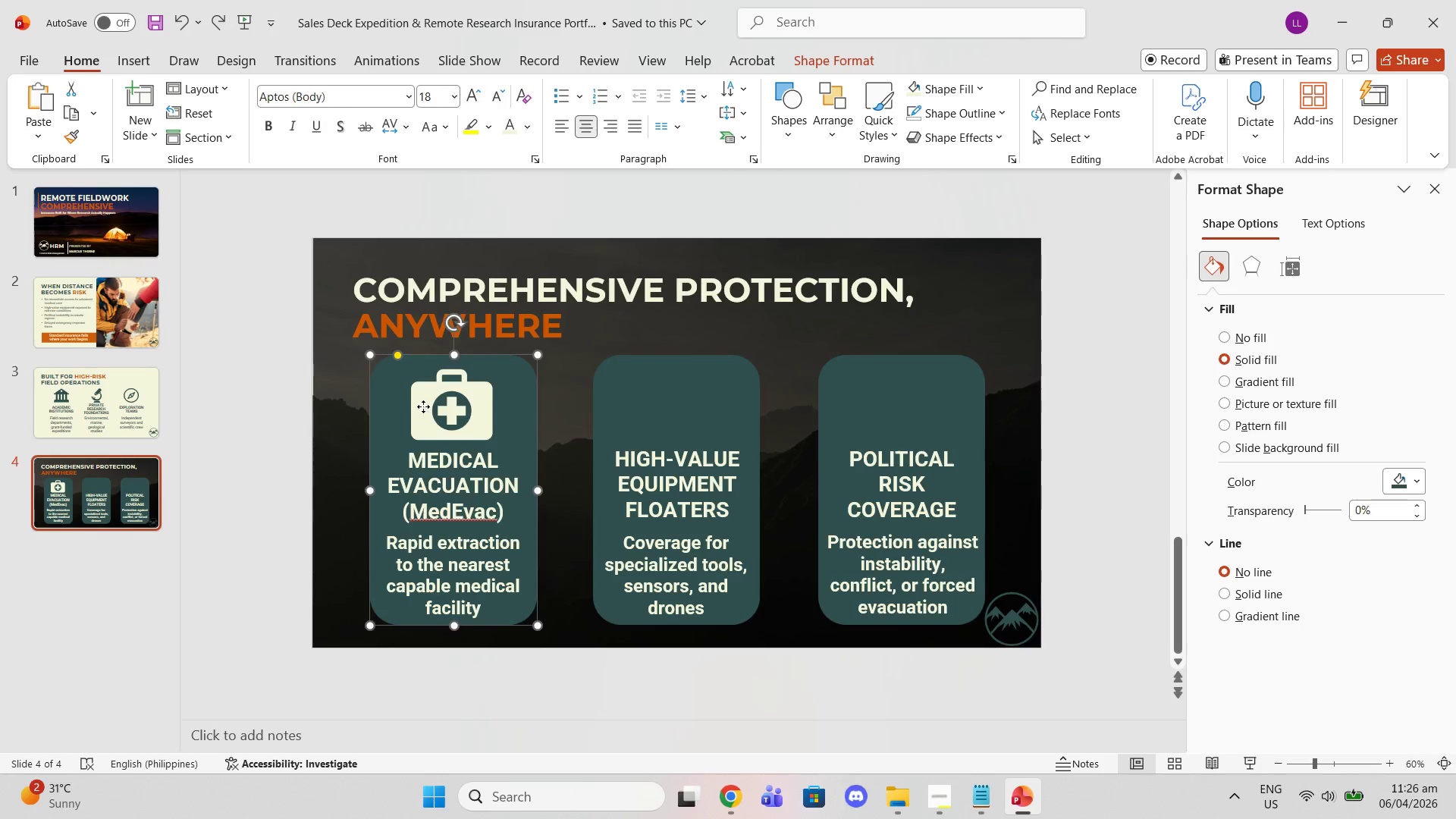 
left_click_drag(start_coordinate=[423, 406], to_coordinate=[425, 366])
 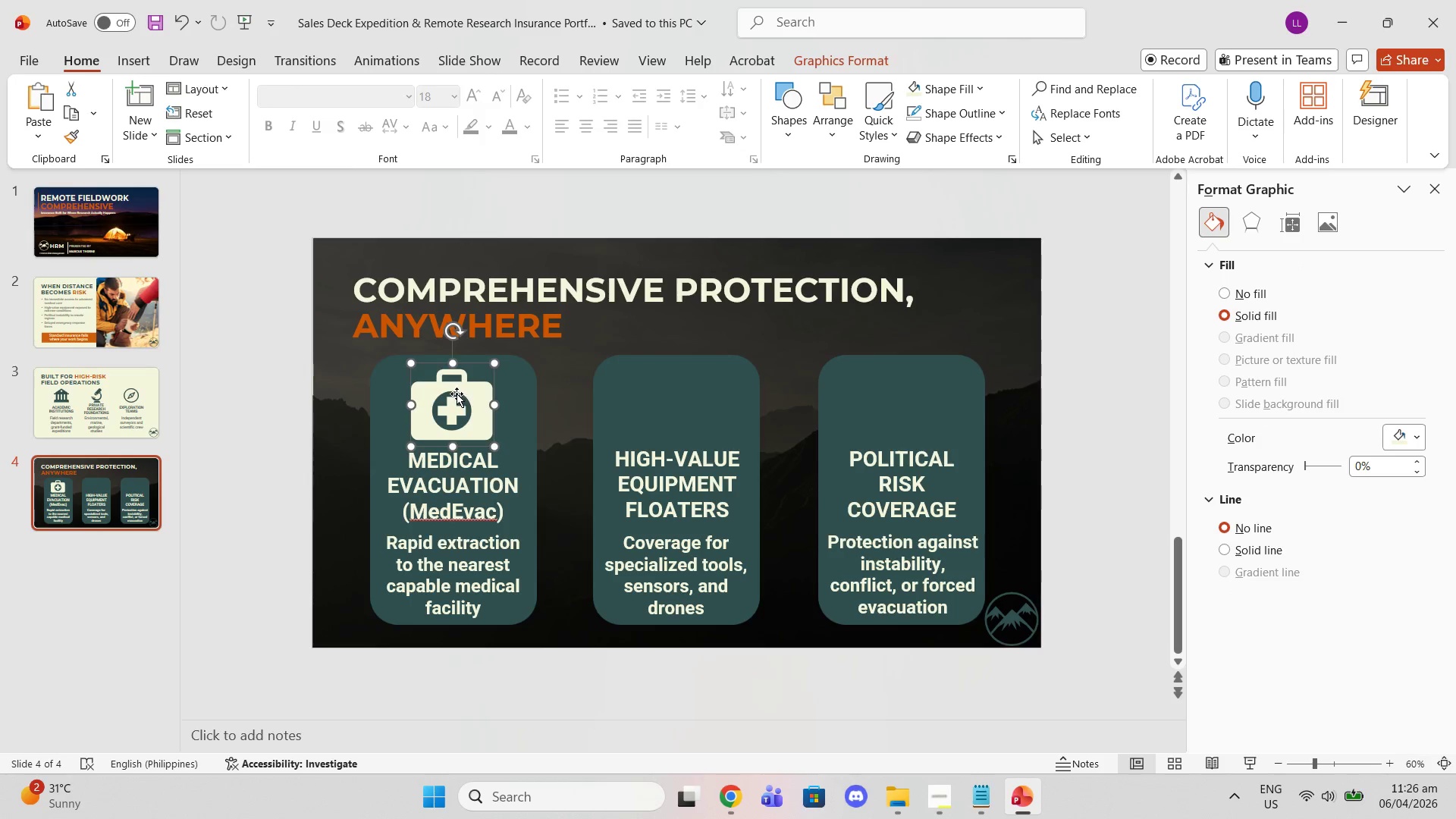 
left_click_drag(start_coordinate=[457, 394], to_coordinate=[448, 393])
 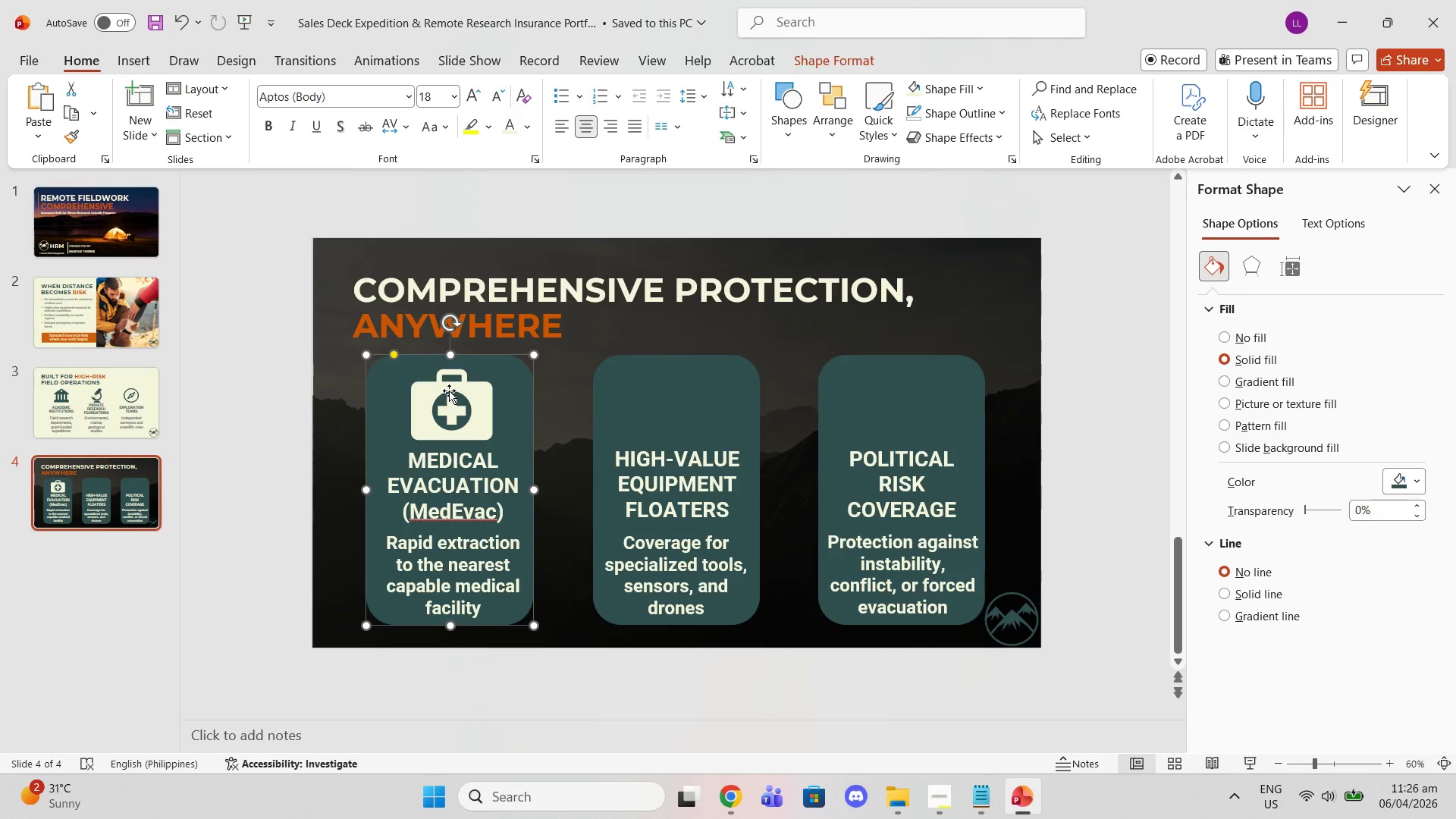 
key(Control+Z)
 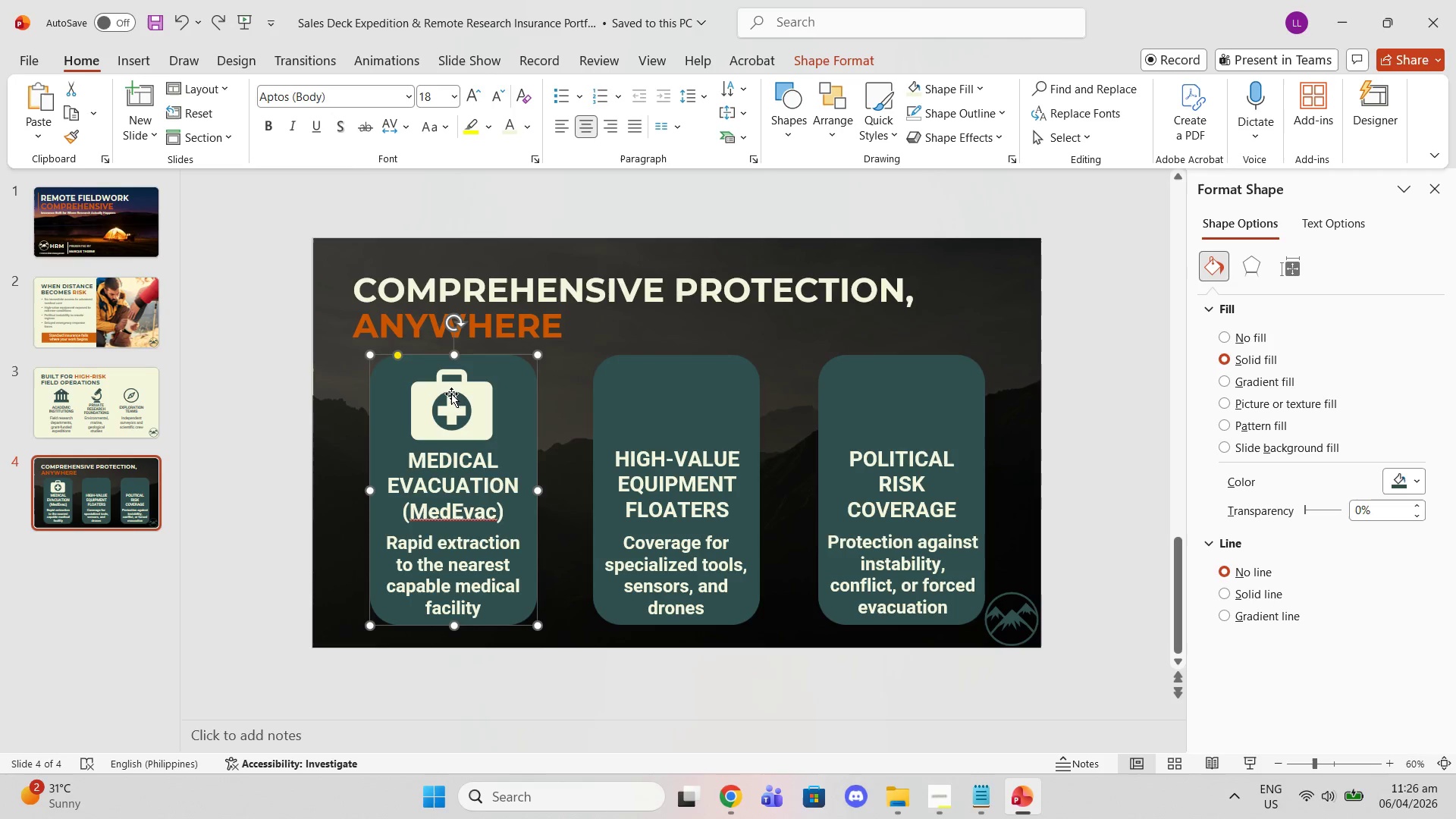 
left_click([451, 394])
 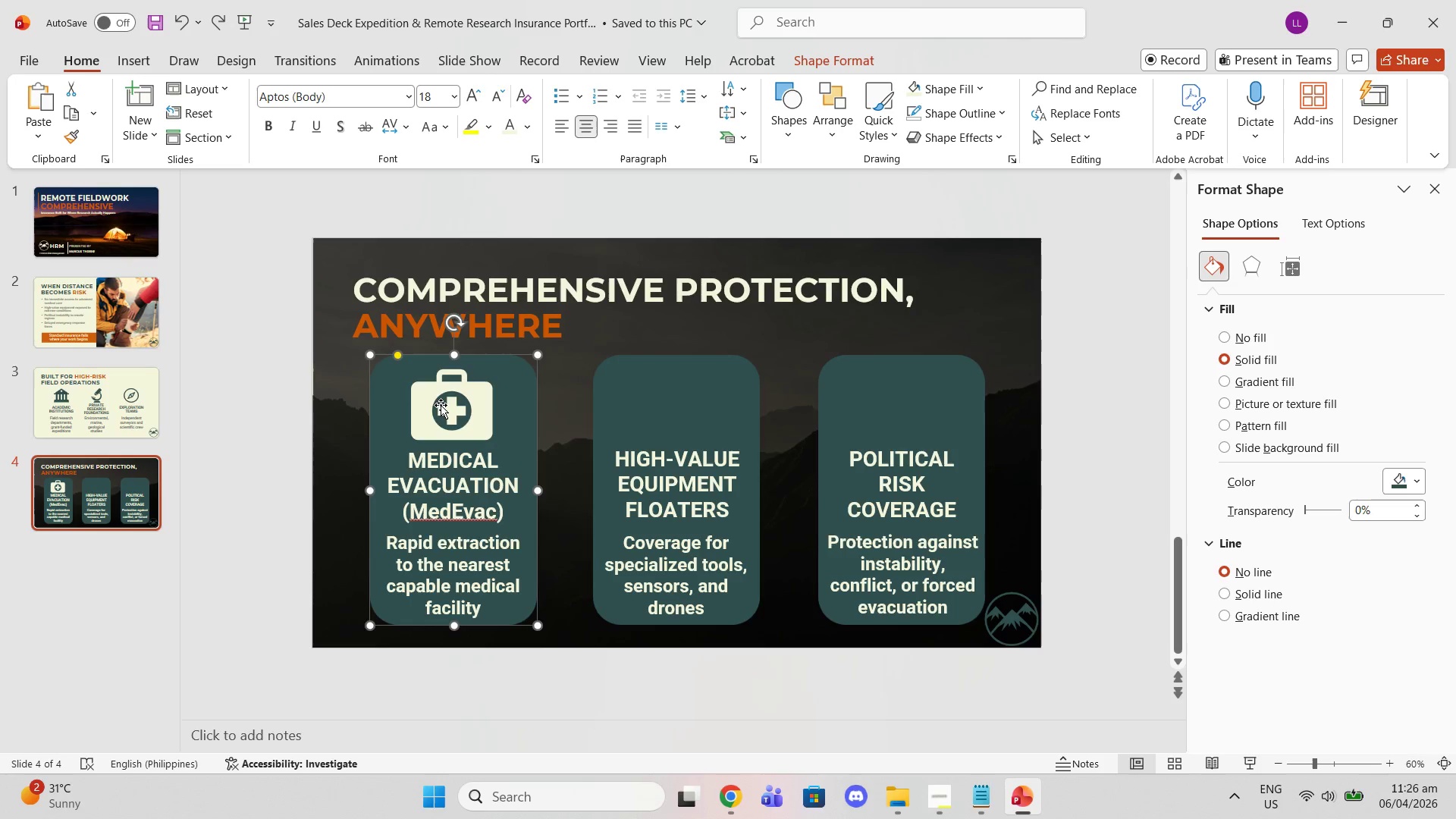 
double_click([440, 410])
 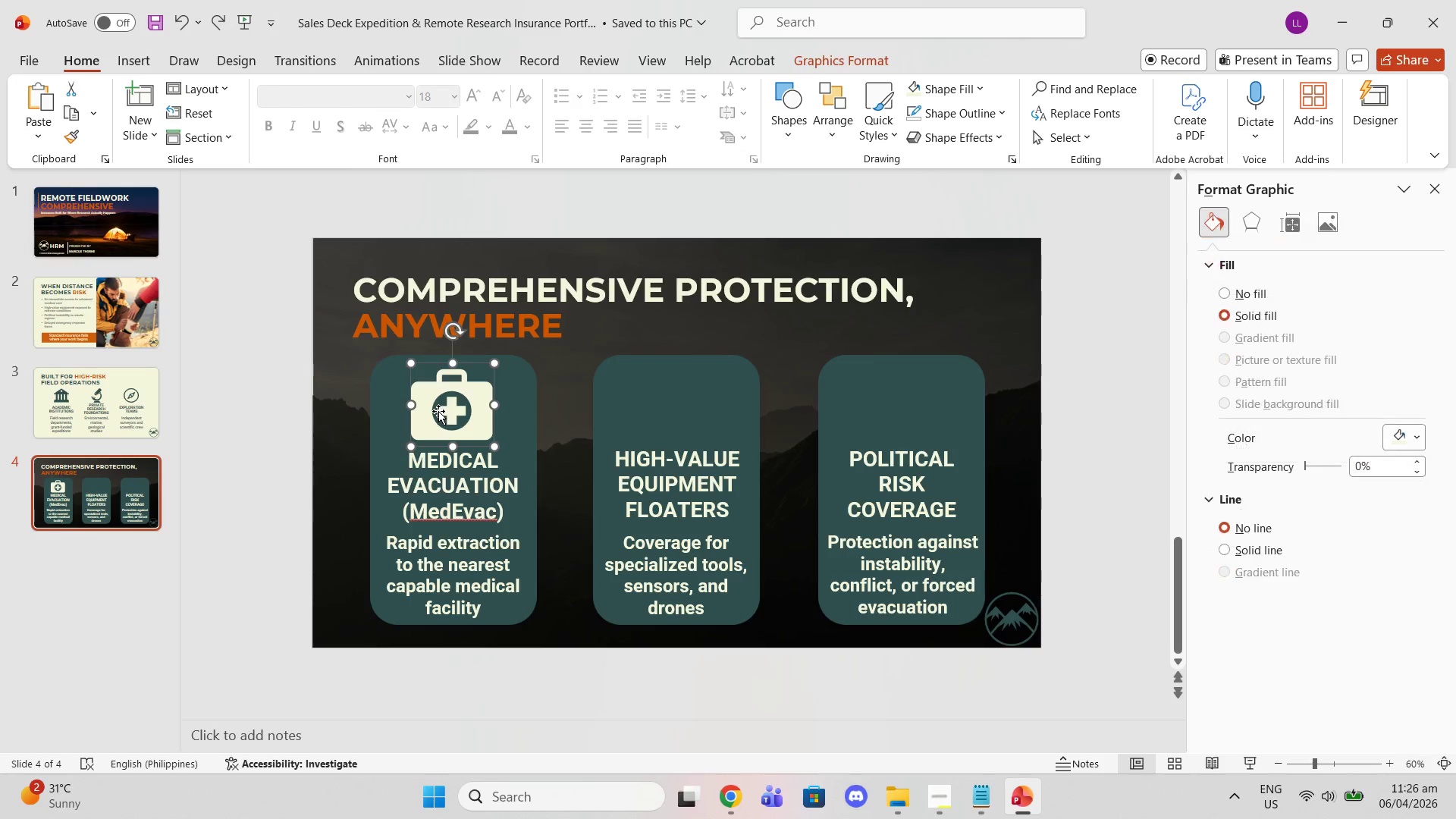 
left_click_drag(start_coordinate=[438, 411], to_coordinate=[434, 410])
 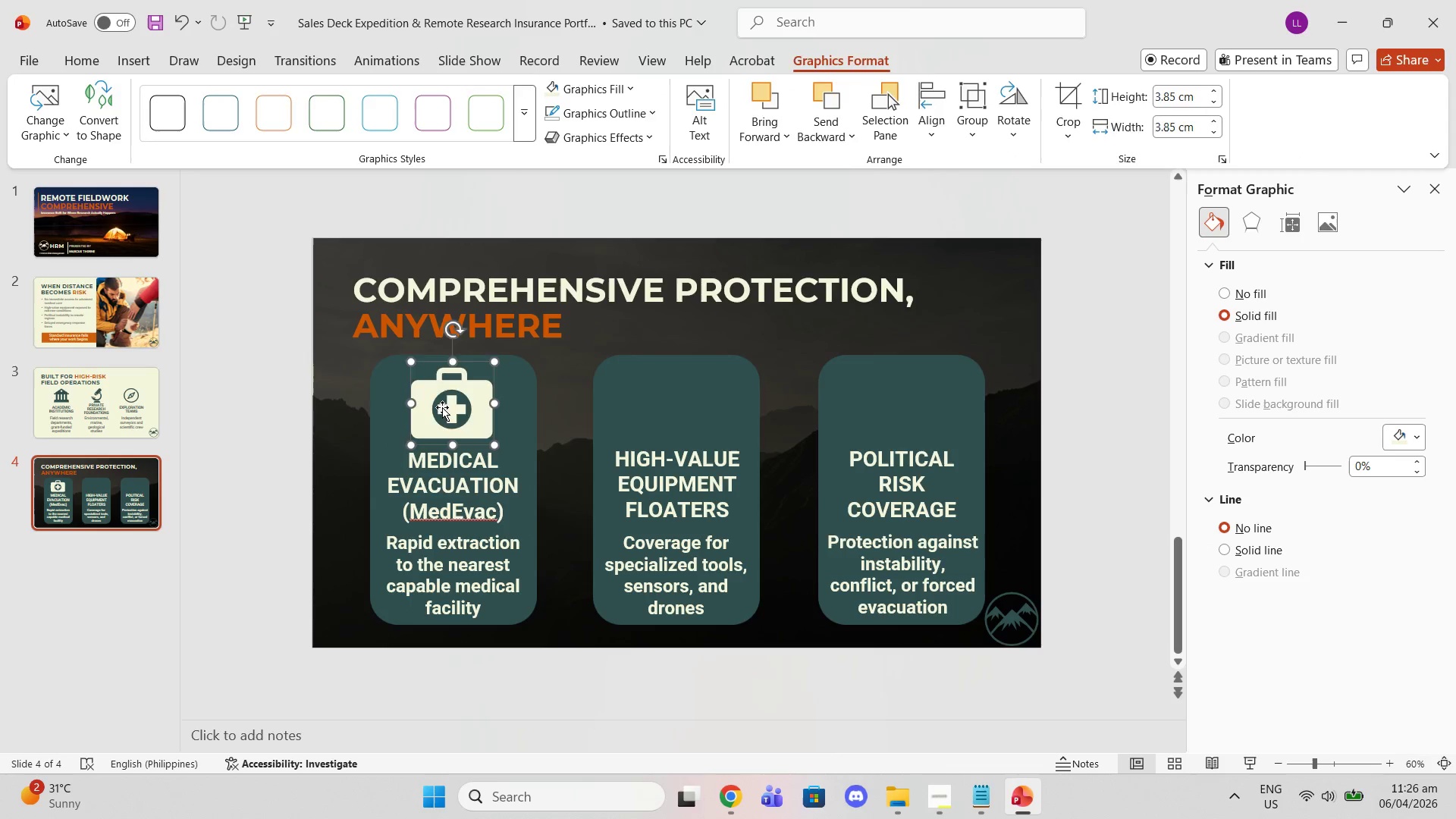 
key(Delete)
 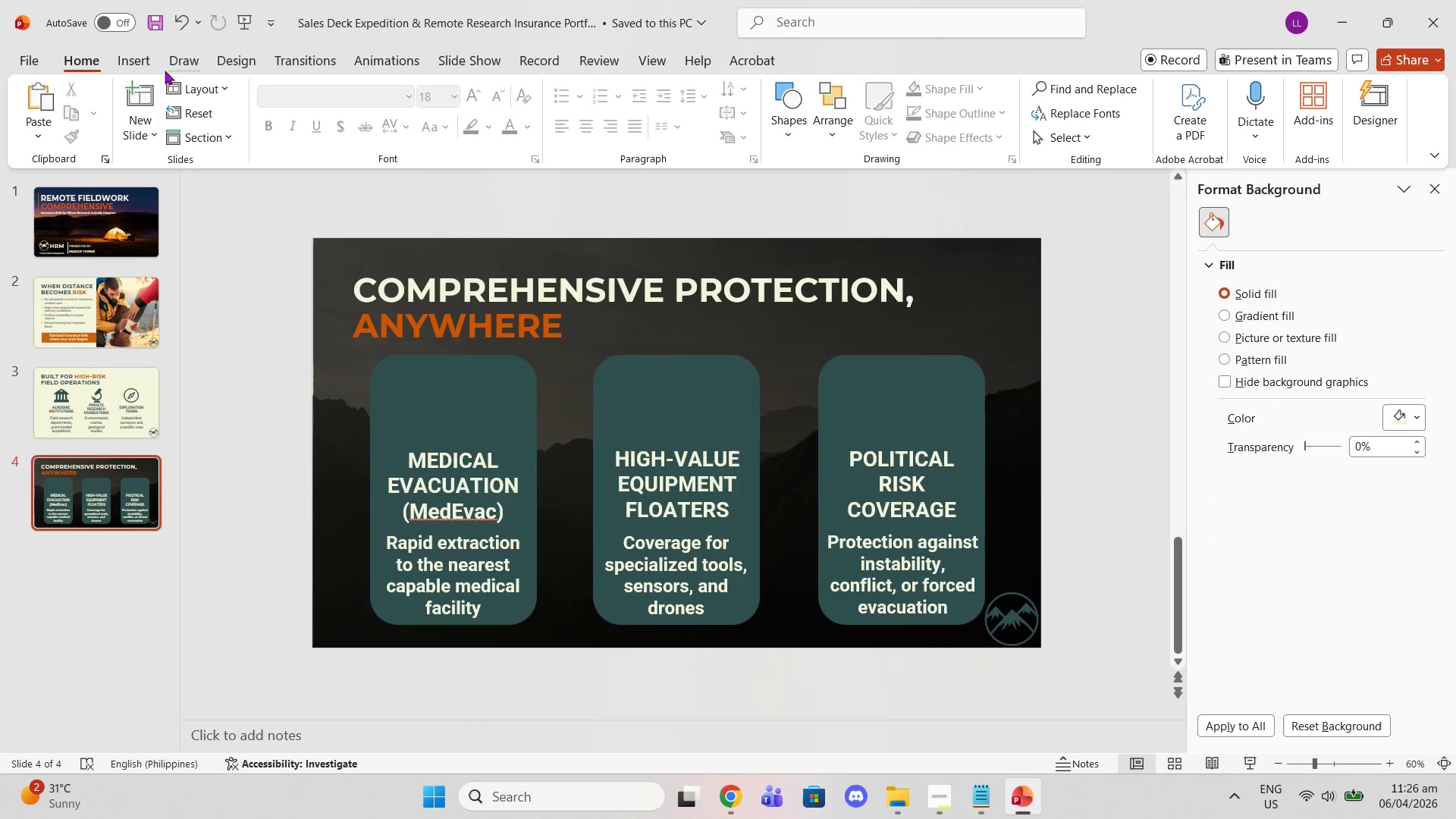 
left_click([141, 65])
 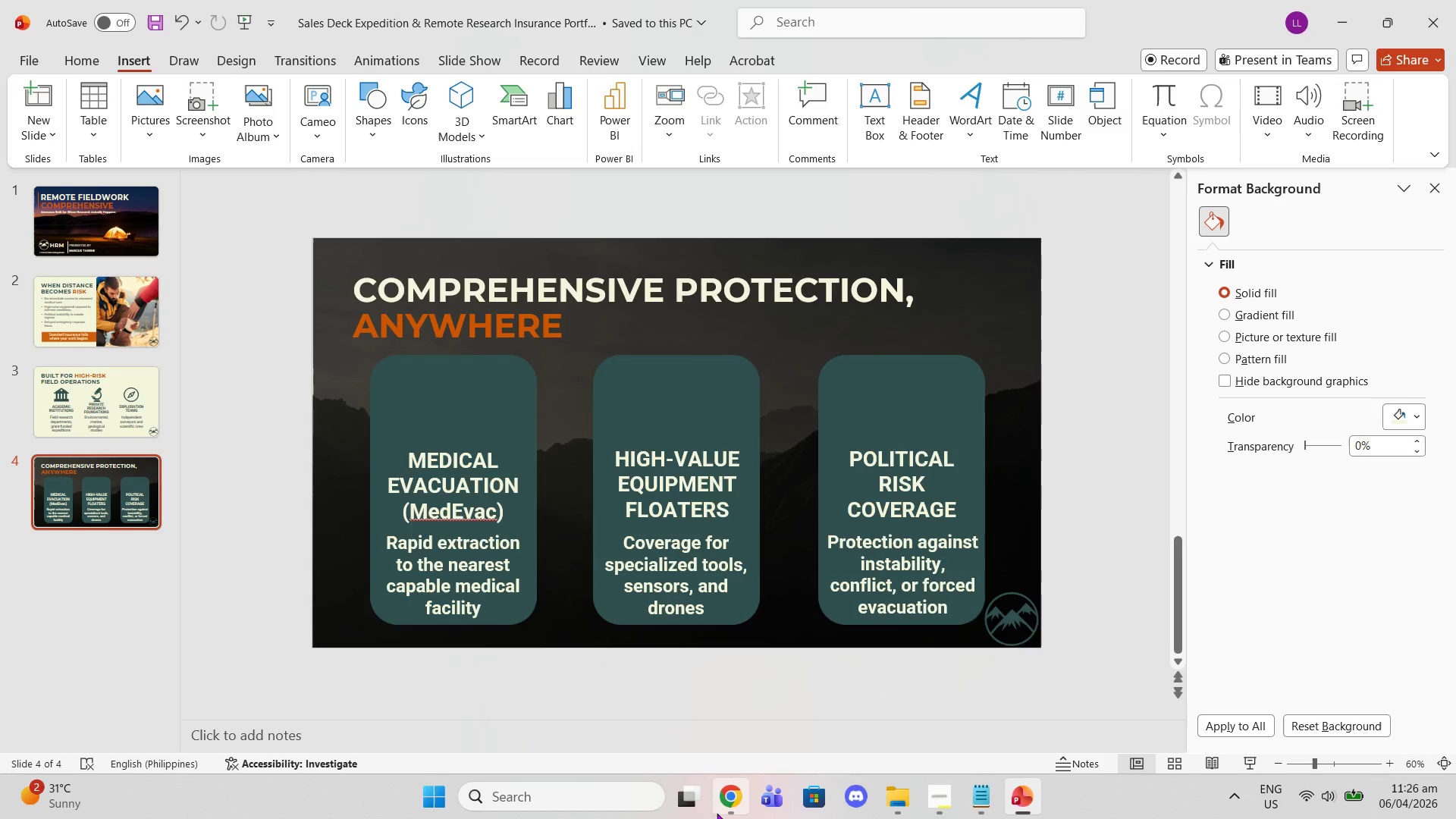 
wait(5.47)
 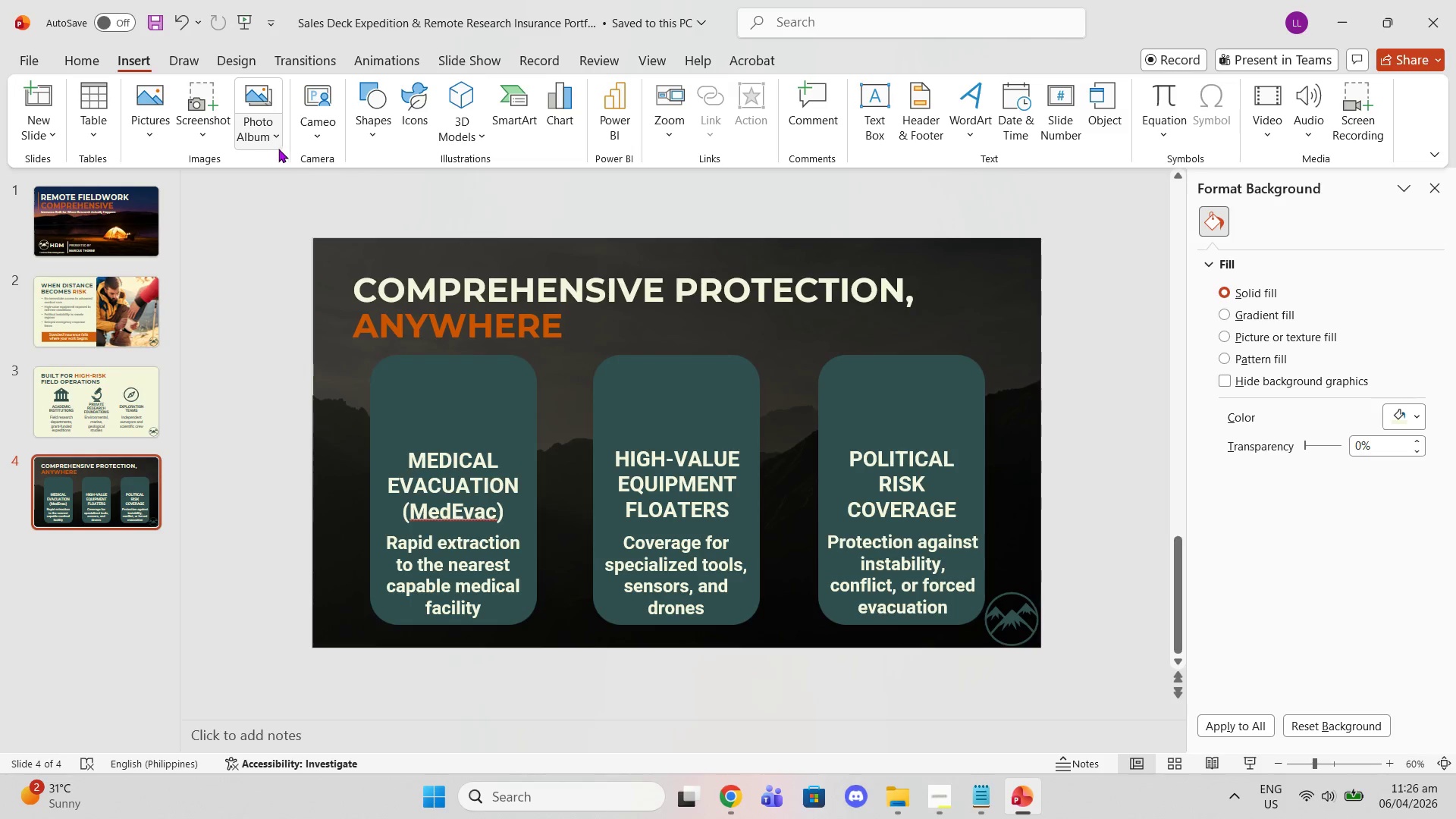 
left_click([828, 0])
 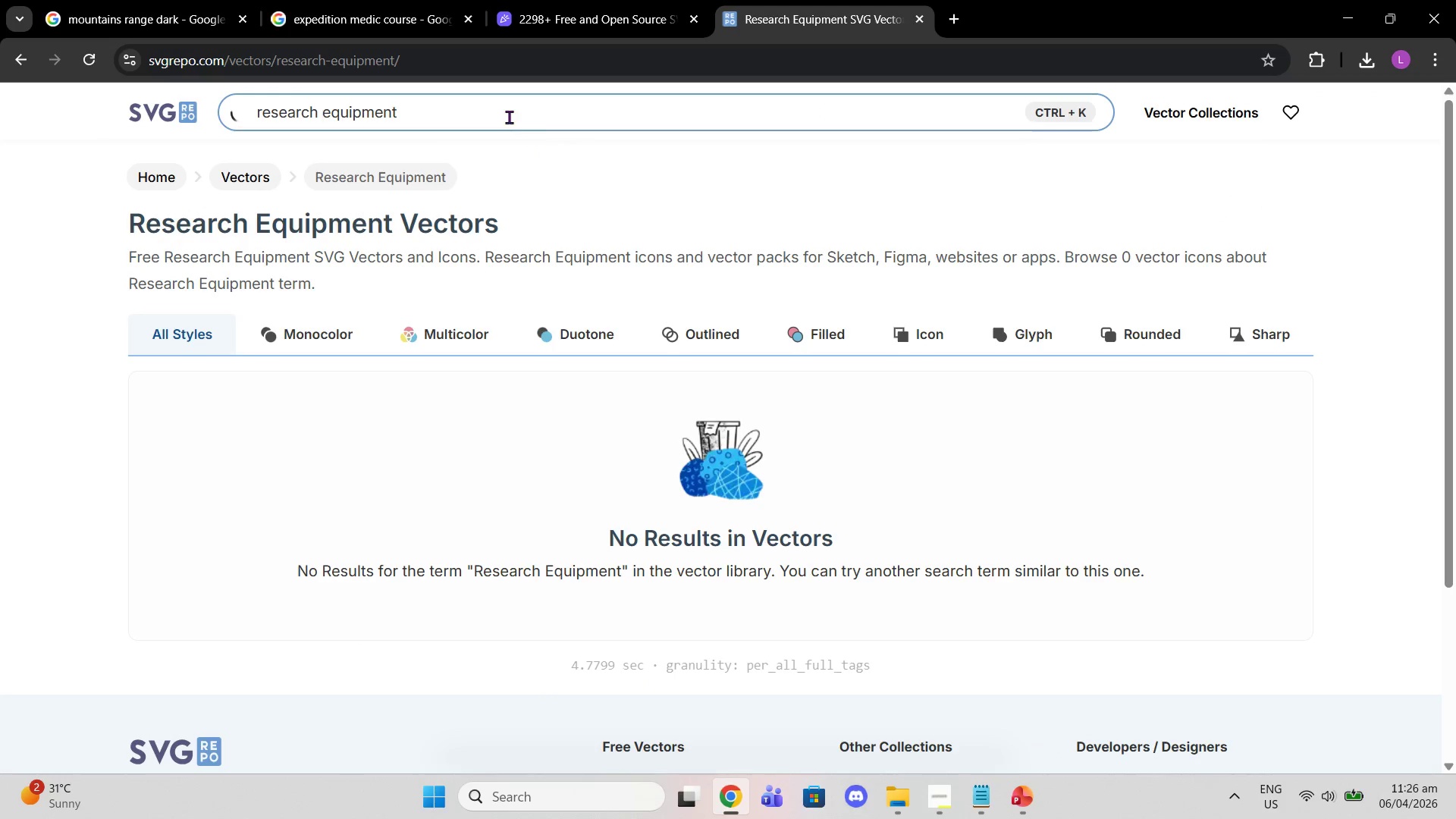 
left_click_drag(start_coordinate=[508, 117], to_coordinate=[0, 196])
 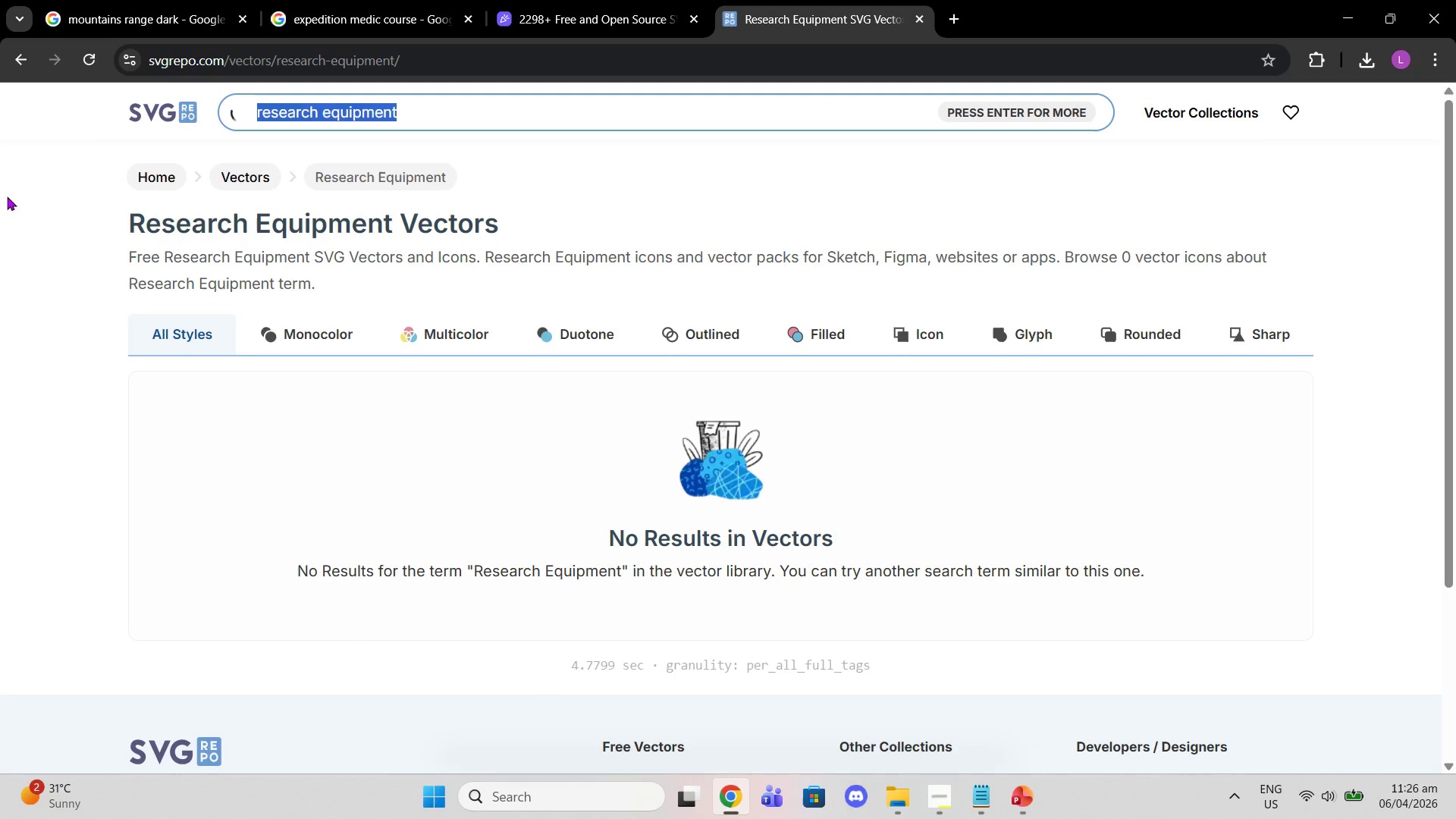 
type(drones)
 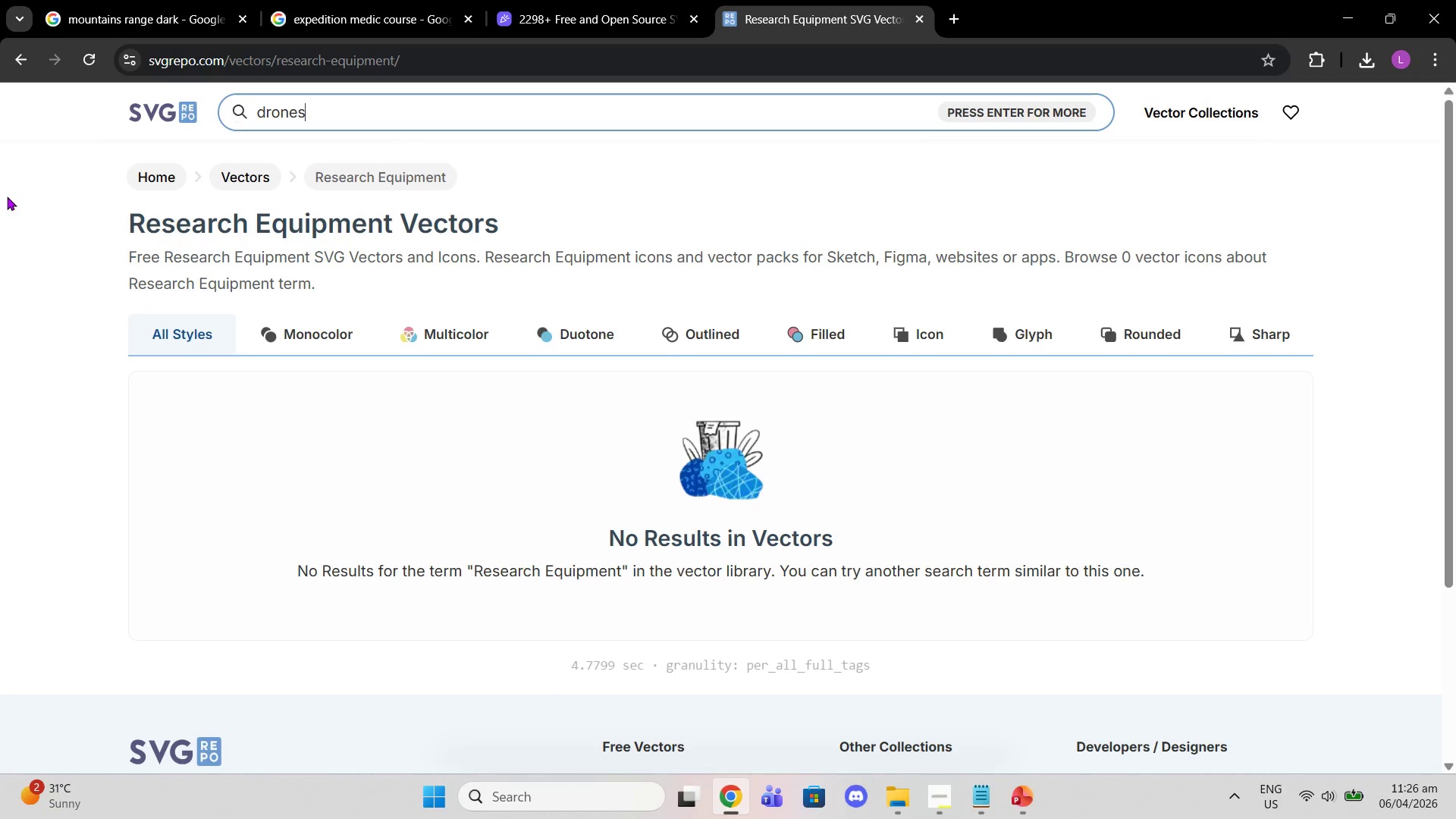 
key(Enter)
 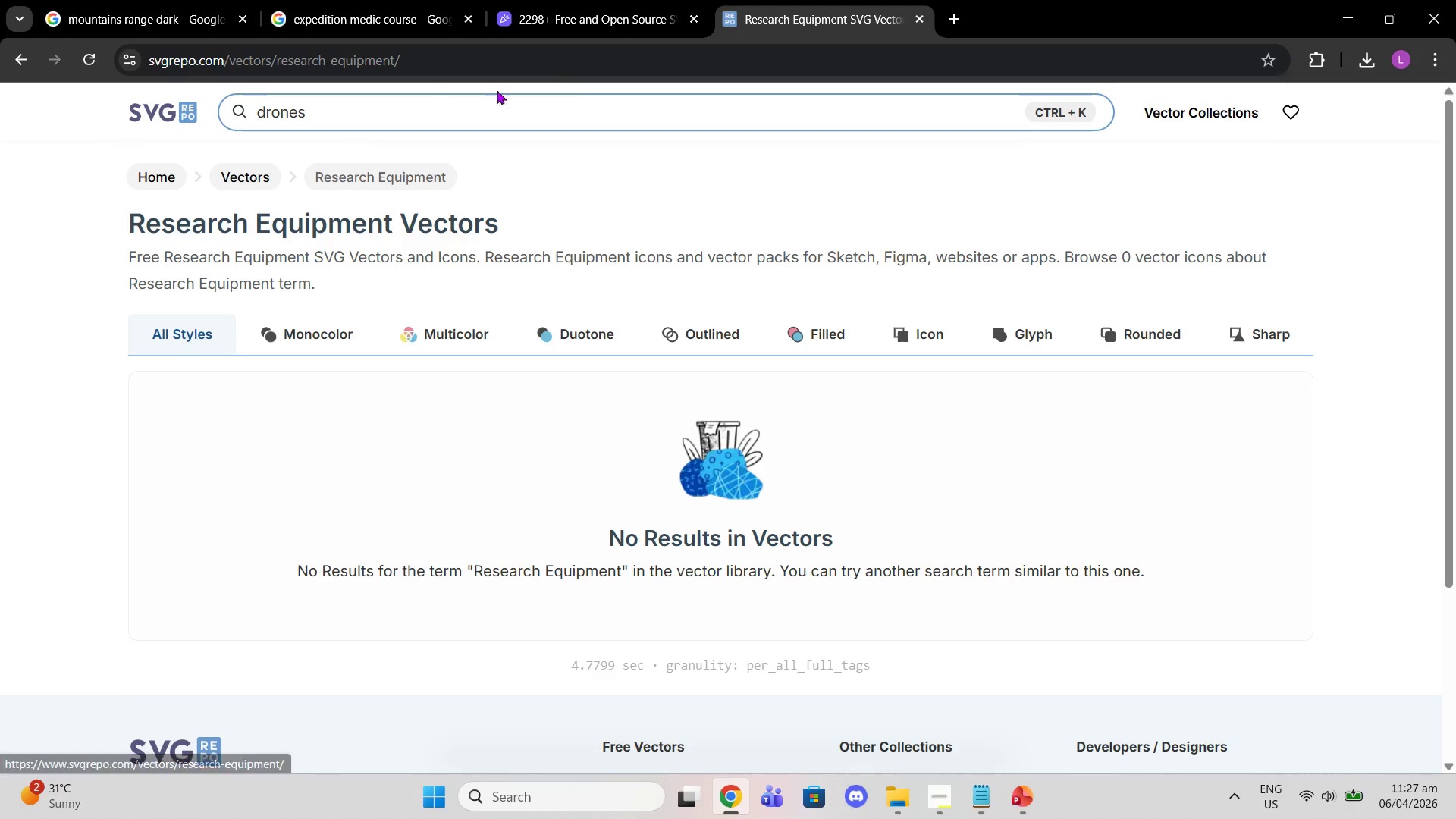 
double_click([654, 96])
 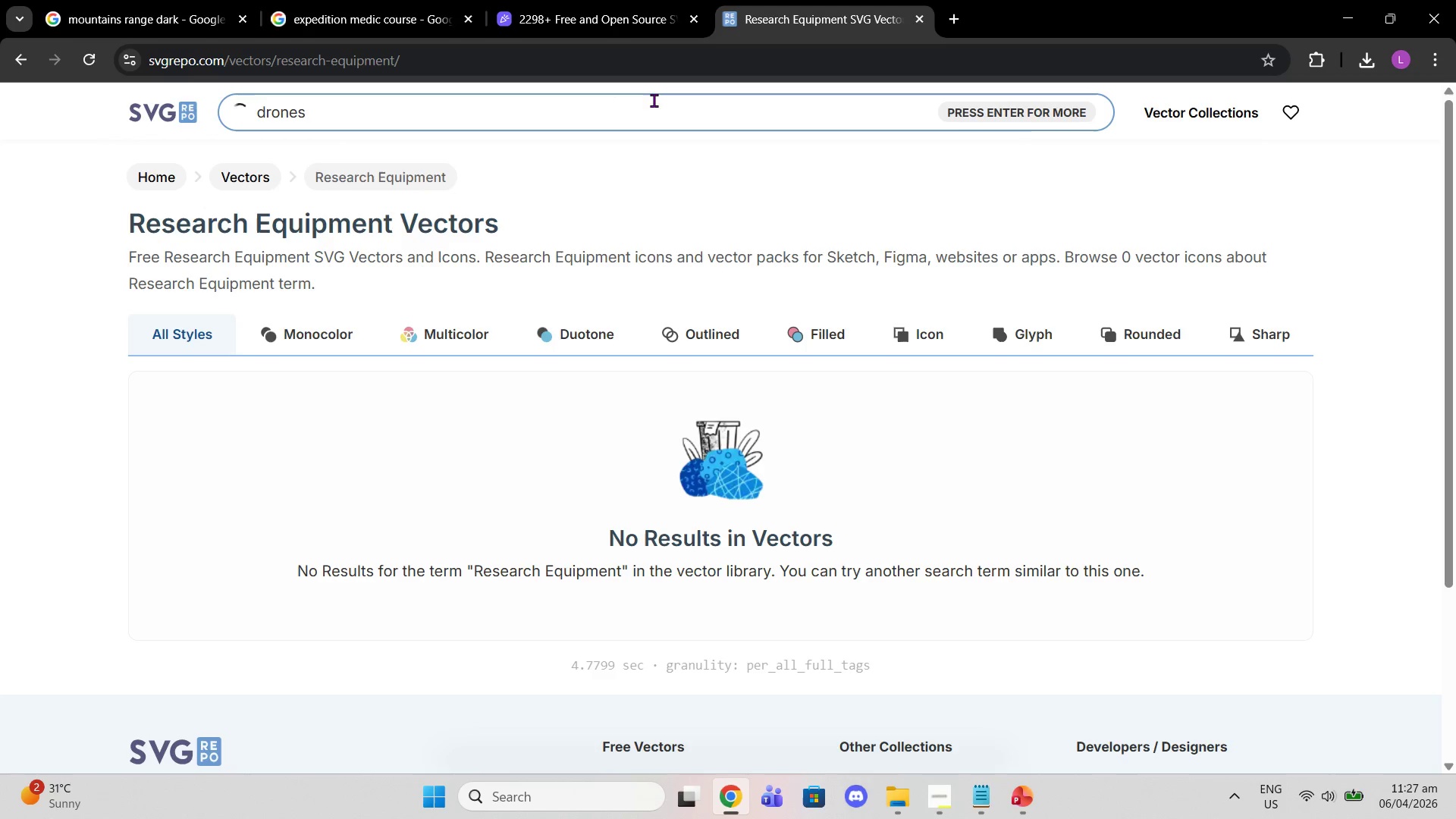 
key(Enter)
 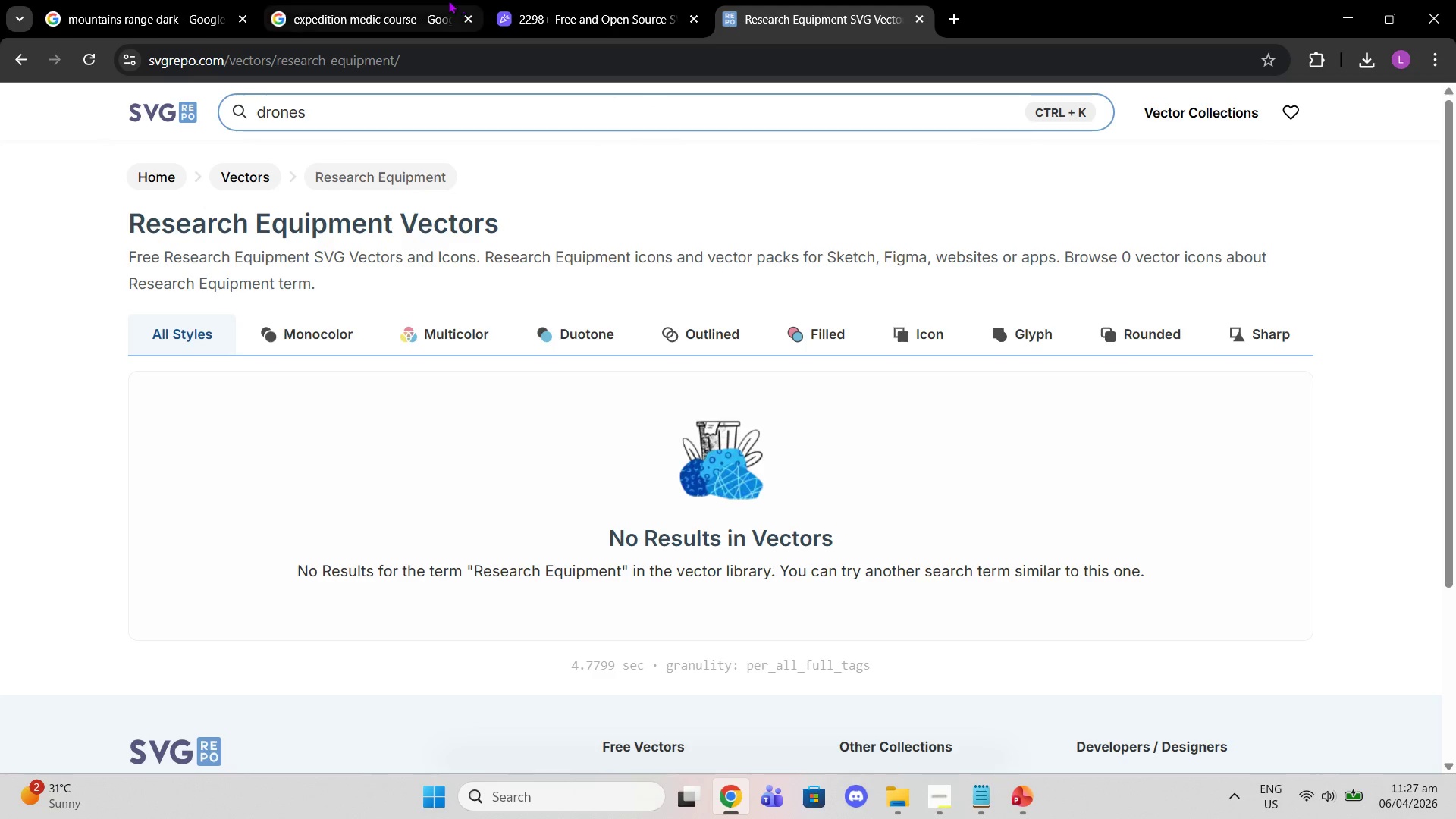 
left_click([636, 0])
 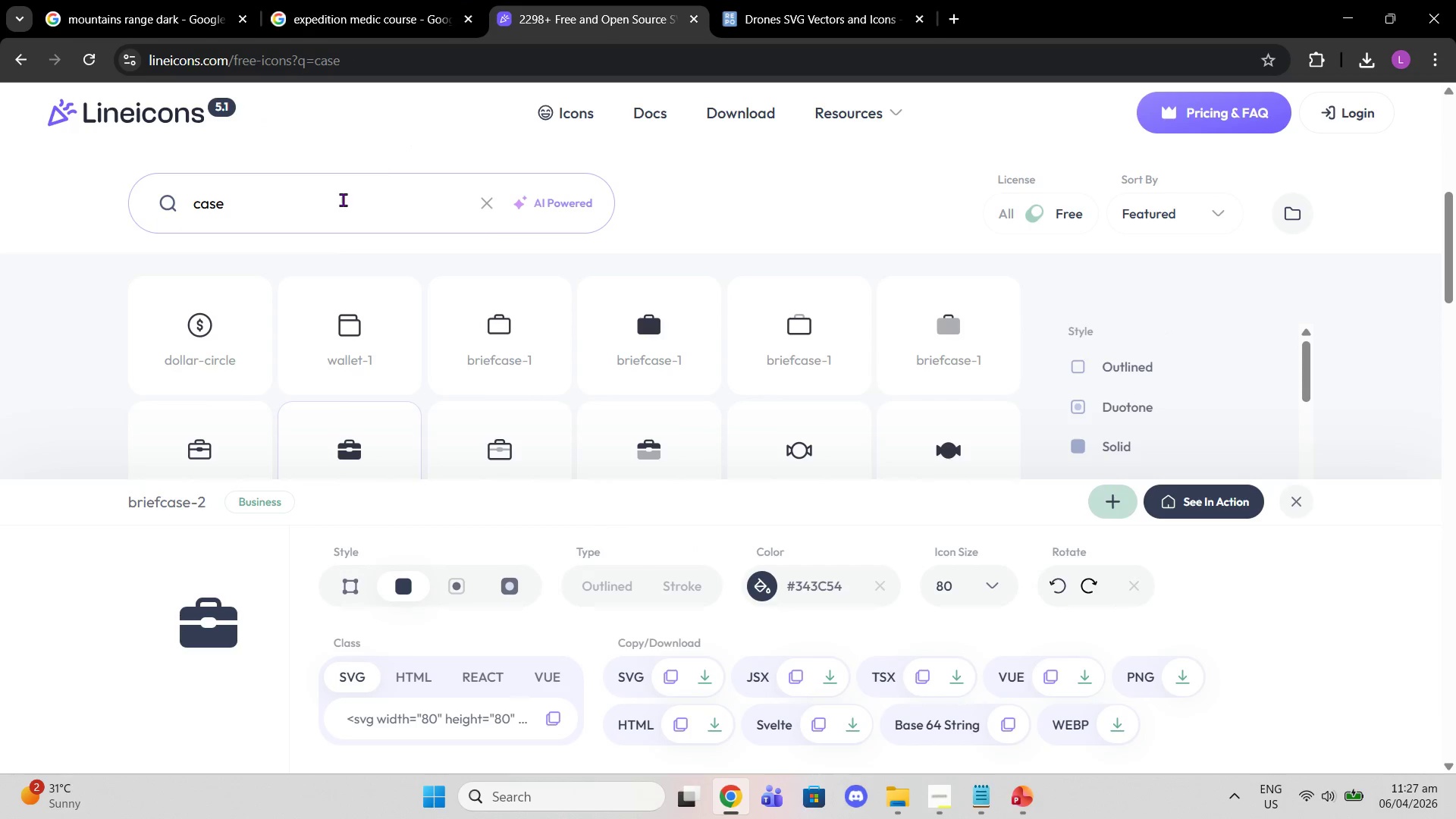 
left_click([343, 200])
 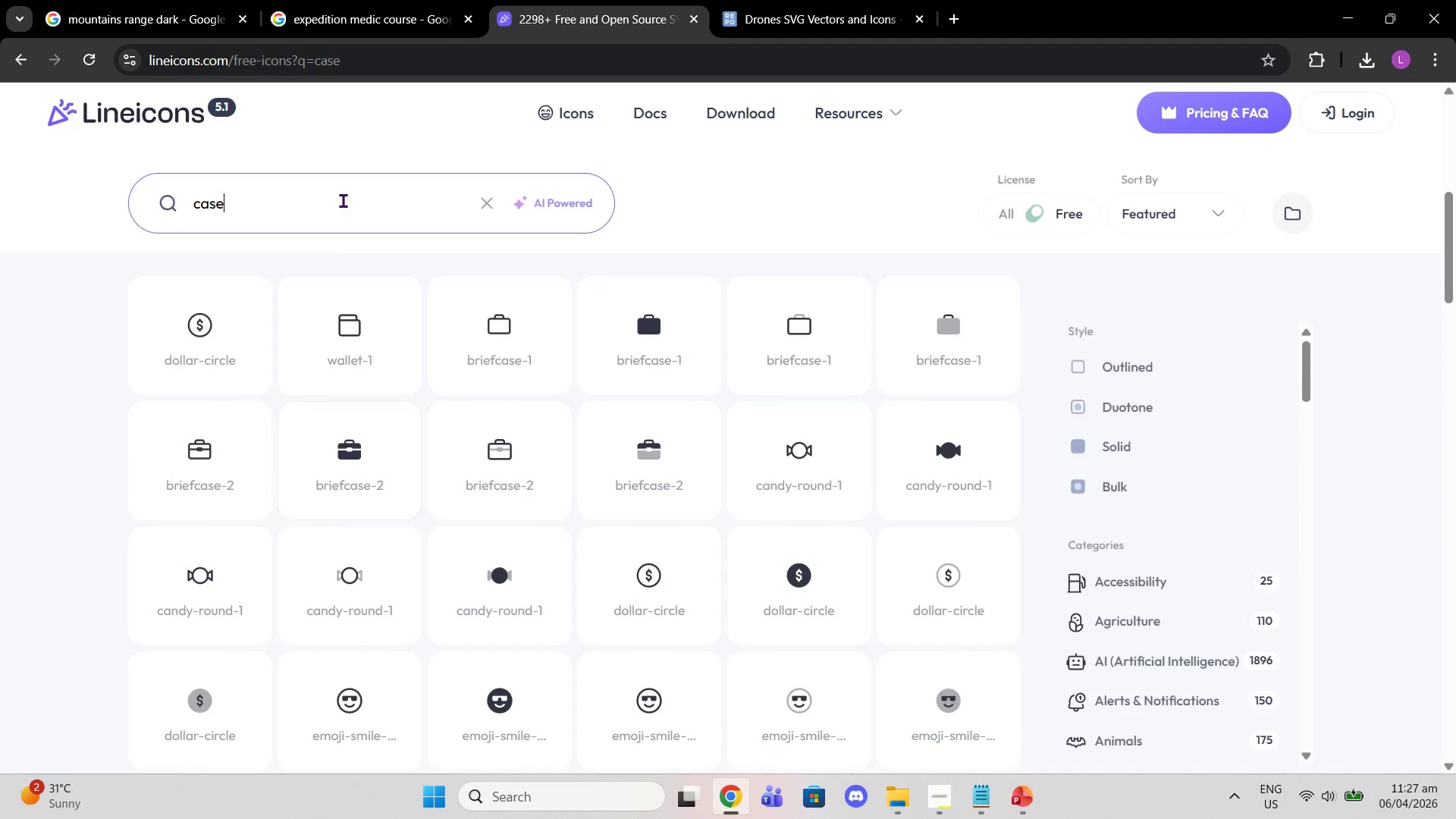 
left_click_drag(start_coordinate=[343, 200], to_coordinate=[62, 227])
 